 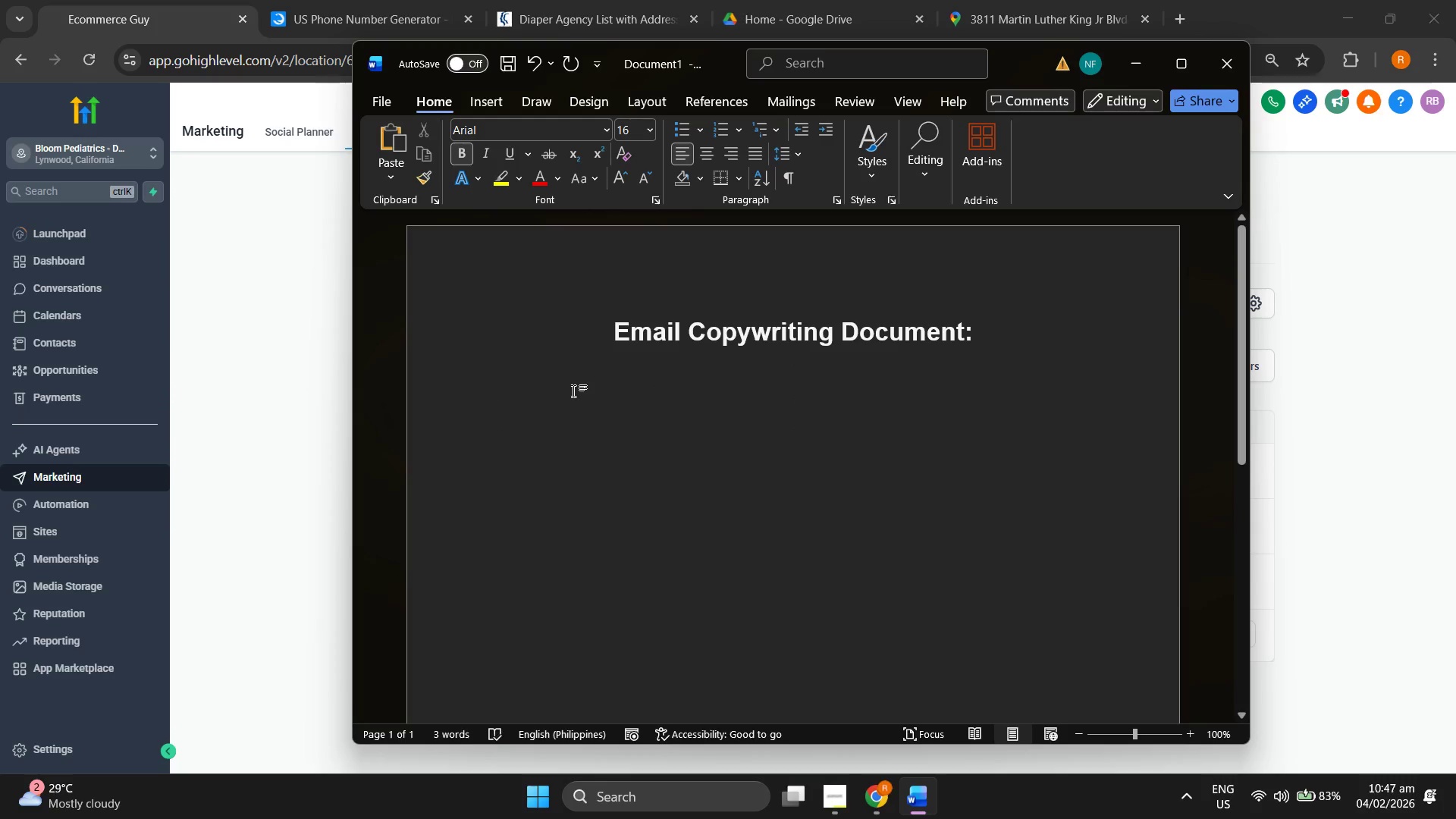 
hold_key(key=ShiftRight, duration=0.34)
 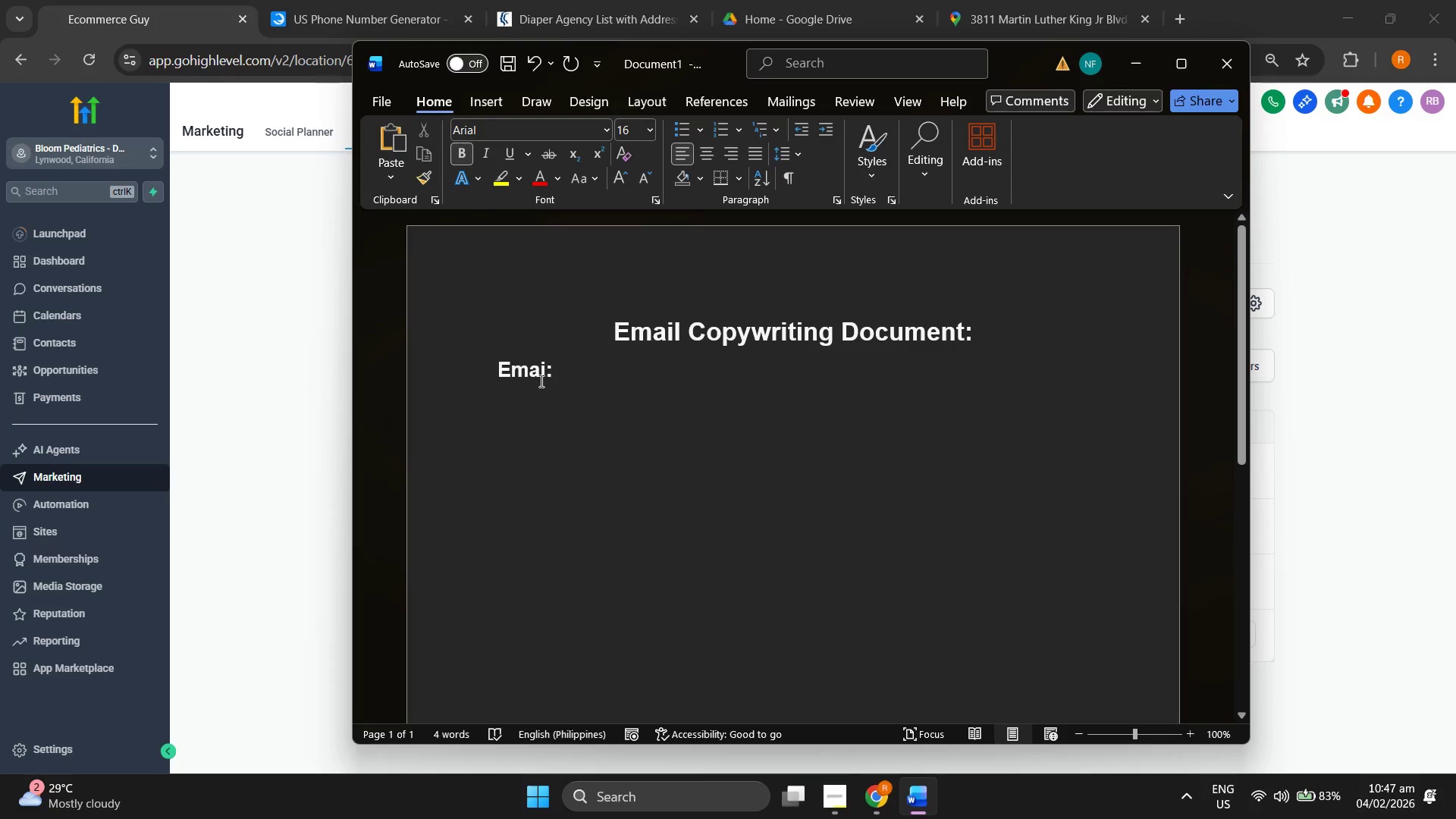 
double_click([533, 378])
 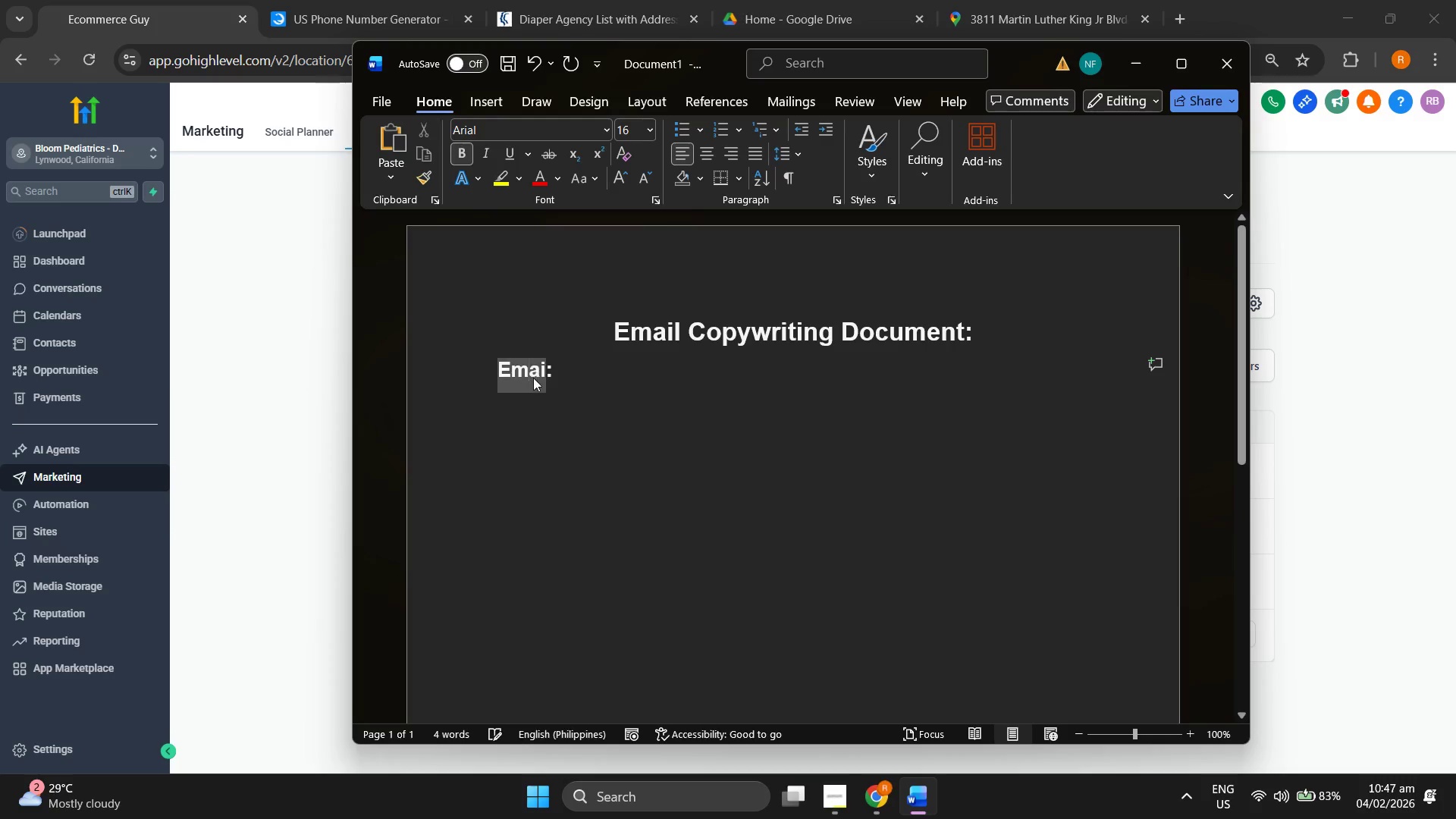 
triple_click([533, 378])
 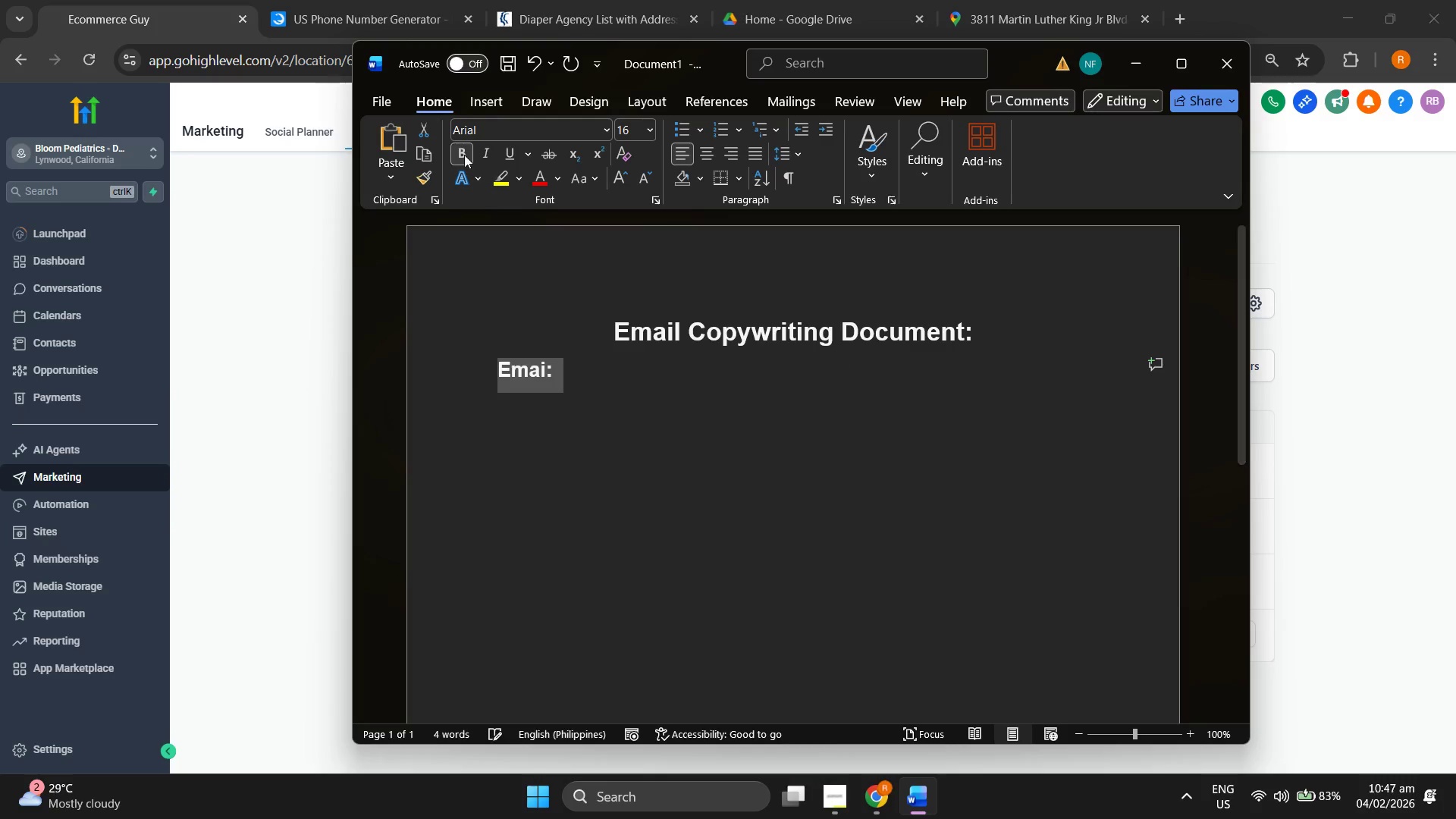 
left_click([463, 153])
 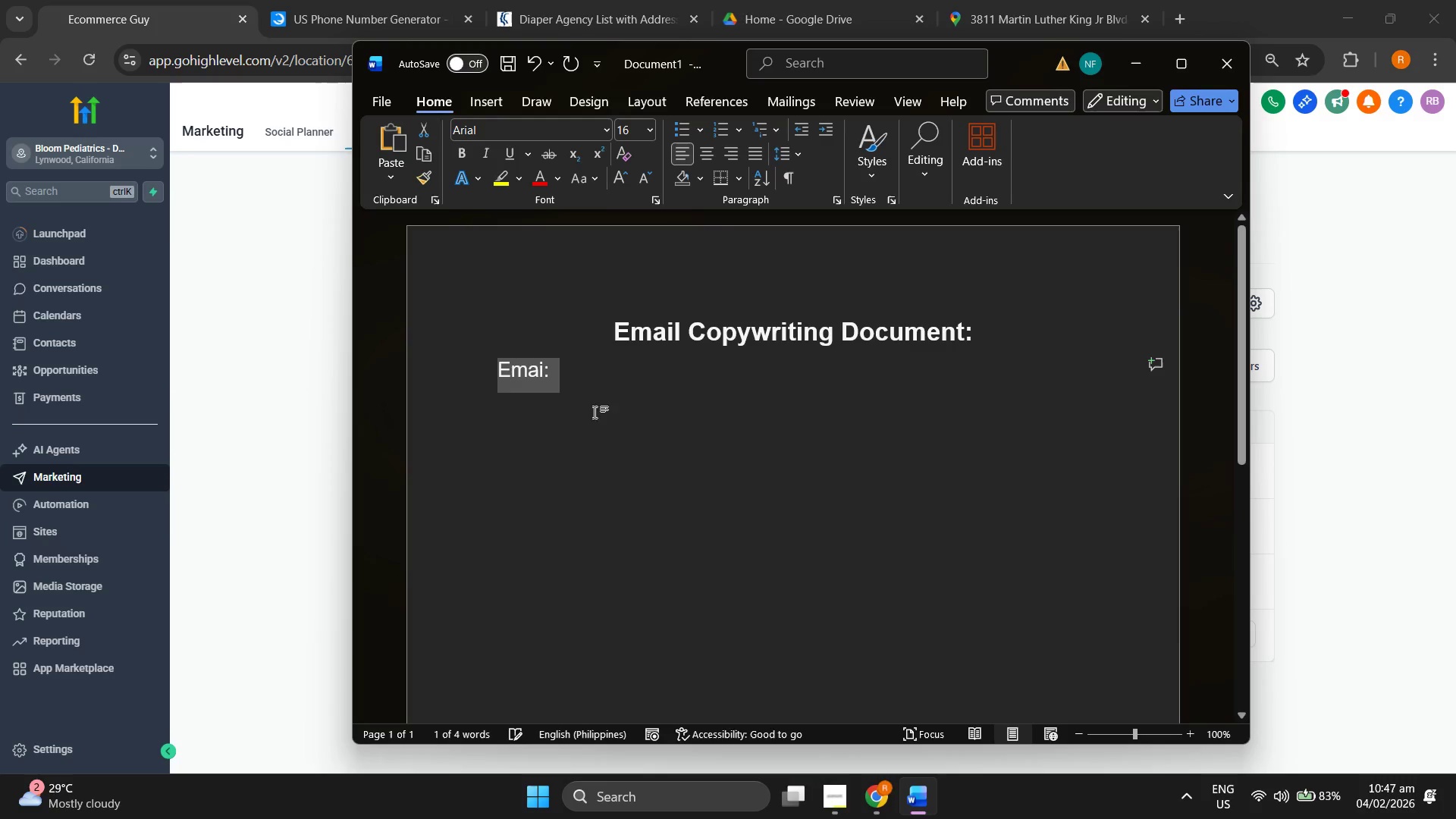 
left_click([571, 361])
 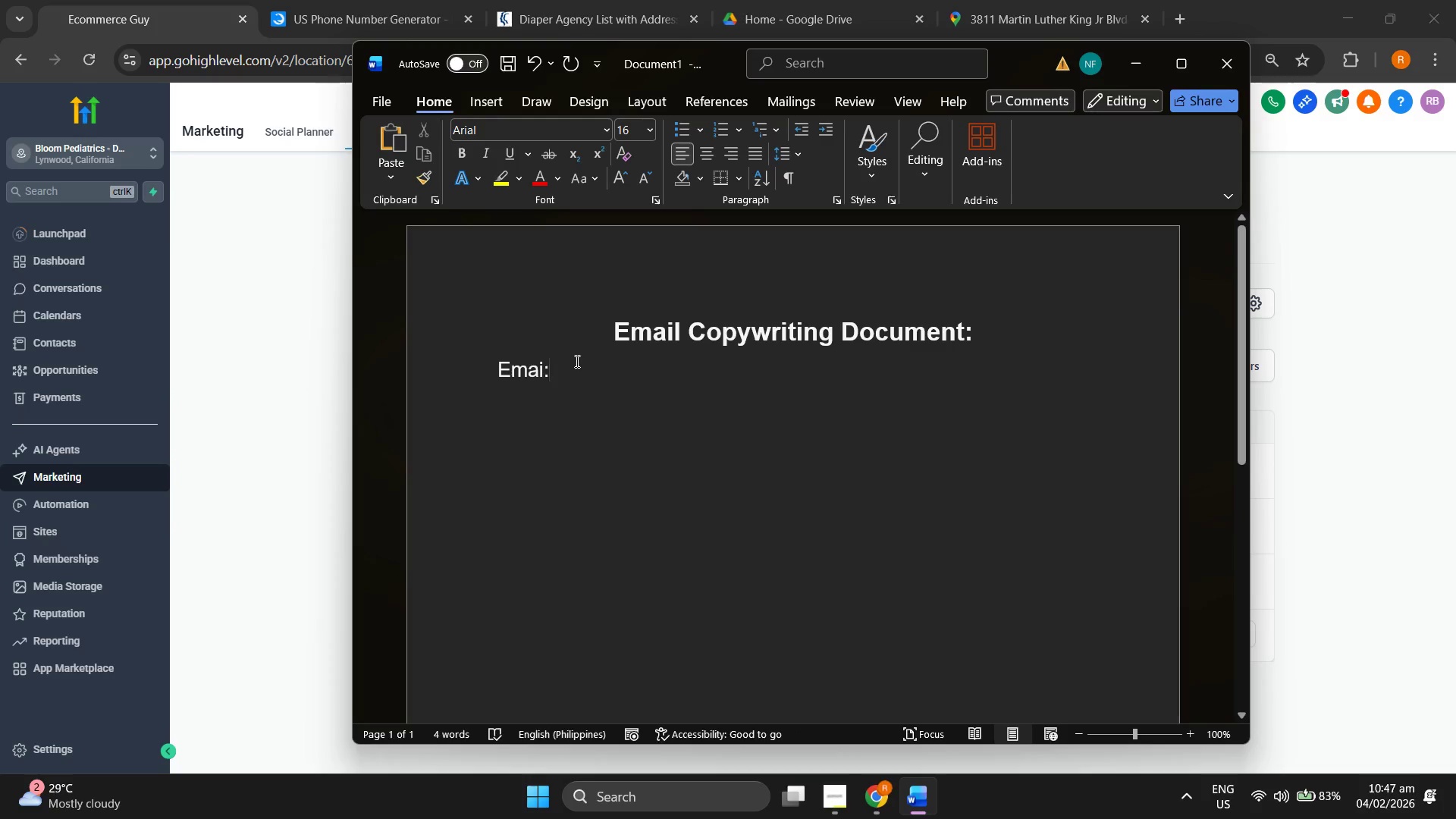 
key(ArrowLeft)
 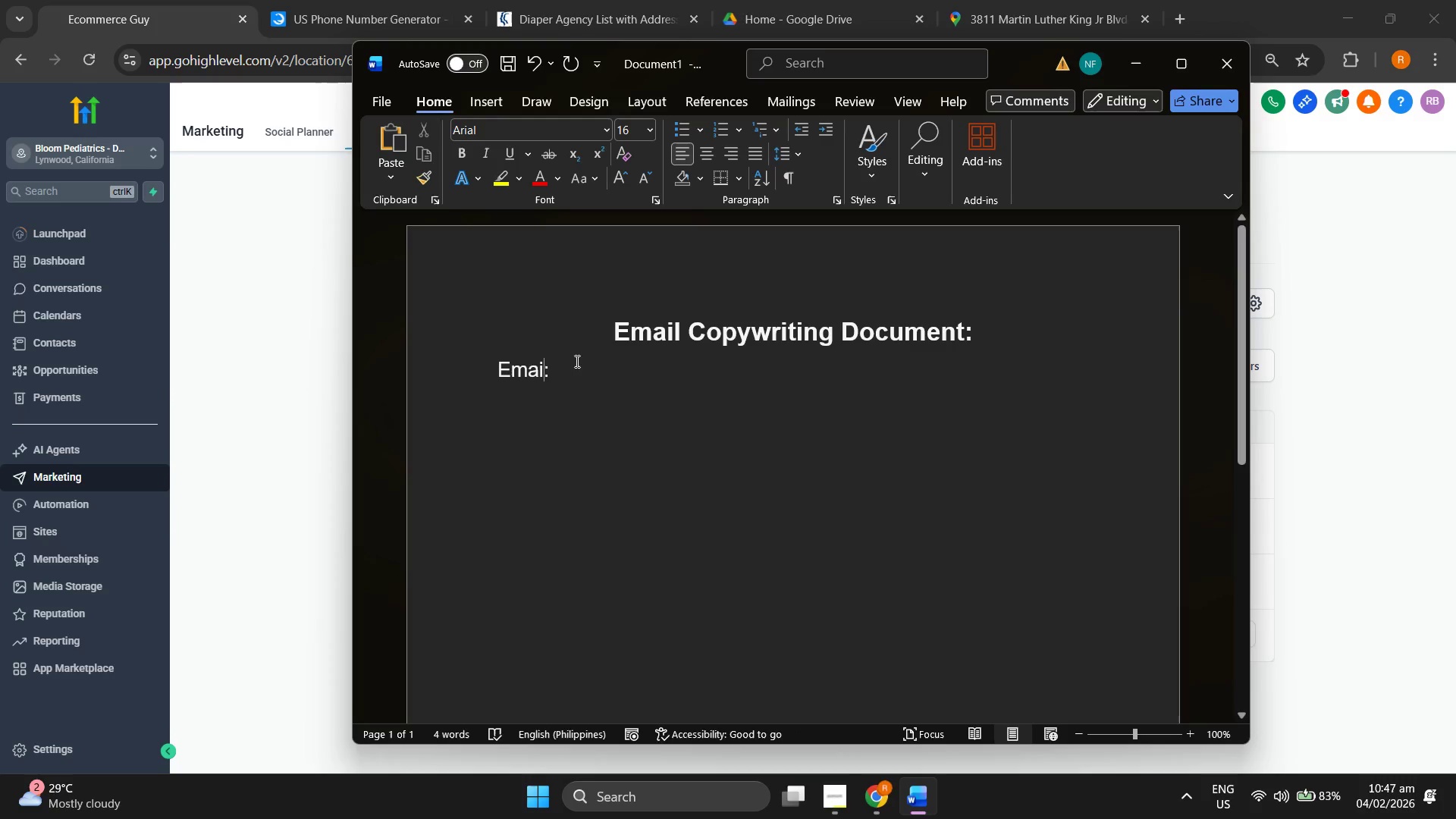 
key(L)
 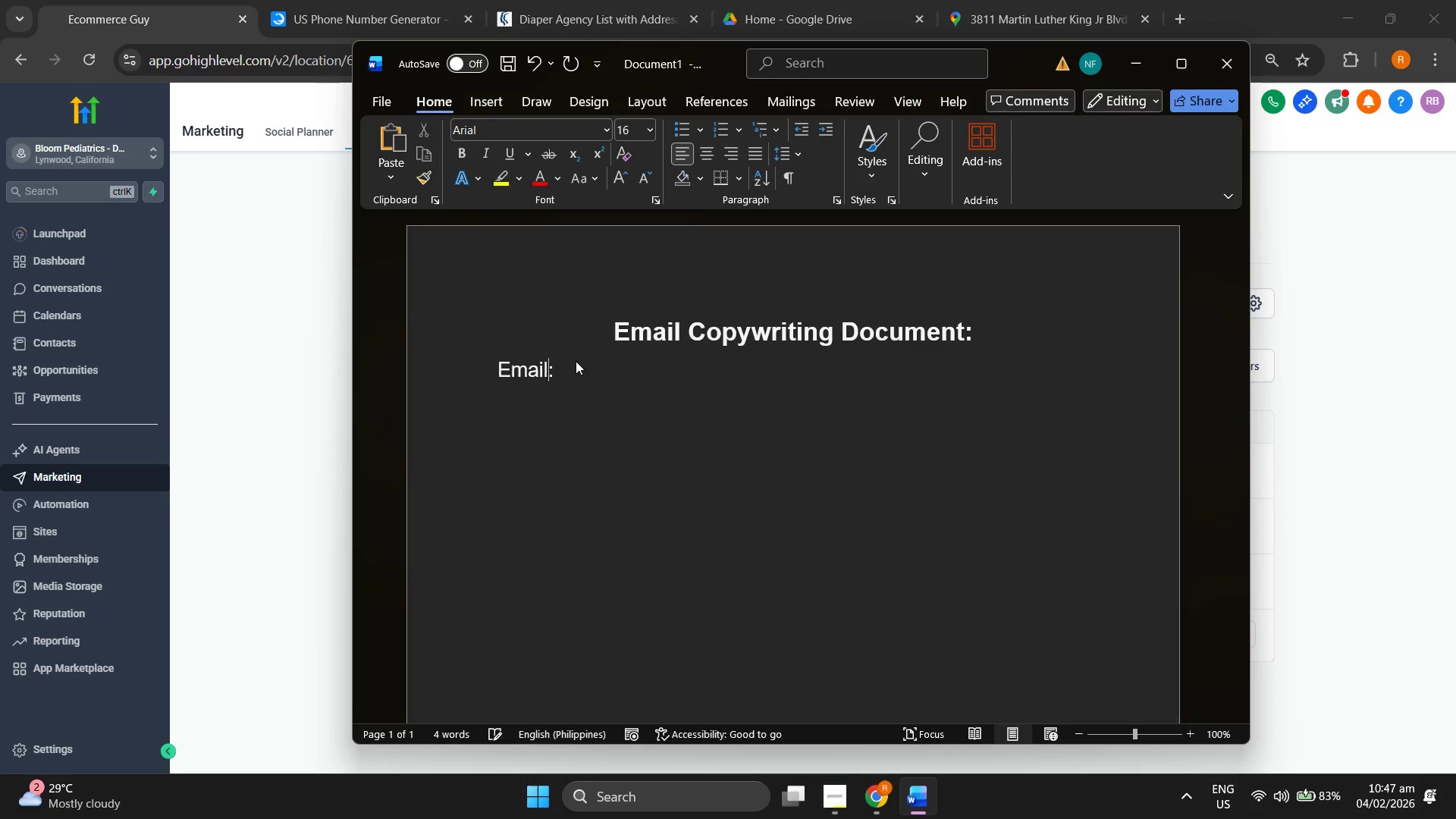 
key(Space)
 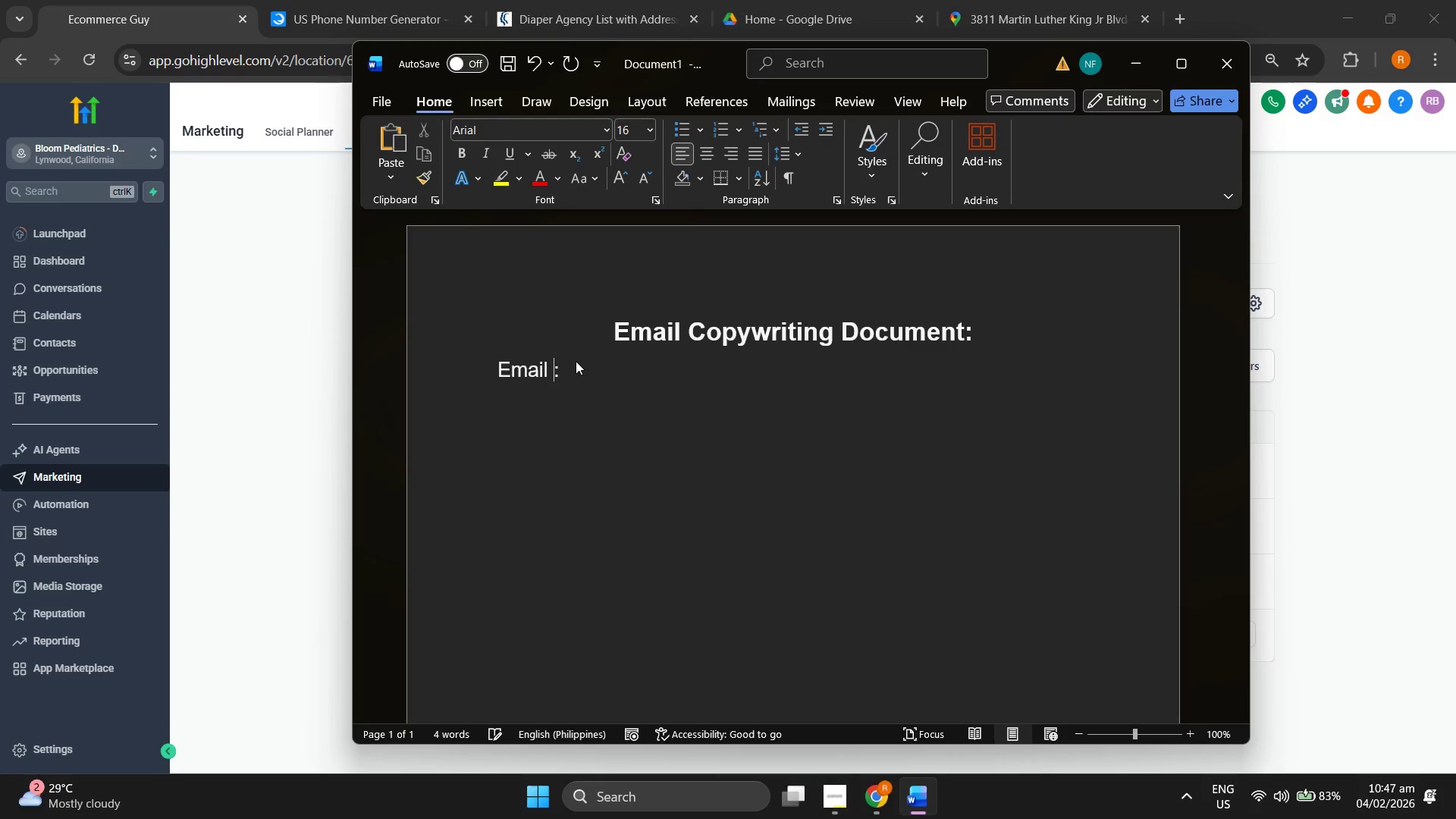 
key(1)
 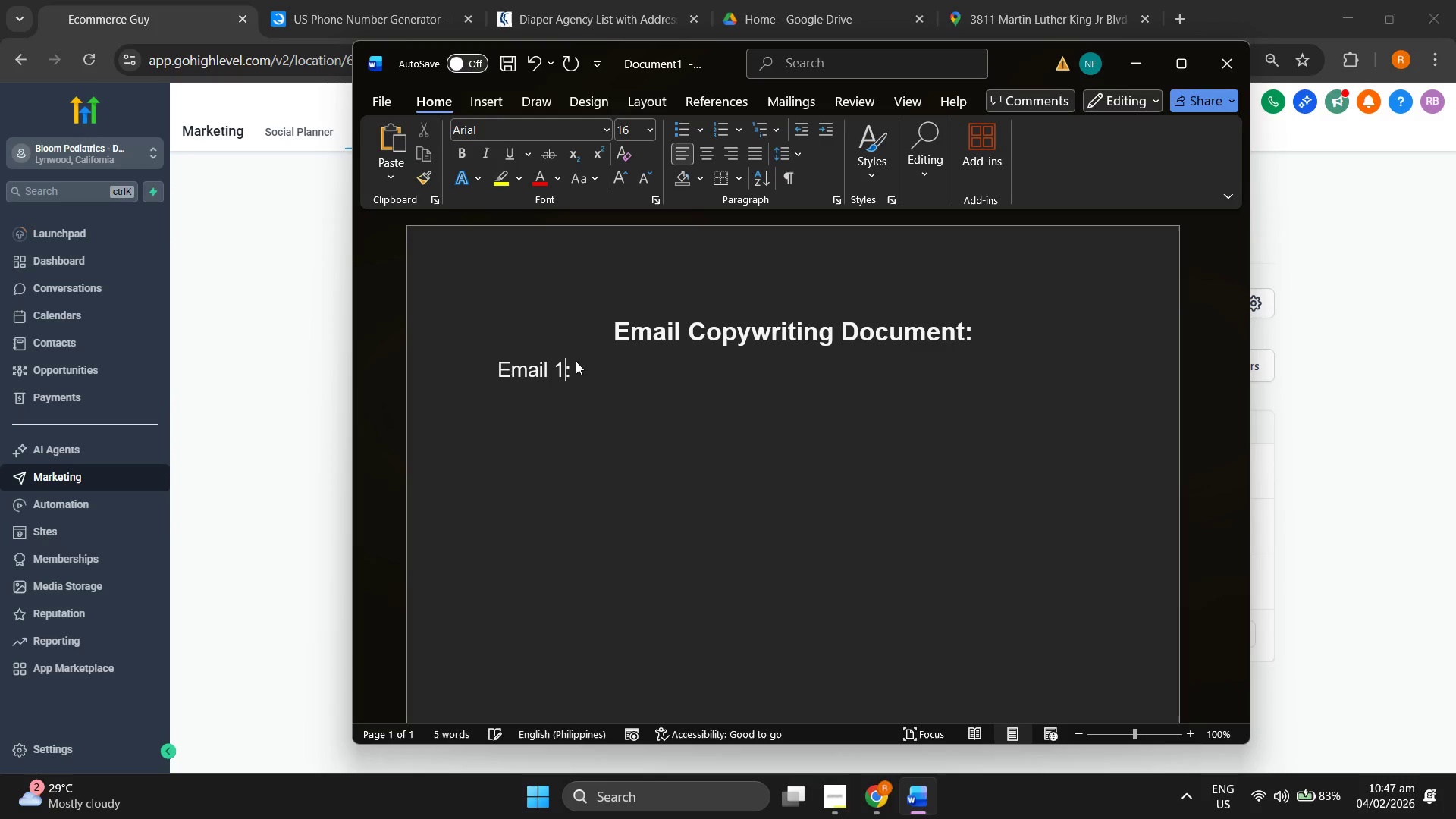 
key(ArrowRight)
 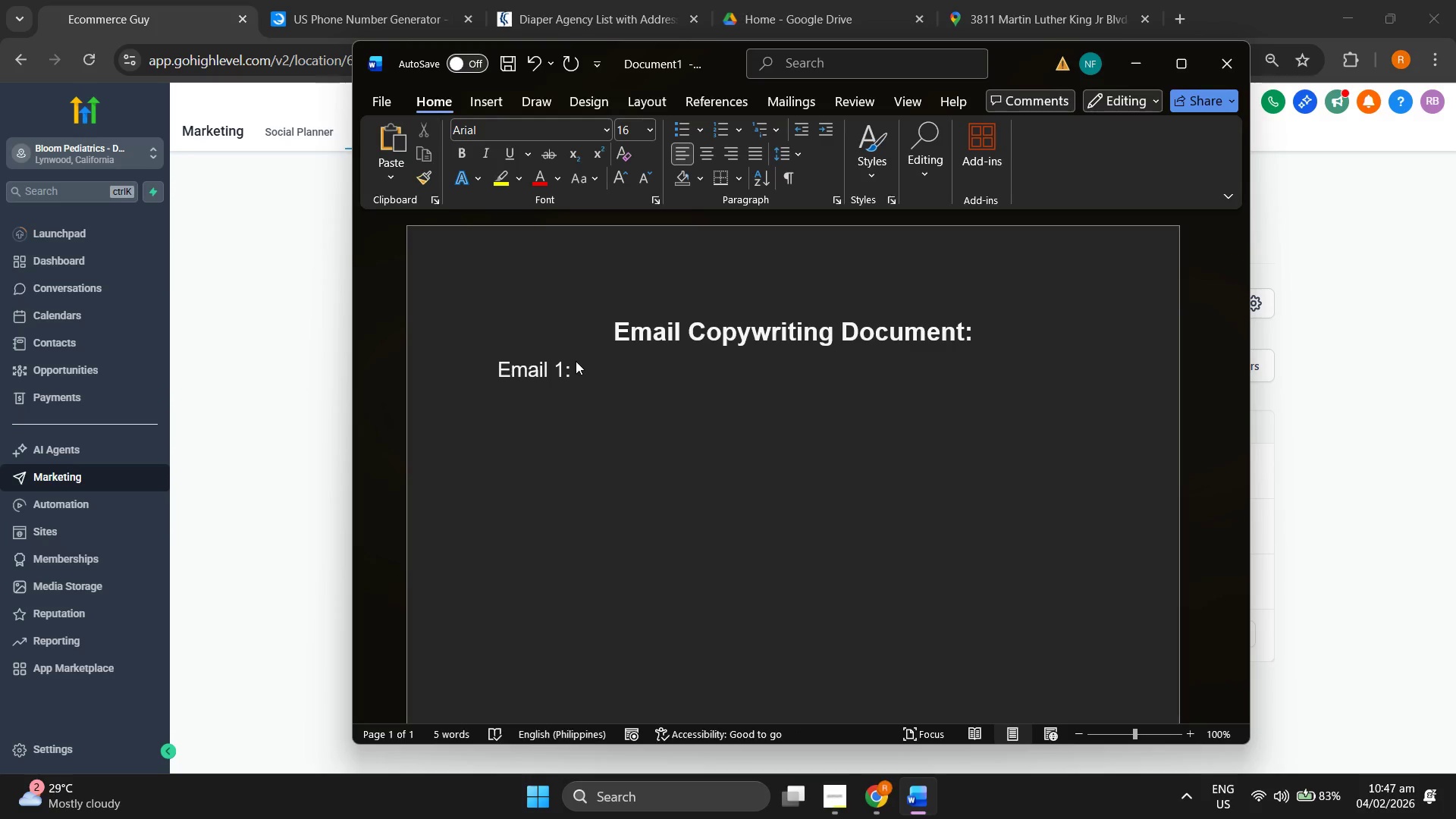 
key(Enter)
 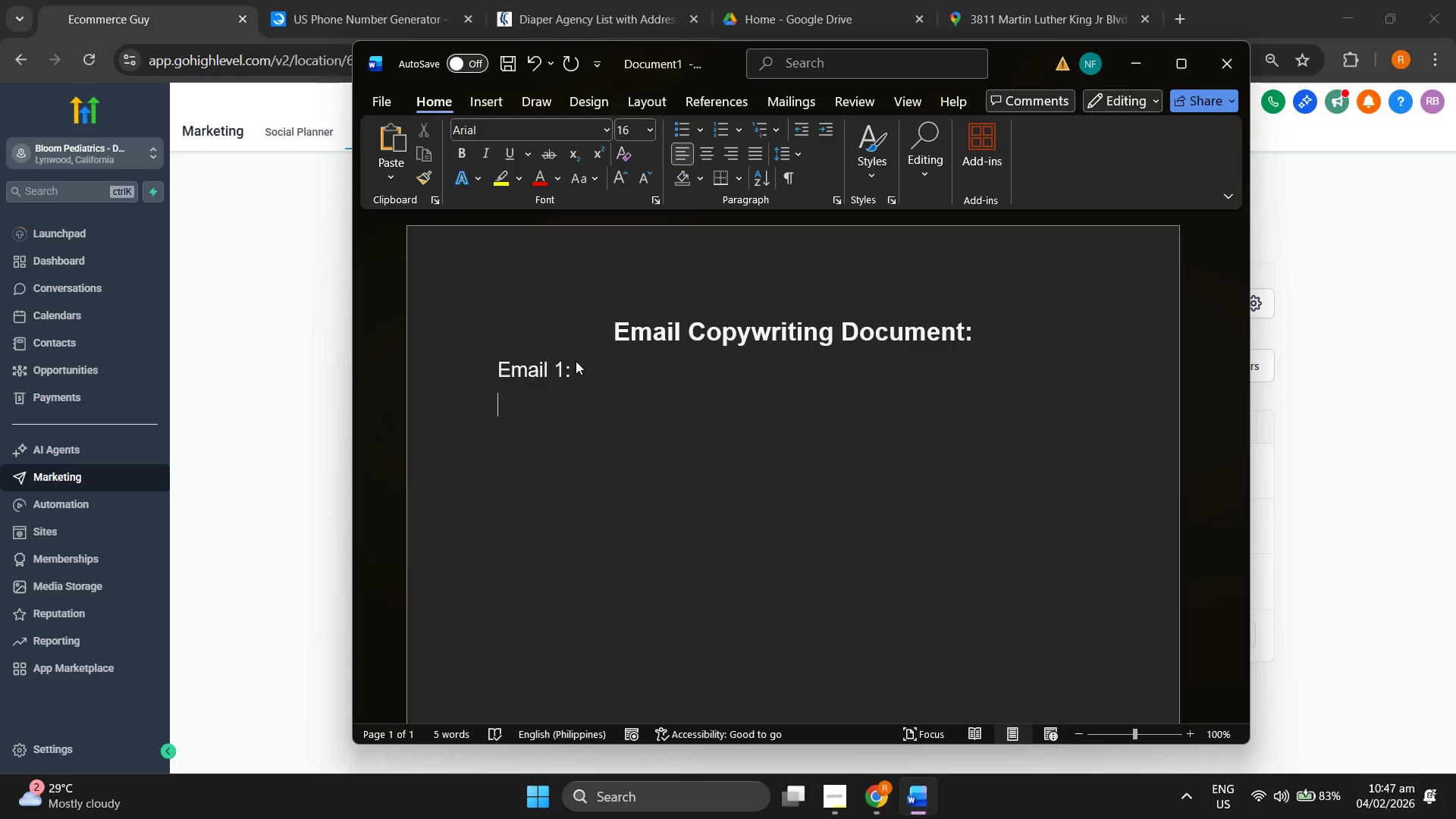 
wait(11.94)
 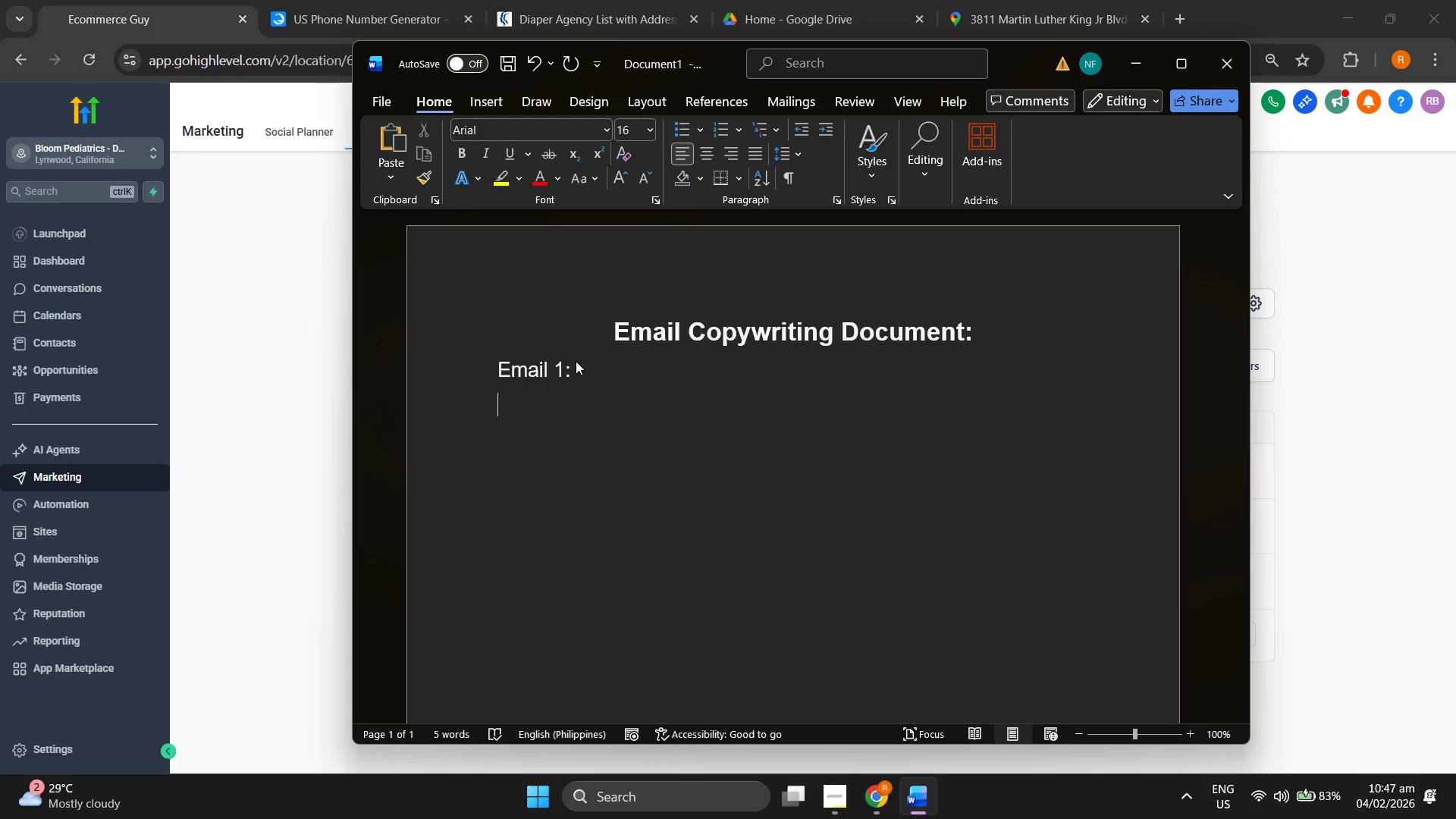 
type(t)
key(Backspace)
type(Tigge)
key(Backspace)
key(Backspace)
key(Backspace)
key(Backspace)
type(rigger: i)
key(Backspace)
type(Immediate)
 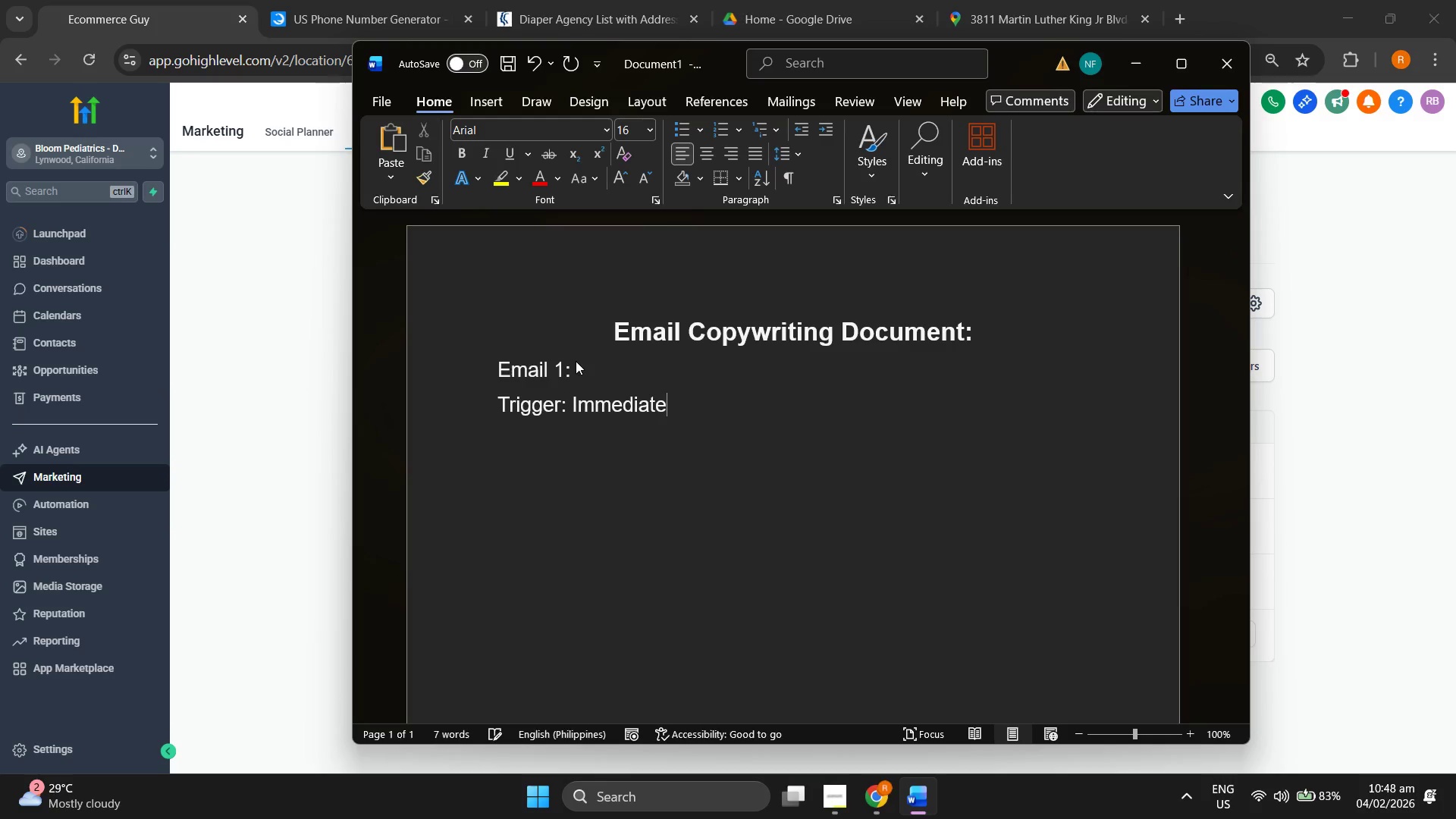 
key(Enter)
 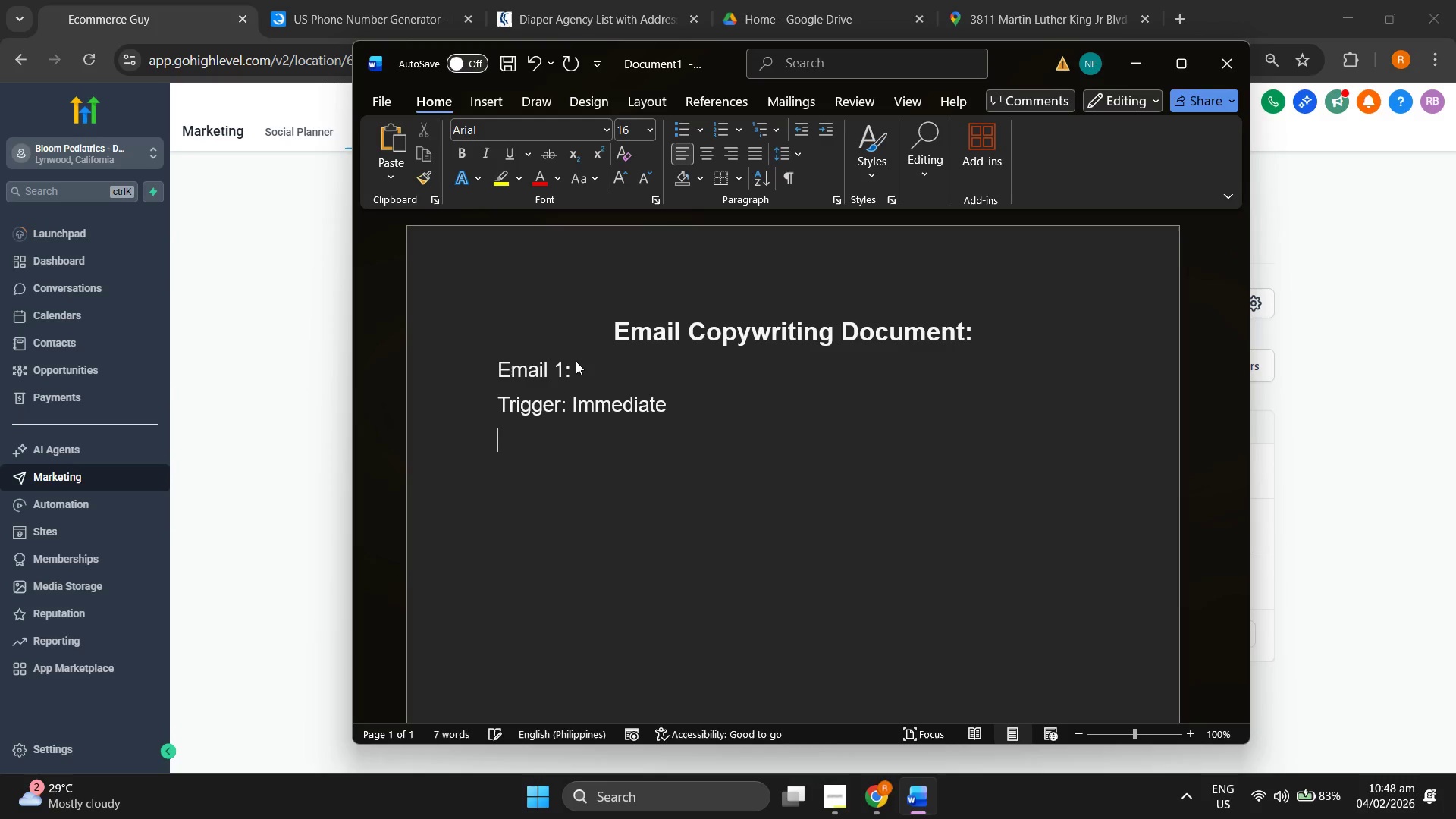 
key(Enter)
 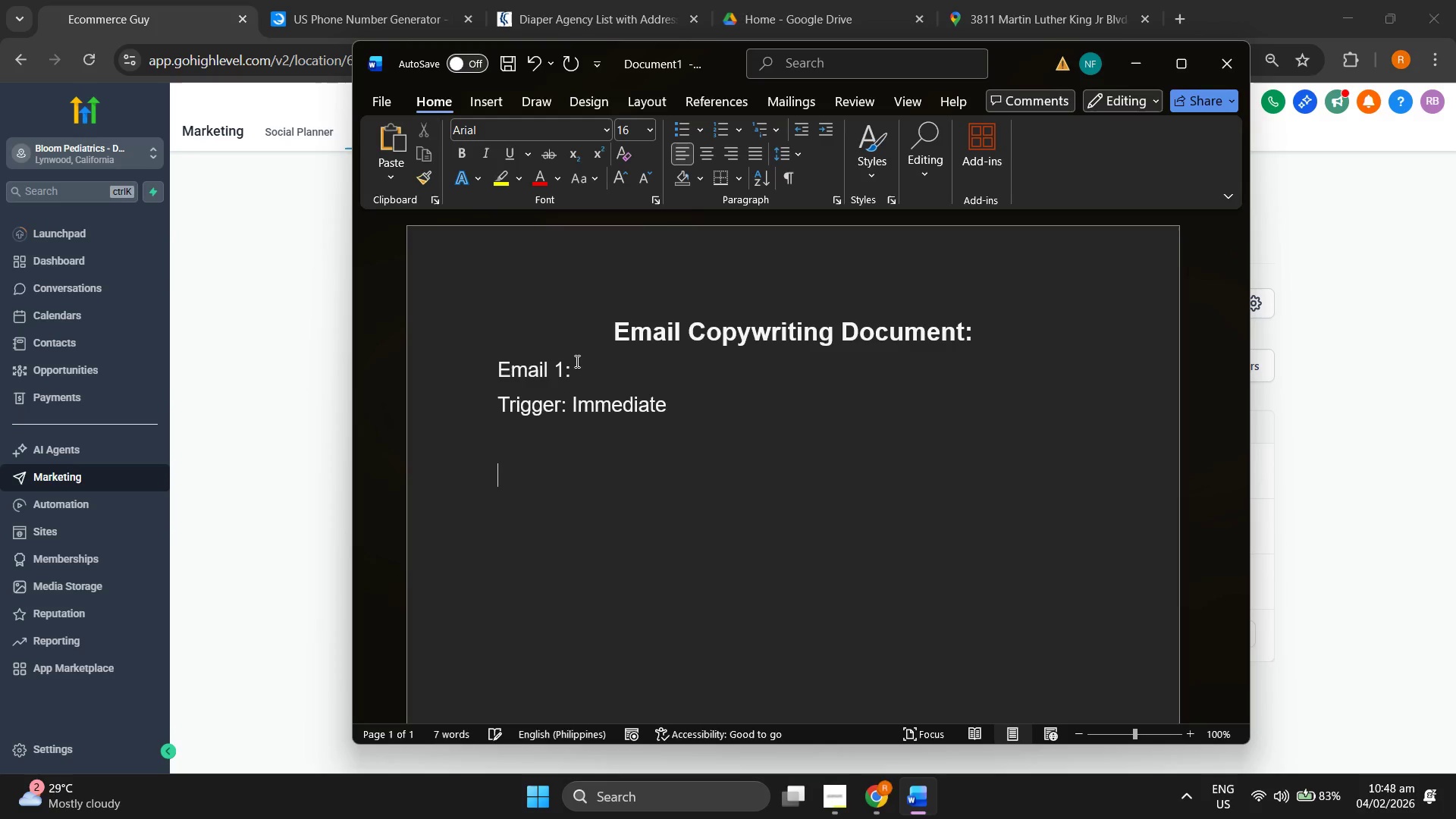 
type(Su)
key(Backspace)
key(Backspace)
key(Backspace)
type(Subject: Welcome to VB)
key(Backspace)
key(Backspace)
type(bLL)
key(Backspace)
key(Backspace)
key(Backspace)
type(Bll)
key(Backspace)
type(oom, {contact)
 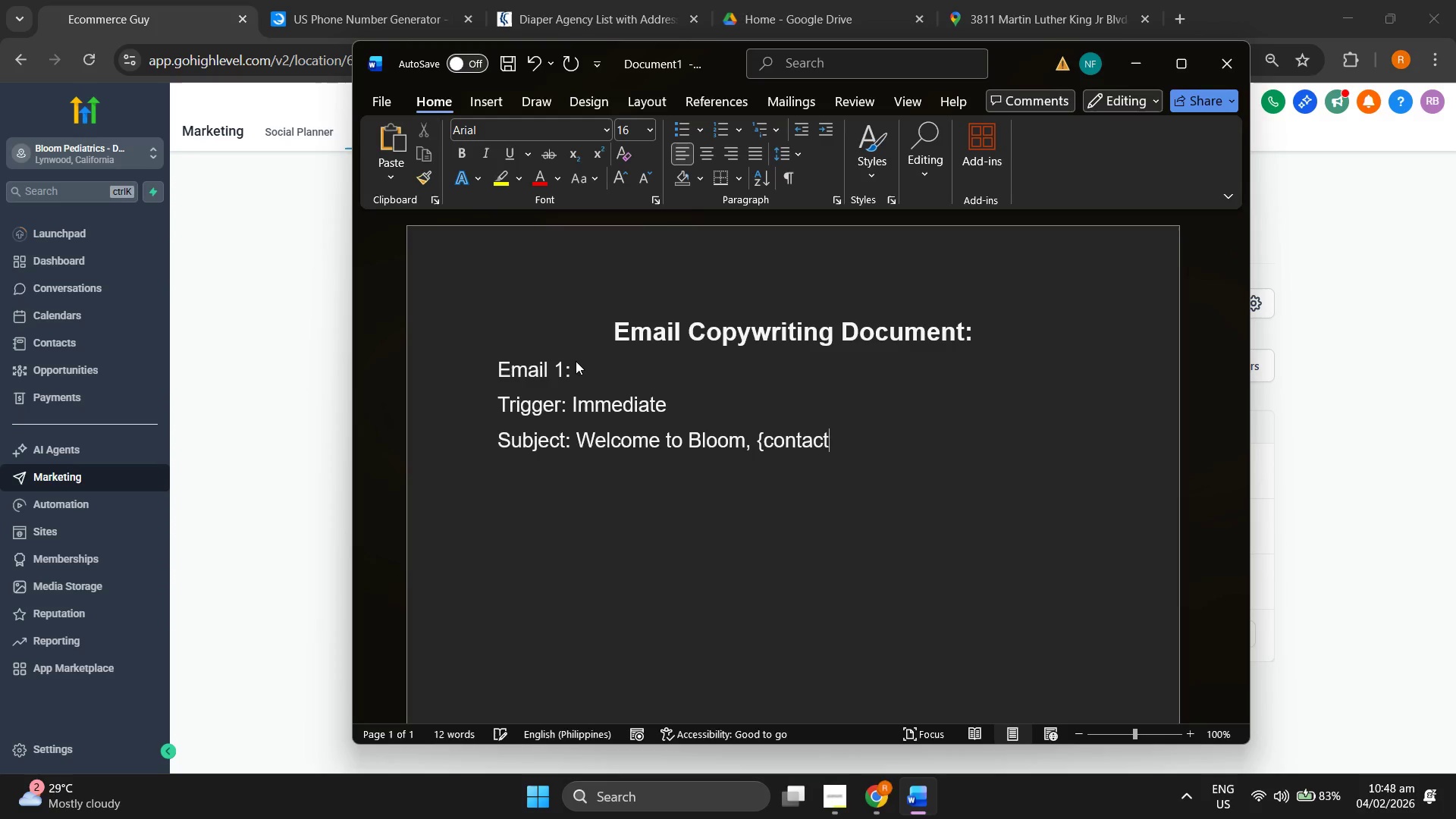 
type(.first_name}})
 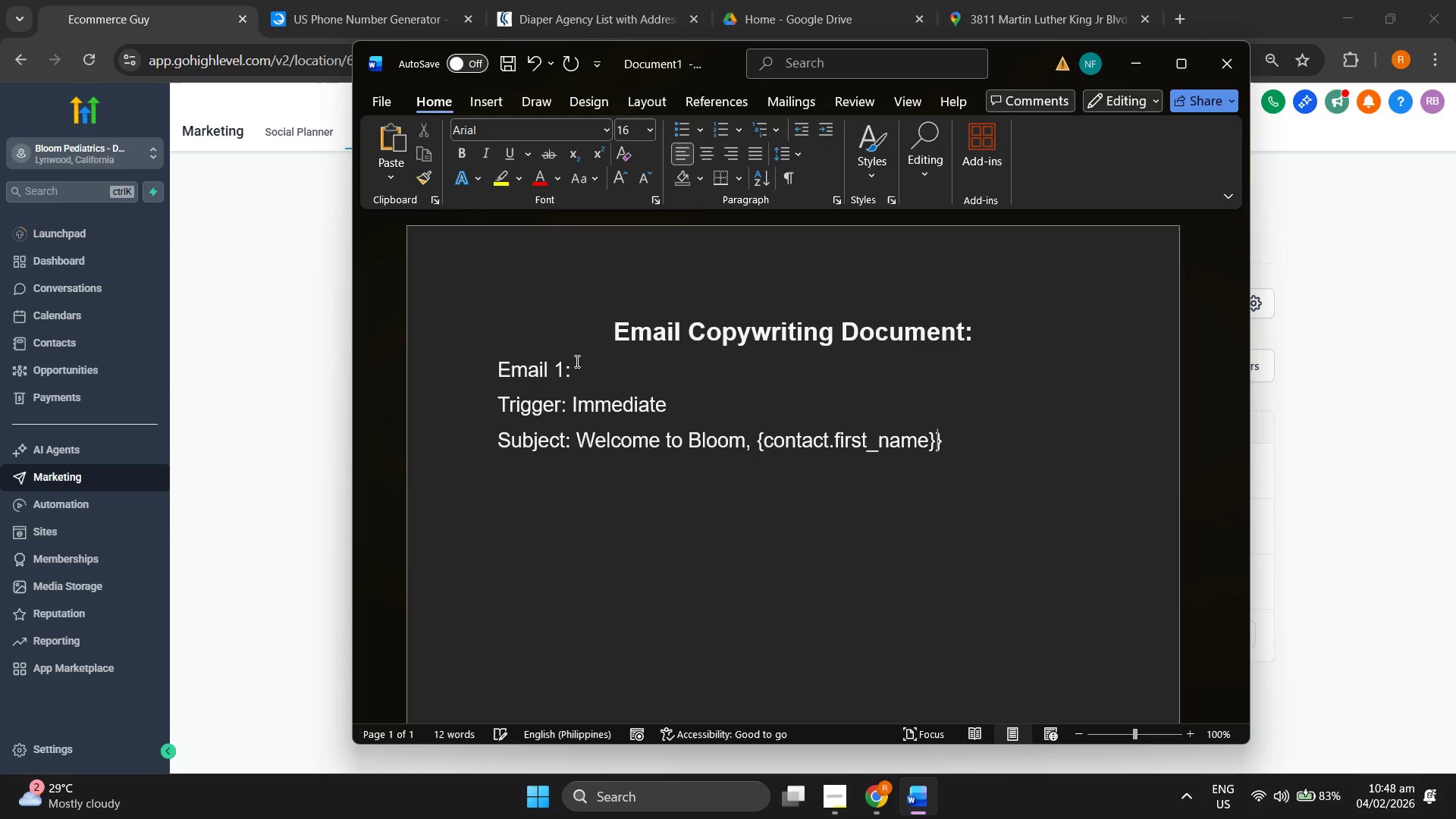 
 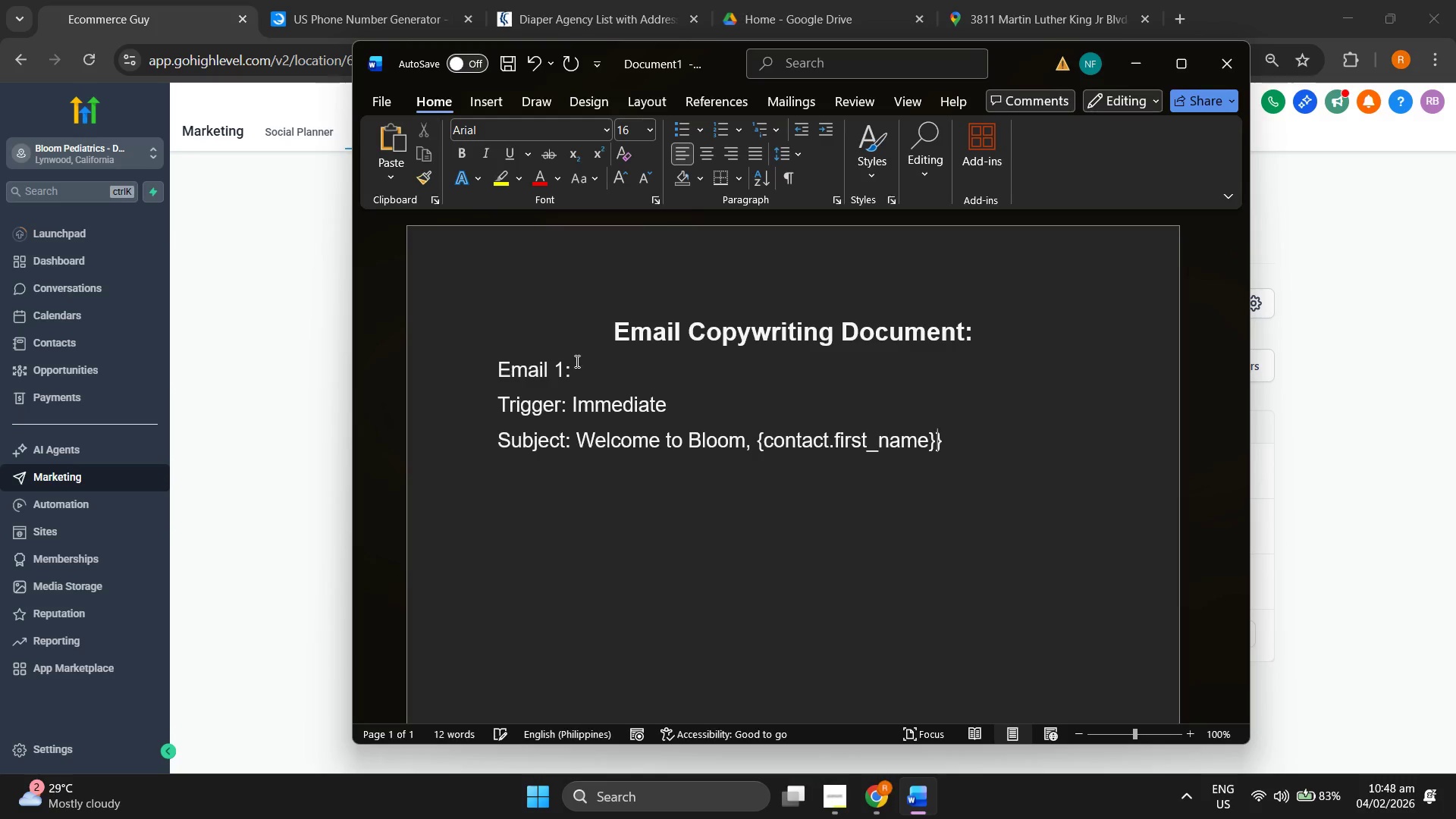 
hold_key(key=ArrowLeft, duration=1.05)
 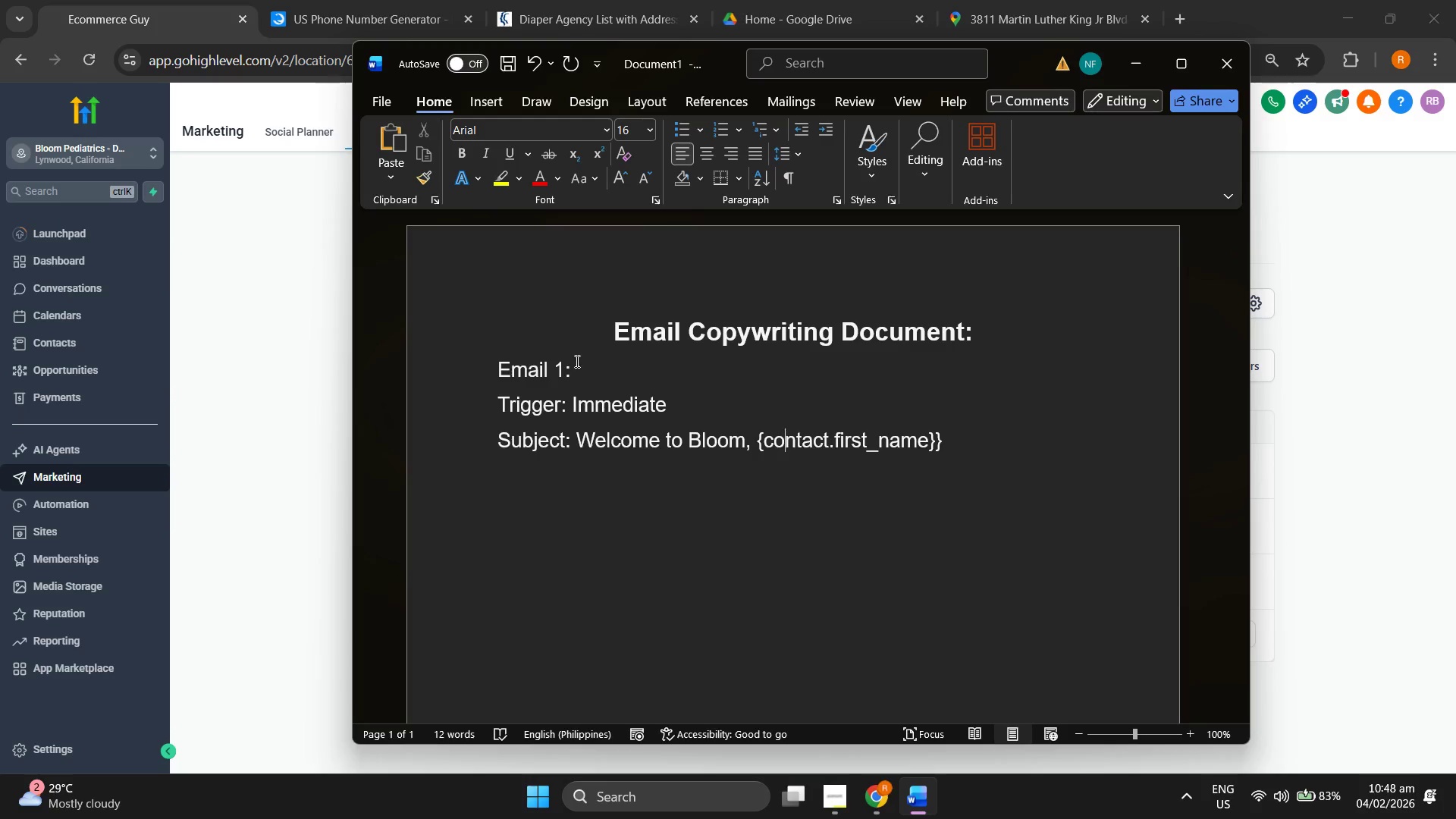 
key(ArrowLeft)
 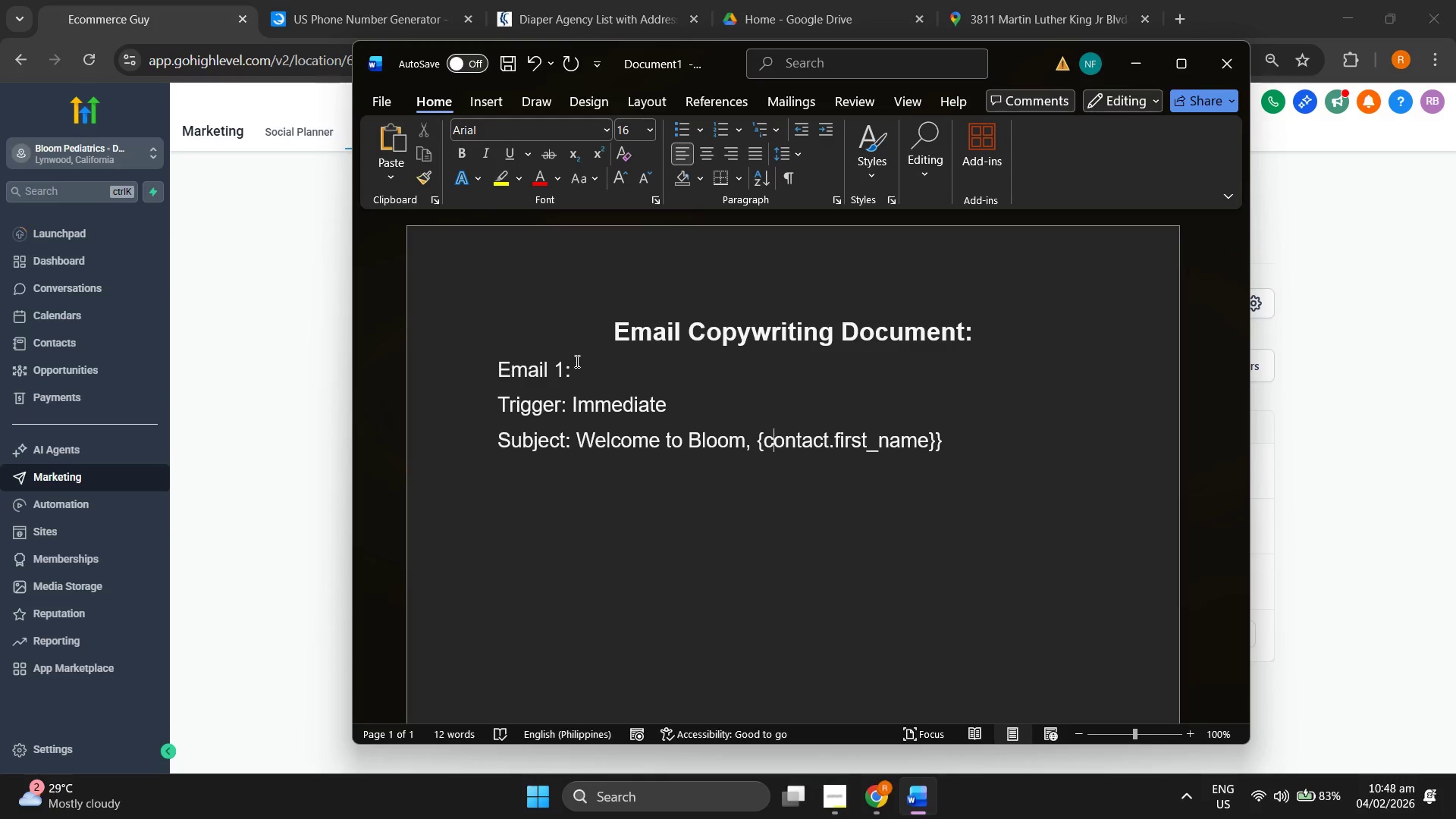 
key(ArrowLeft)
 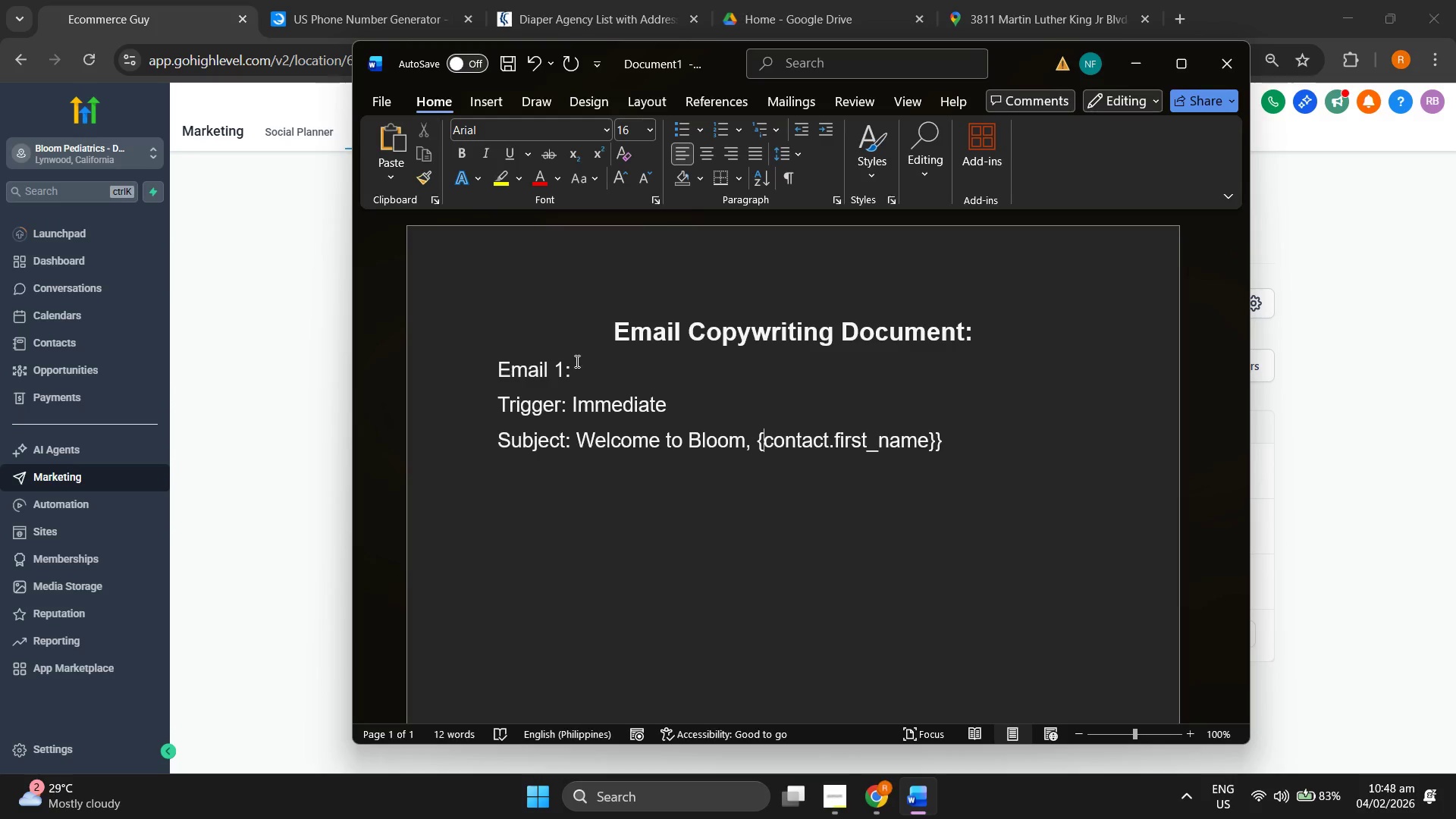 
key(Shift+BracketLeft)
 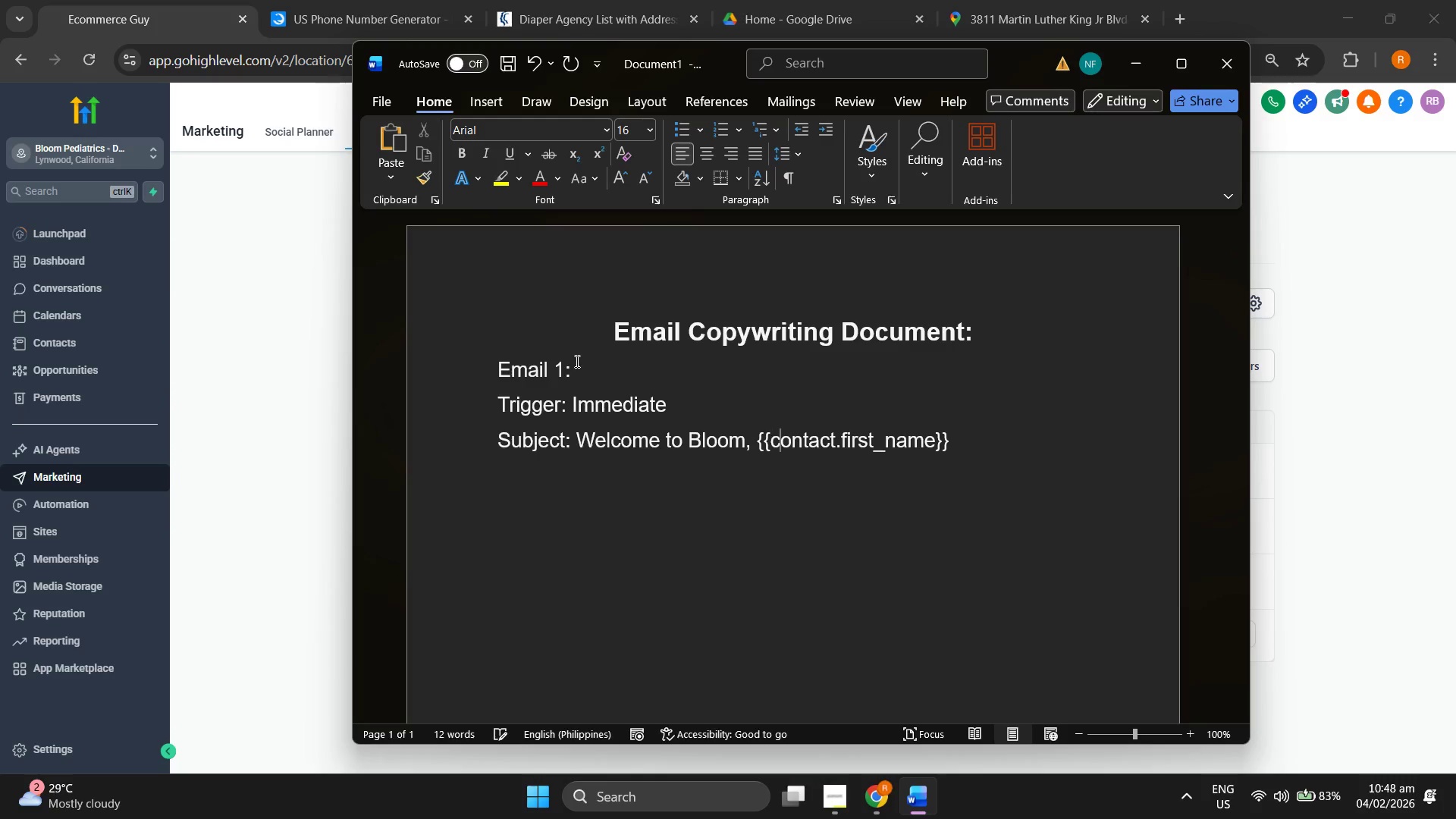 
hold_key(key=ArrowRight, duration=1.12)
 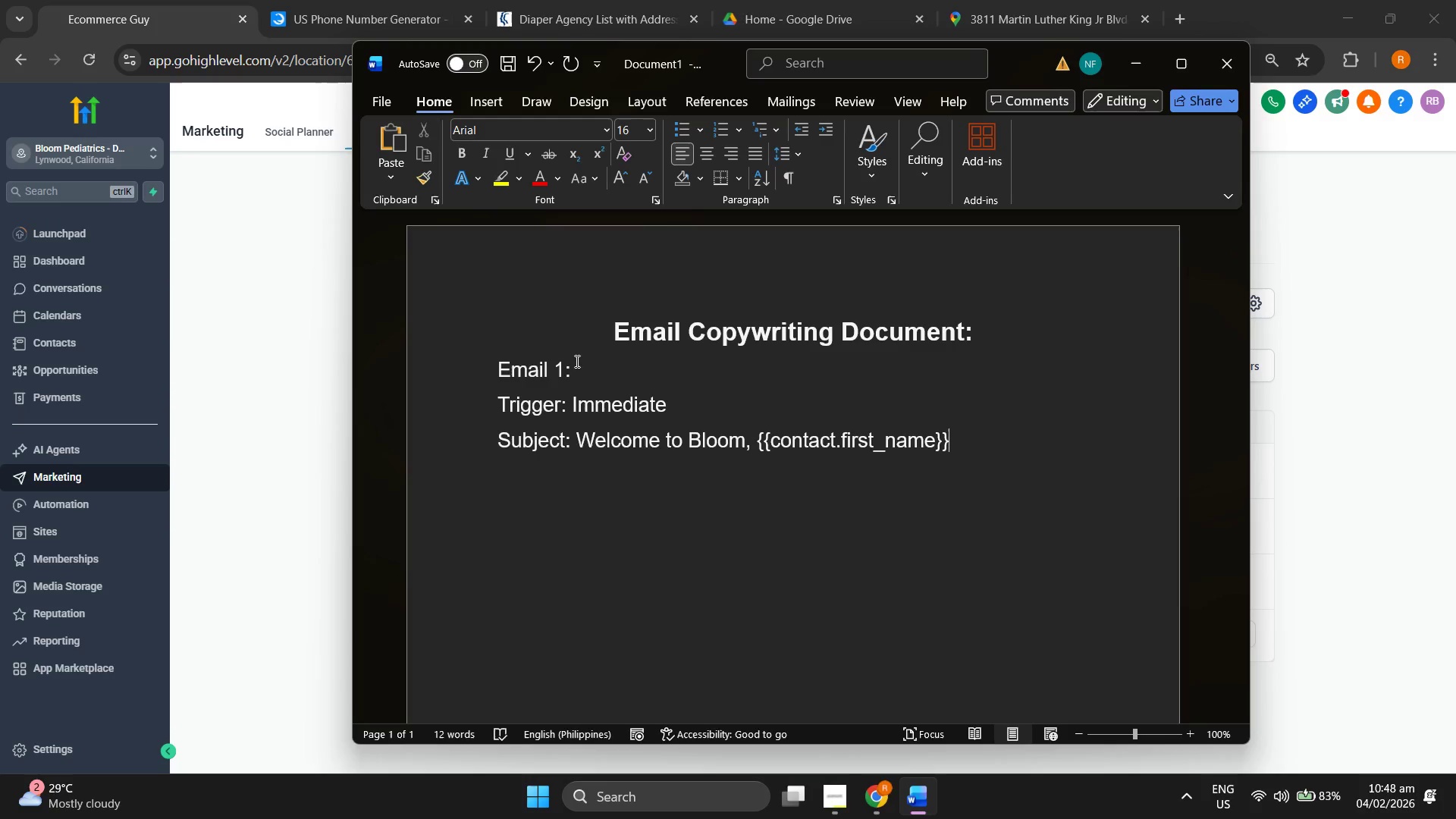 
key(ArrowRight)
 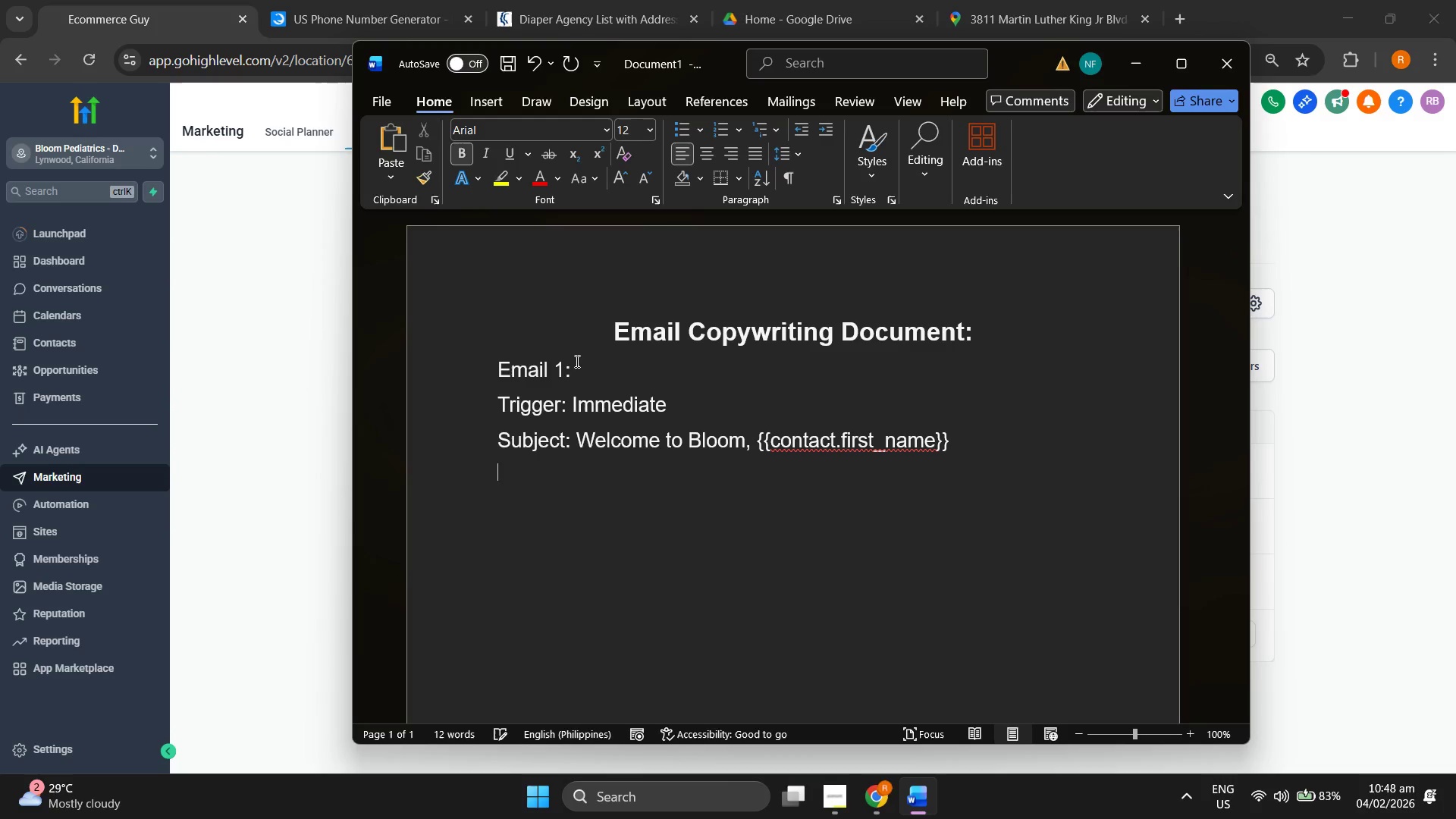 
key(ArrowLeft)
 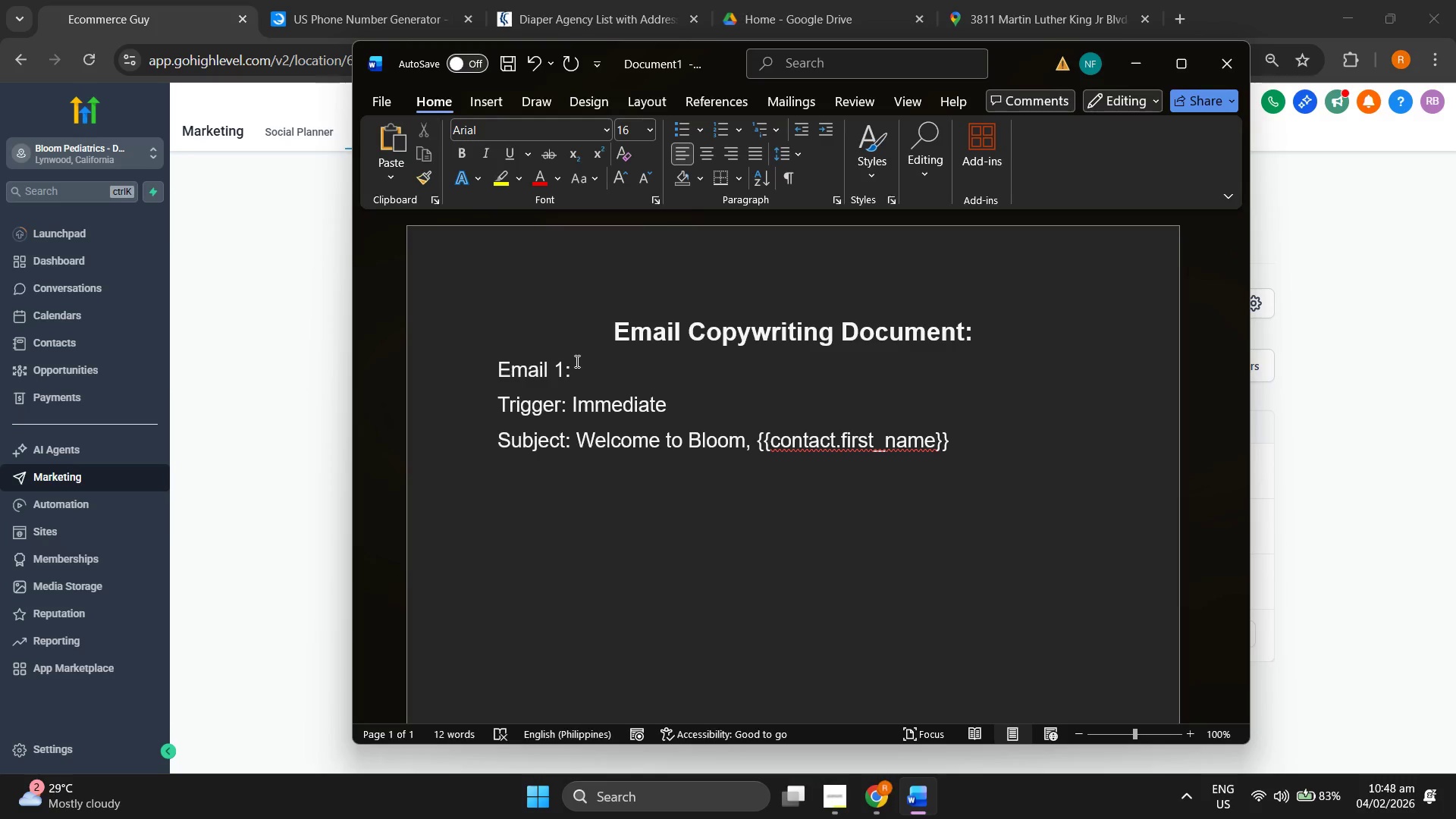 
type( )
key(Backspace)
type(! what)
key(Backspace)
key(Backspace)
key(Backspace)
key(Backspace)
type(What to expect.)
 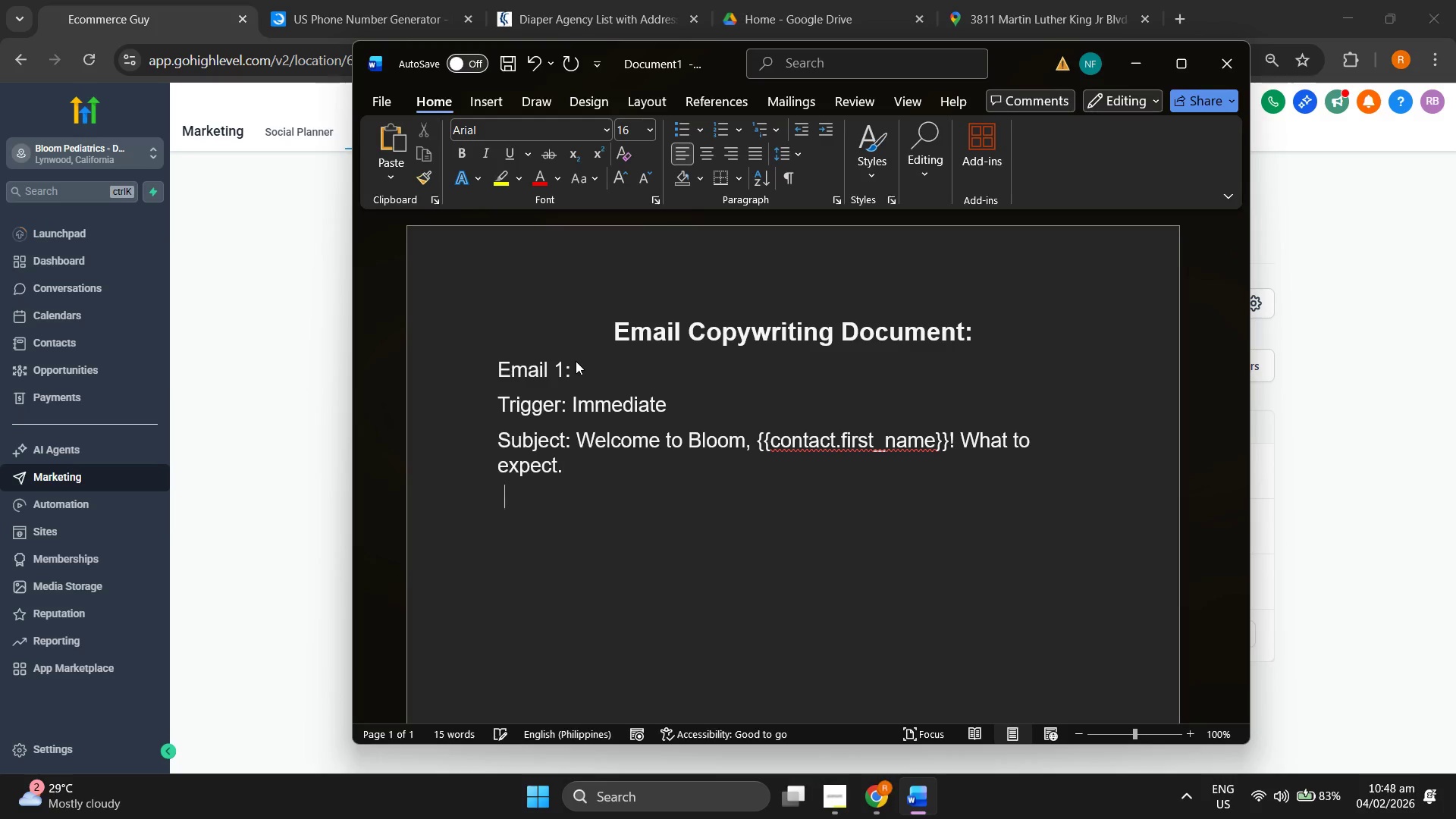 
key(Enter)
 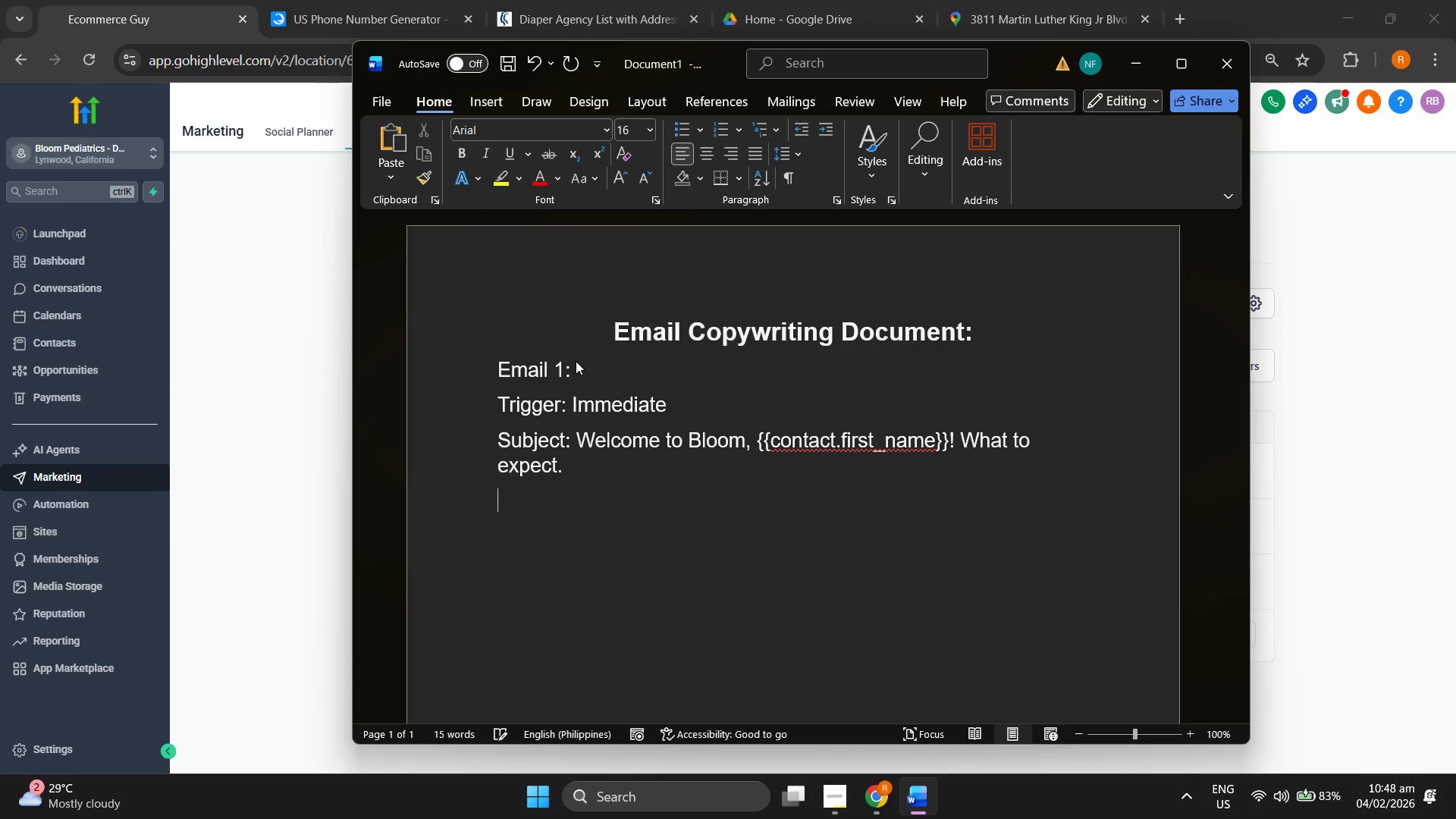 
key(Enter)
 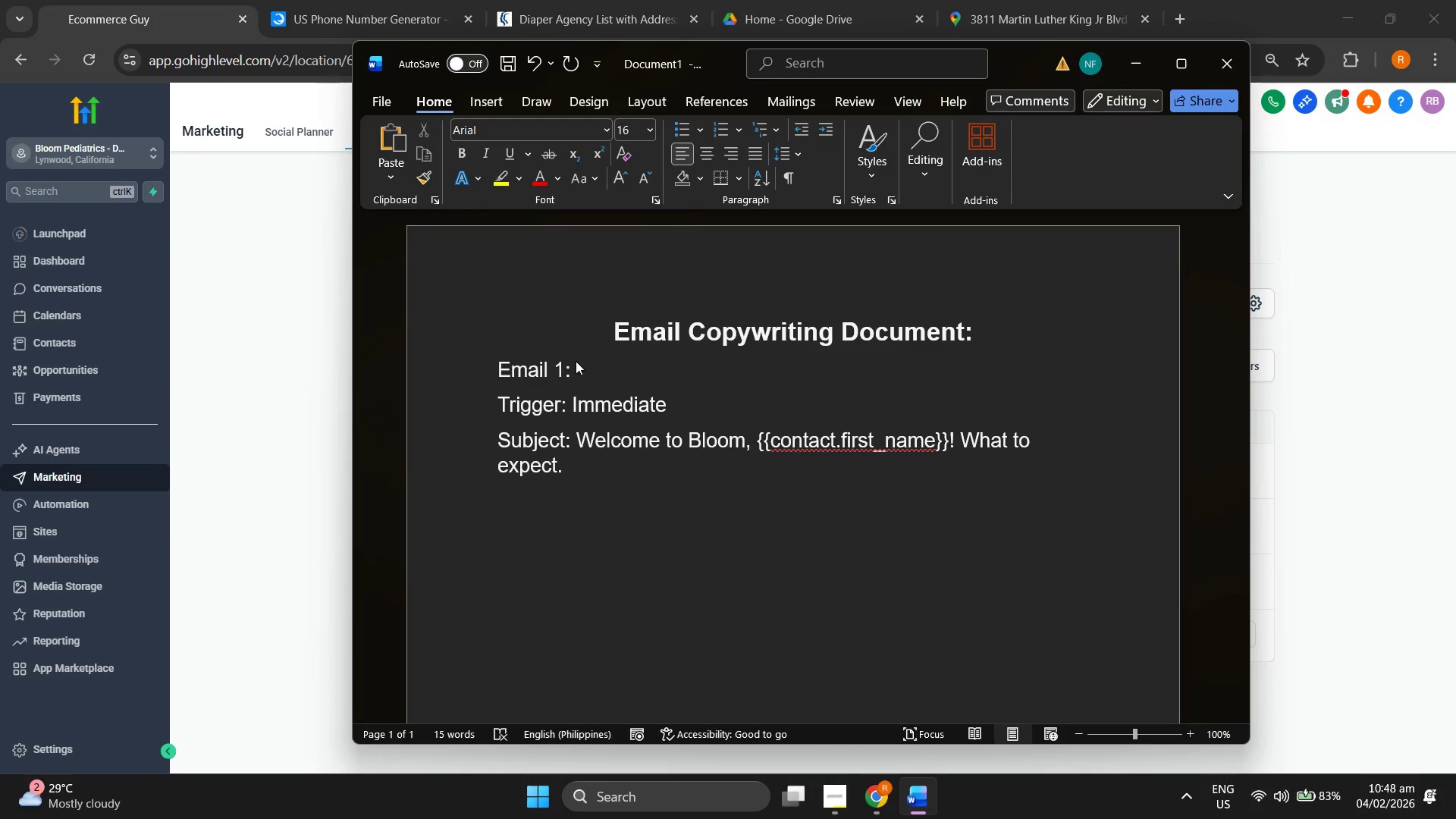 
type(Hi {{contact.first_name}},)
 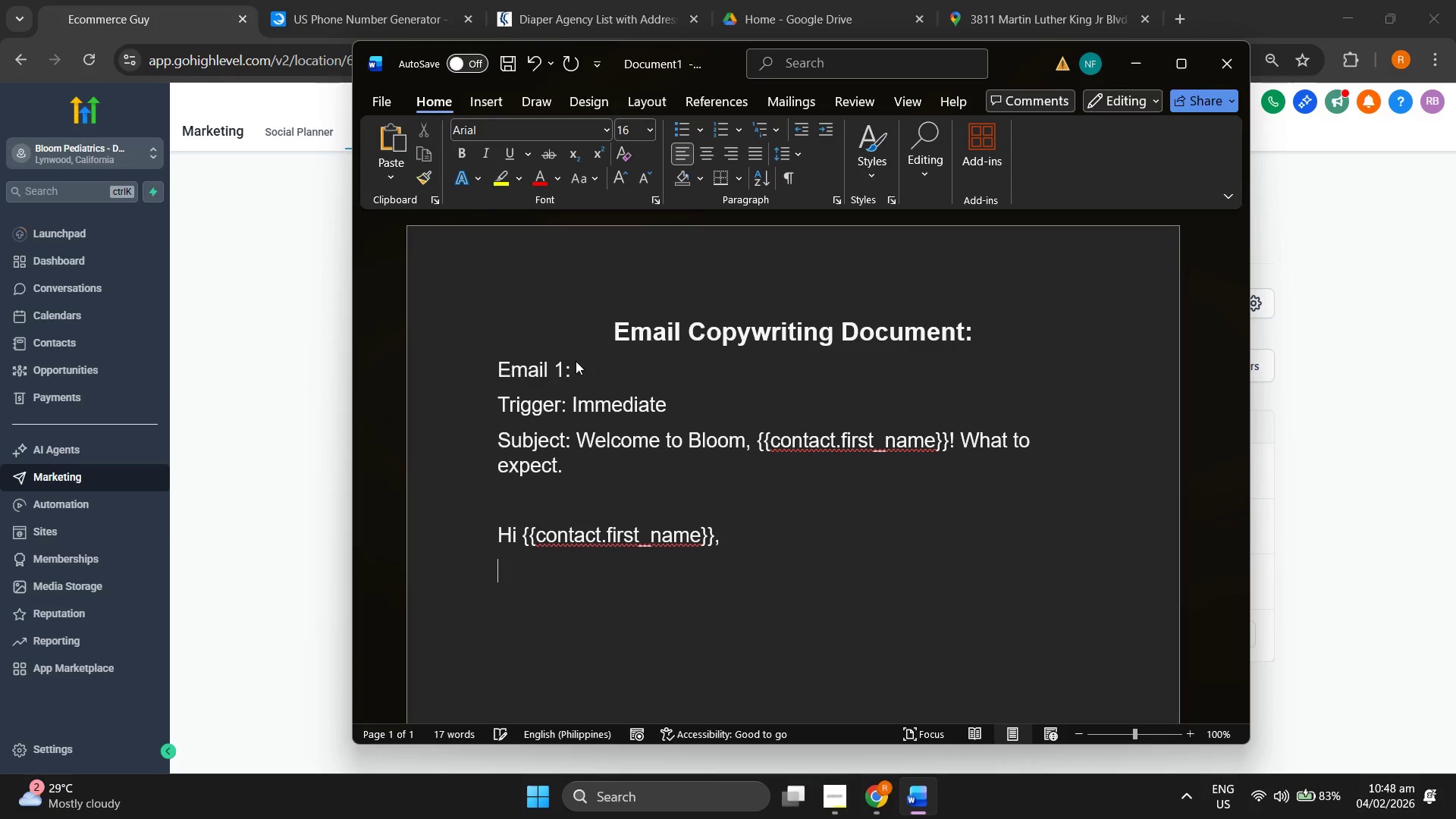 
 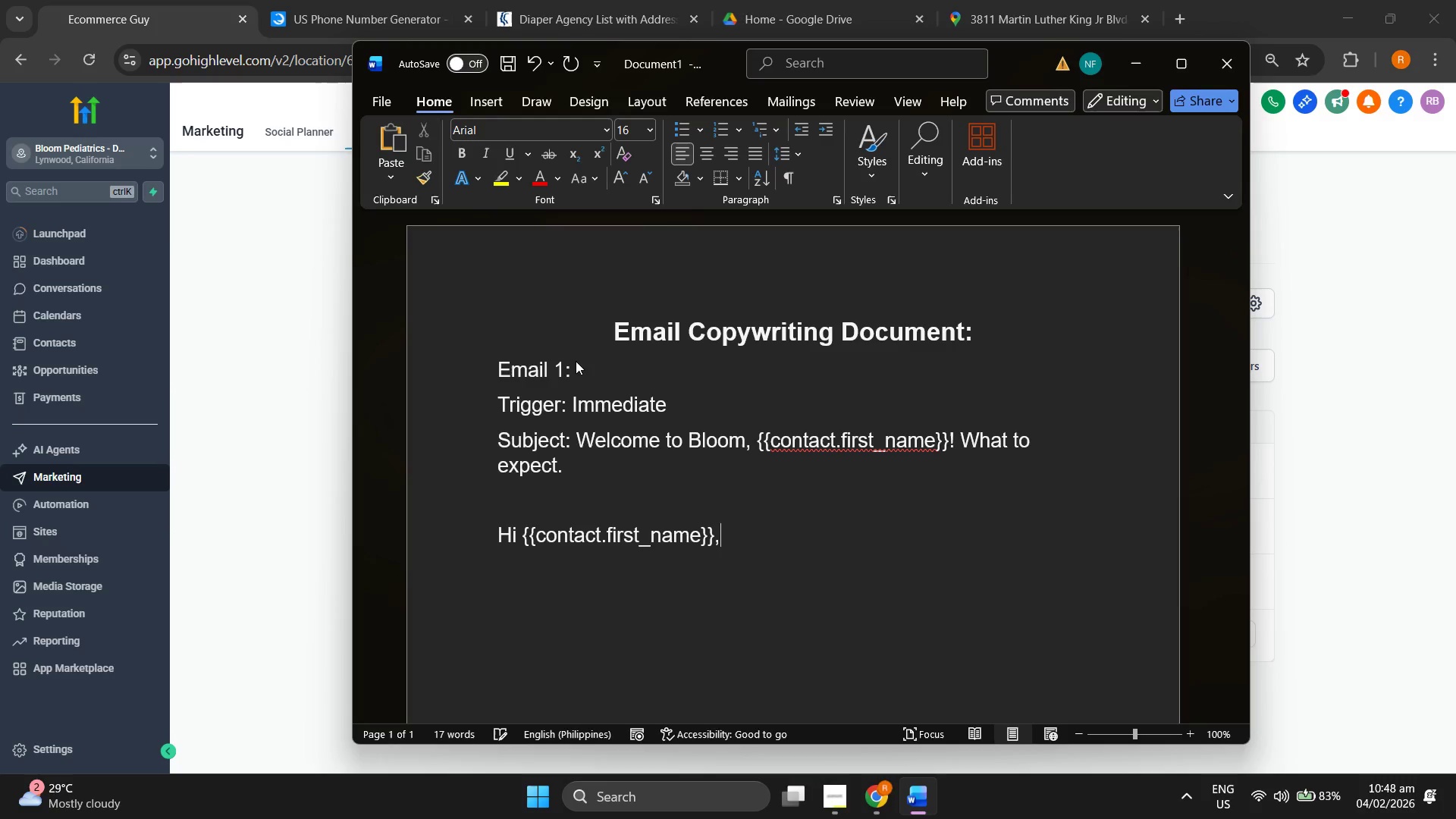 
key(Enter)
 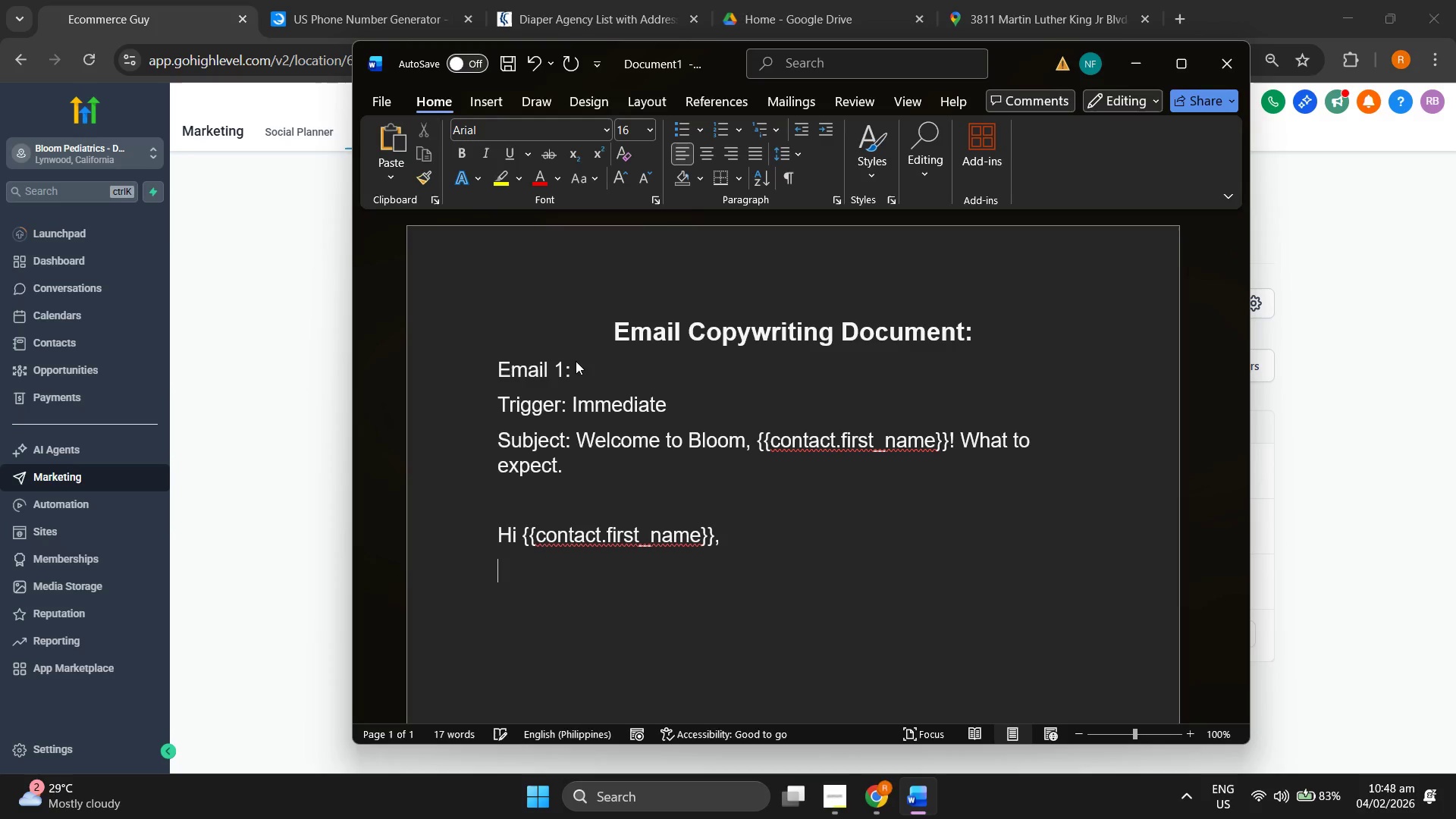 
key(Enter)
 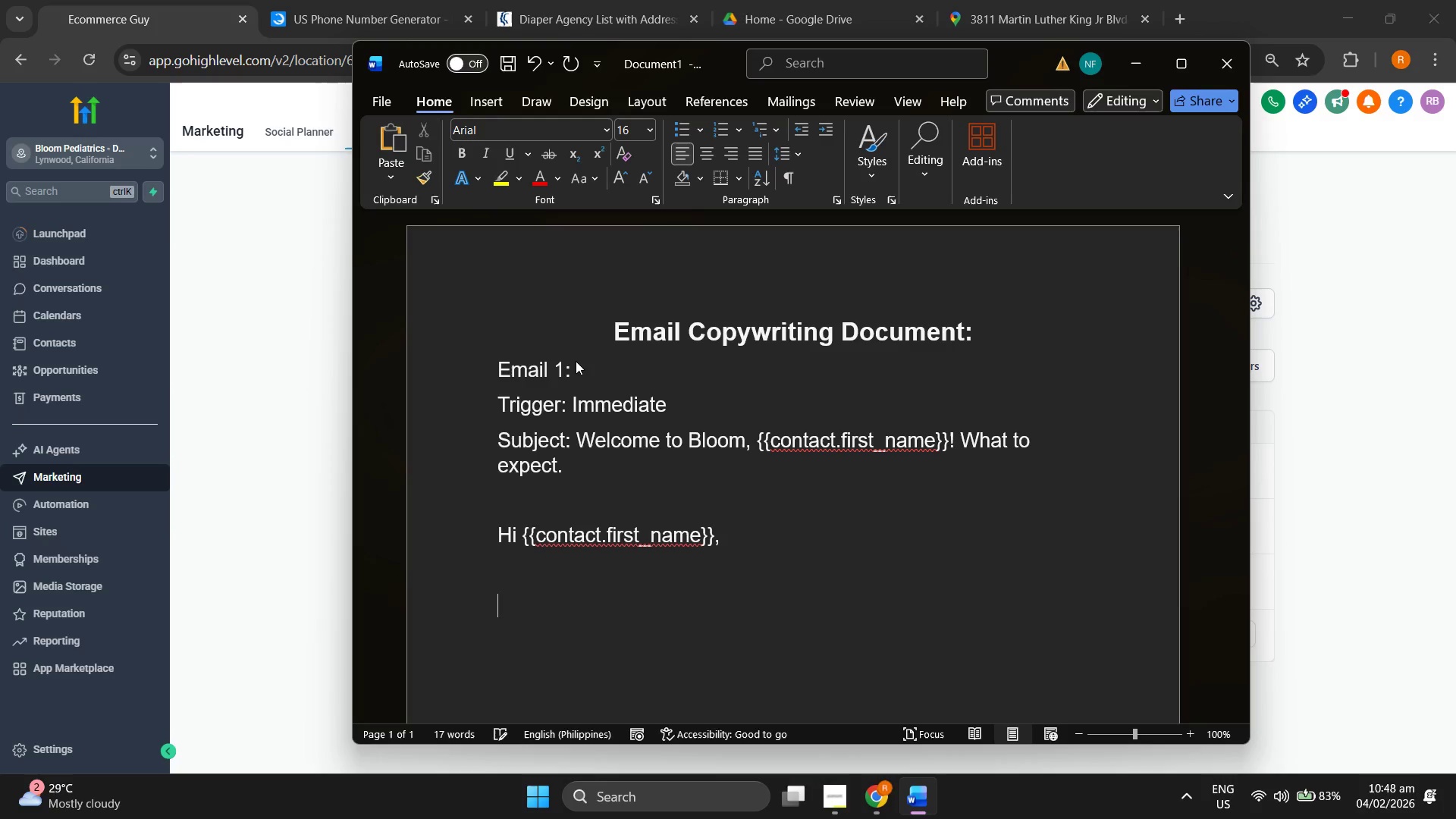 
key(Backspace)
type(Cont)
key(Backspace)
type(gras)
key(Backspace)
type(tulations on your )
 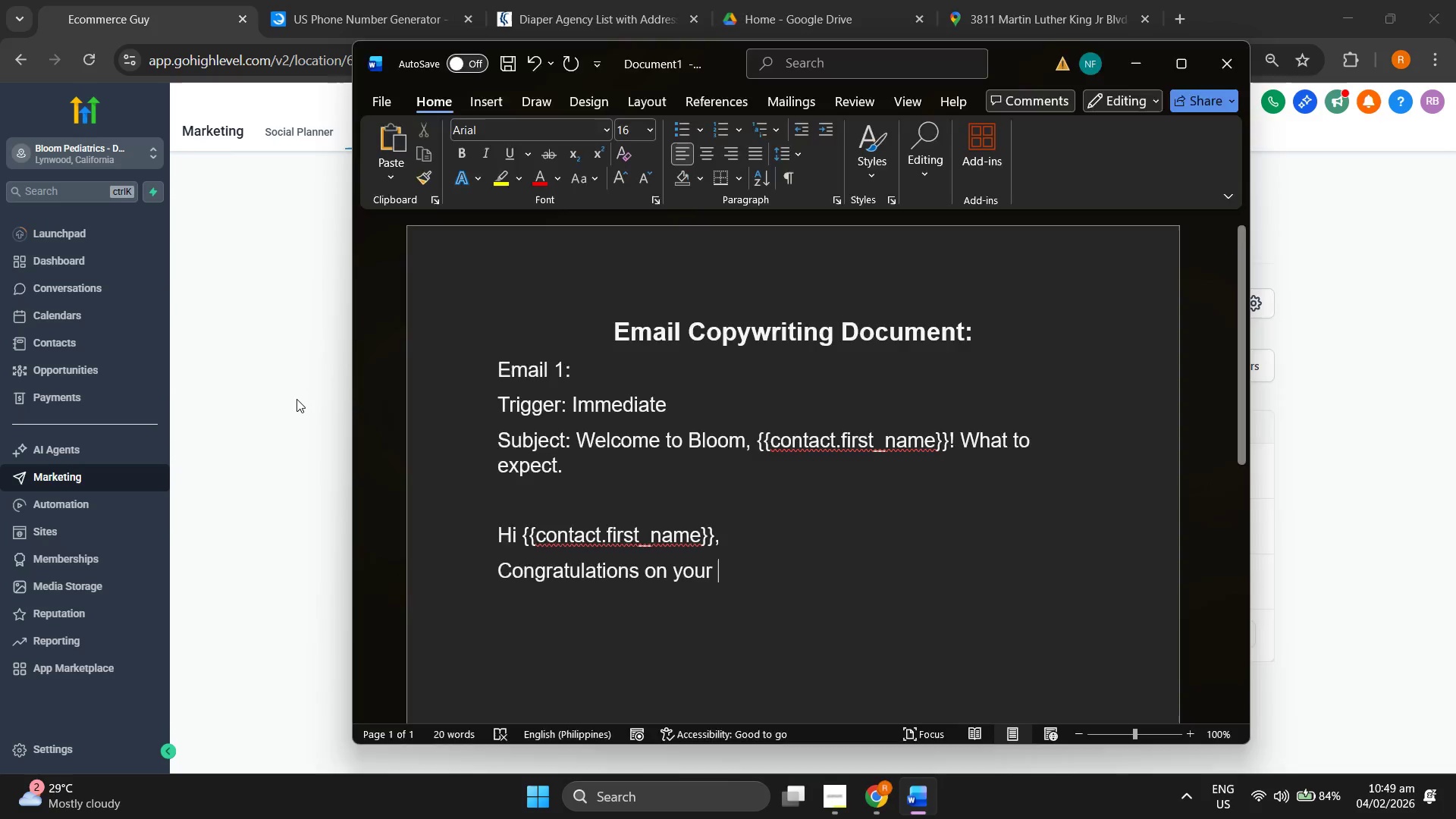 
left_click([616, 585])
 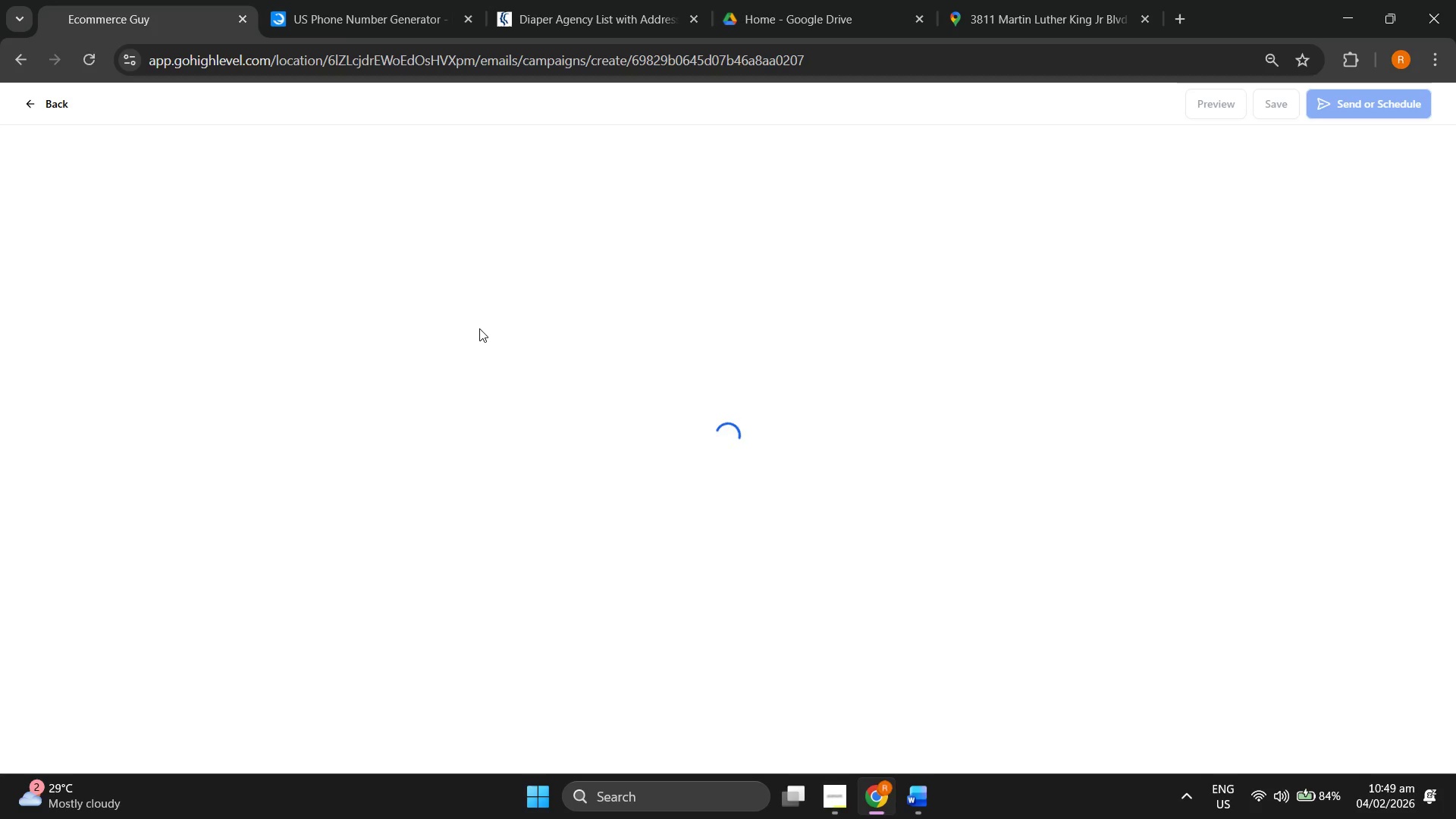 
wait(6.41)
 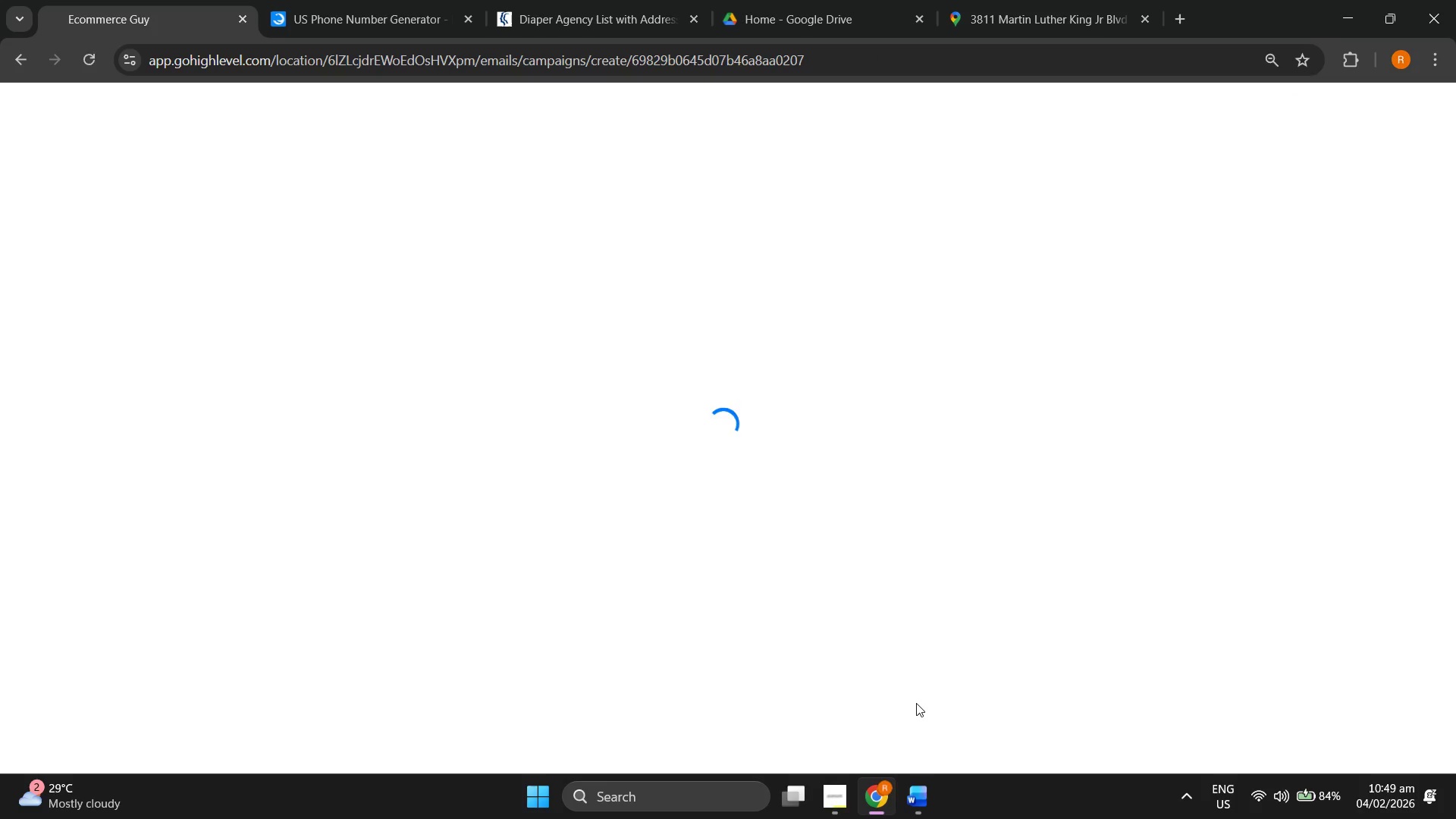 
left_click([1209, 109])
 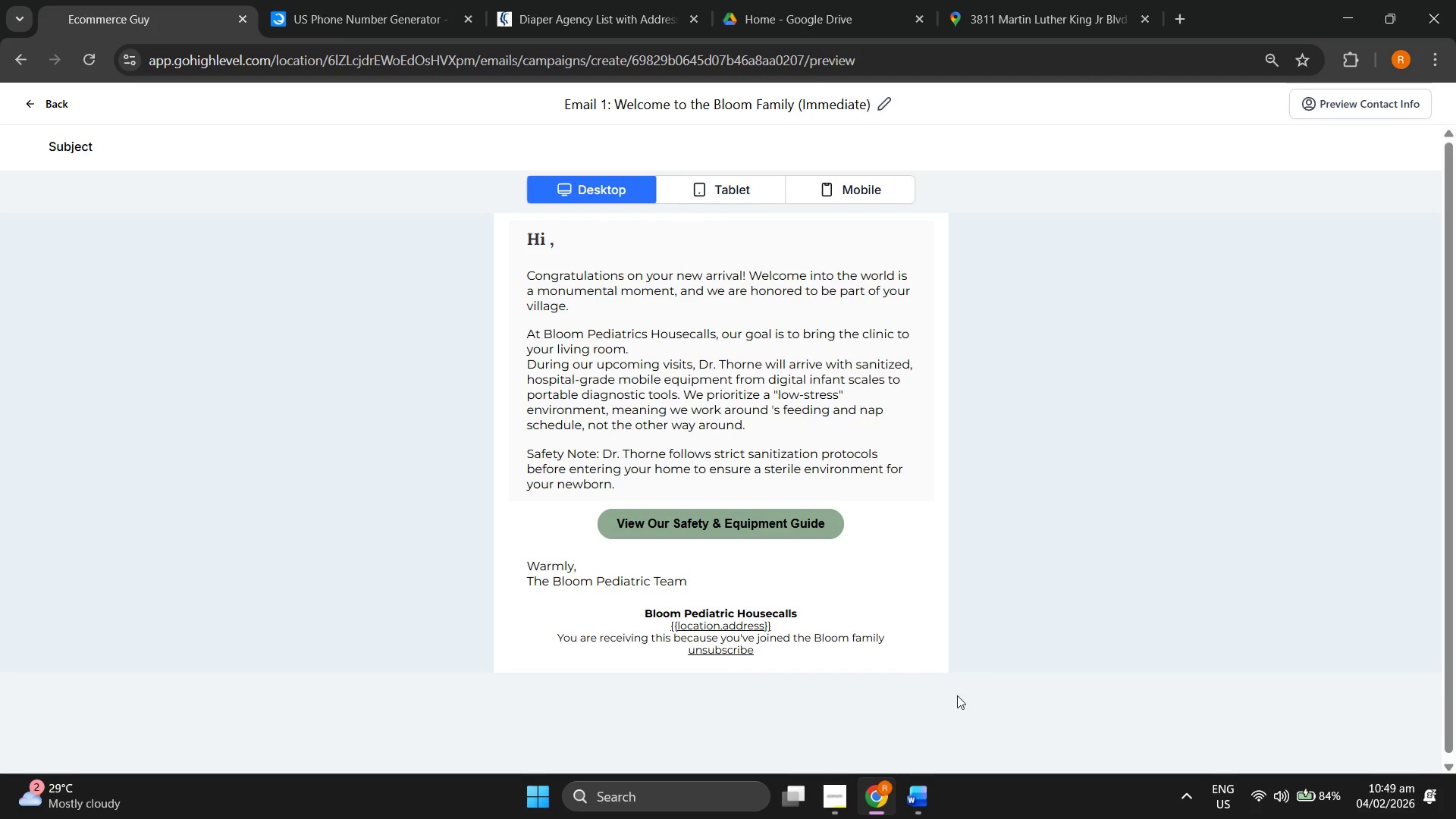 
left_click([916, 801])
 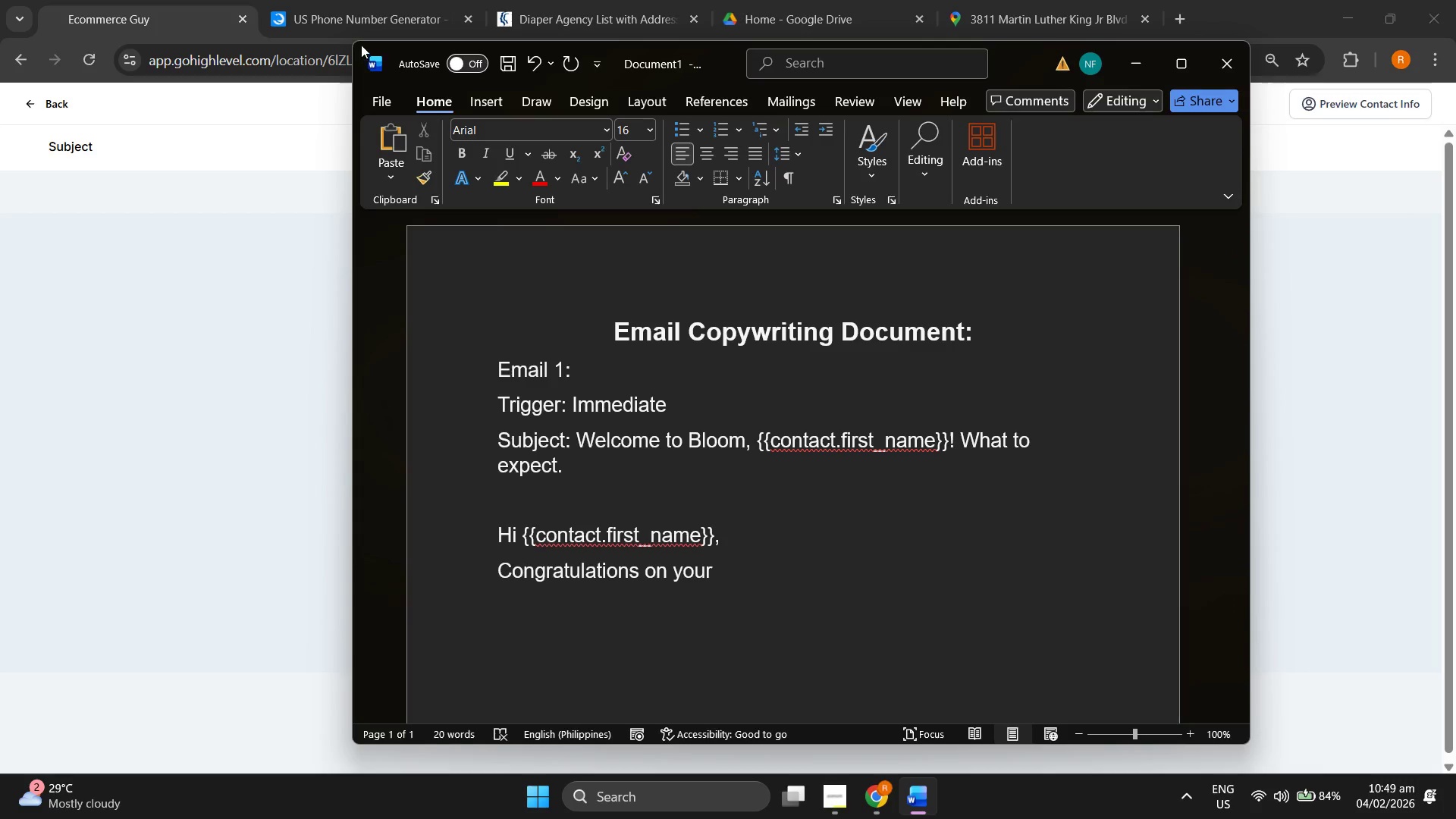 
left_click_drag(start_coordinate=[355, 43], to_coordinate=[543, 48])
 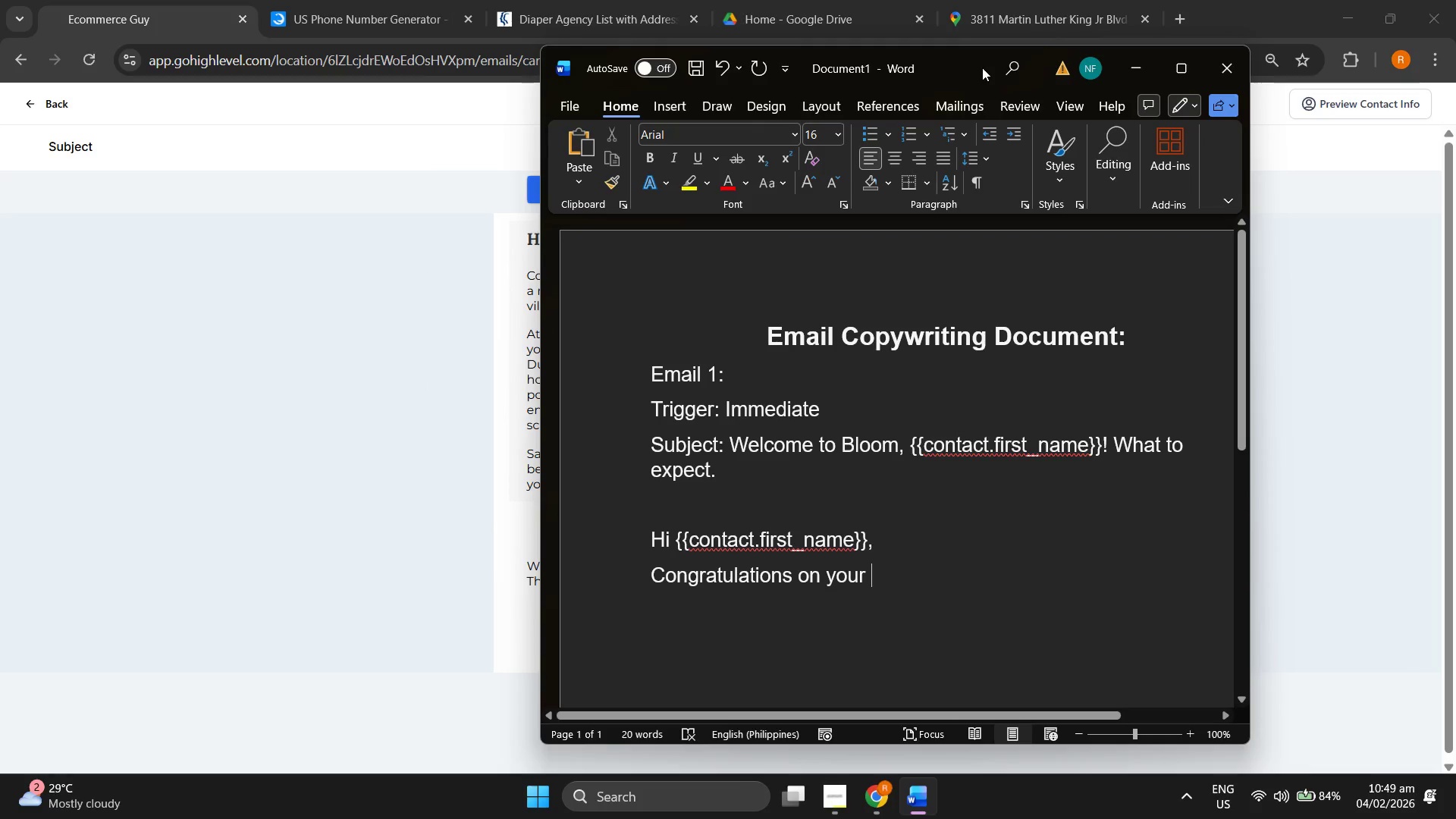 
left_click_drag(start_coordinate=[966, 62], to_coordinate=[284, 40])
 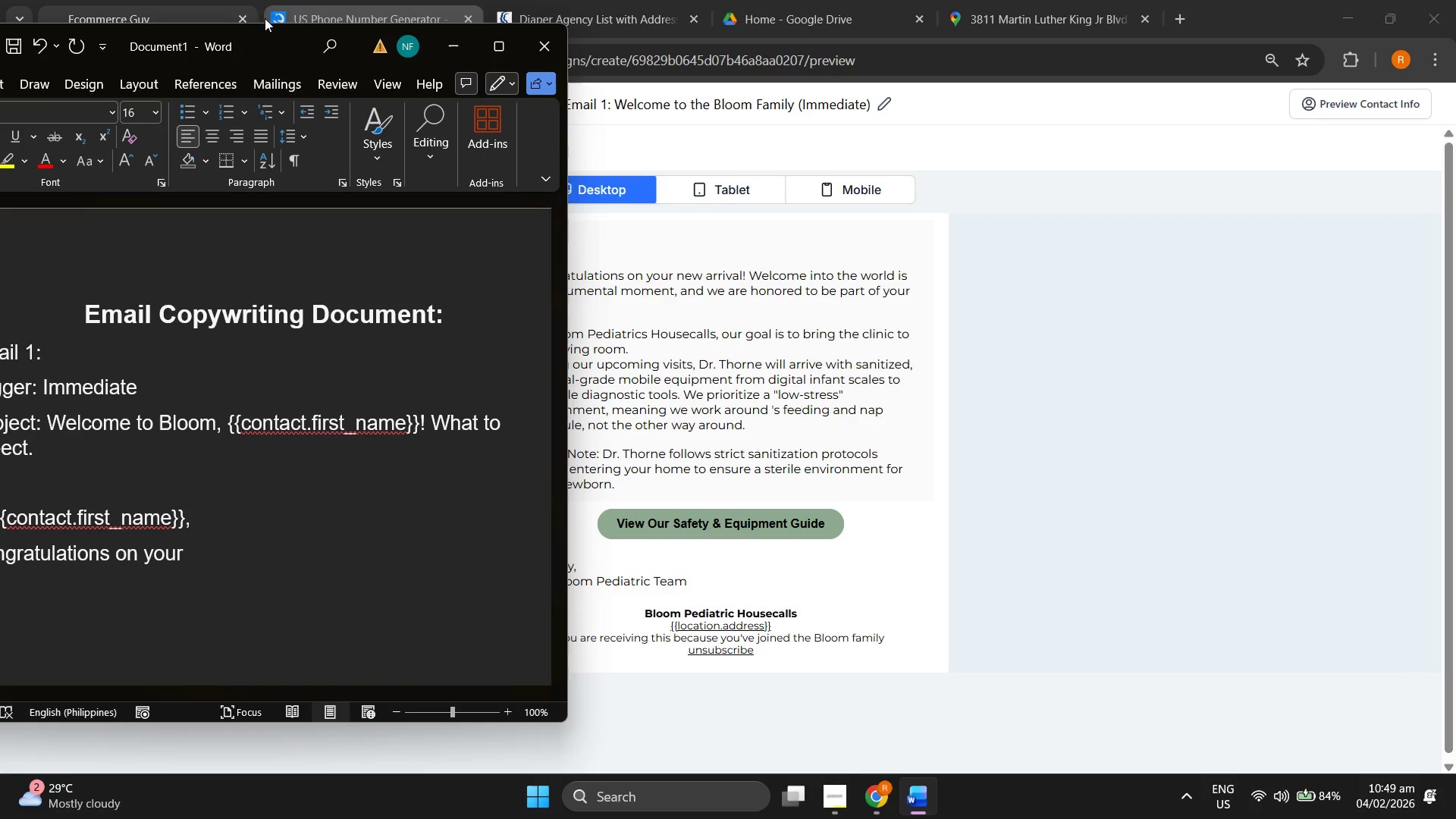 
left_click_drag(start_coordinate=[262, 36], to_coordinate=[416, 36])
 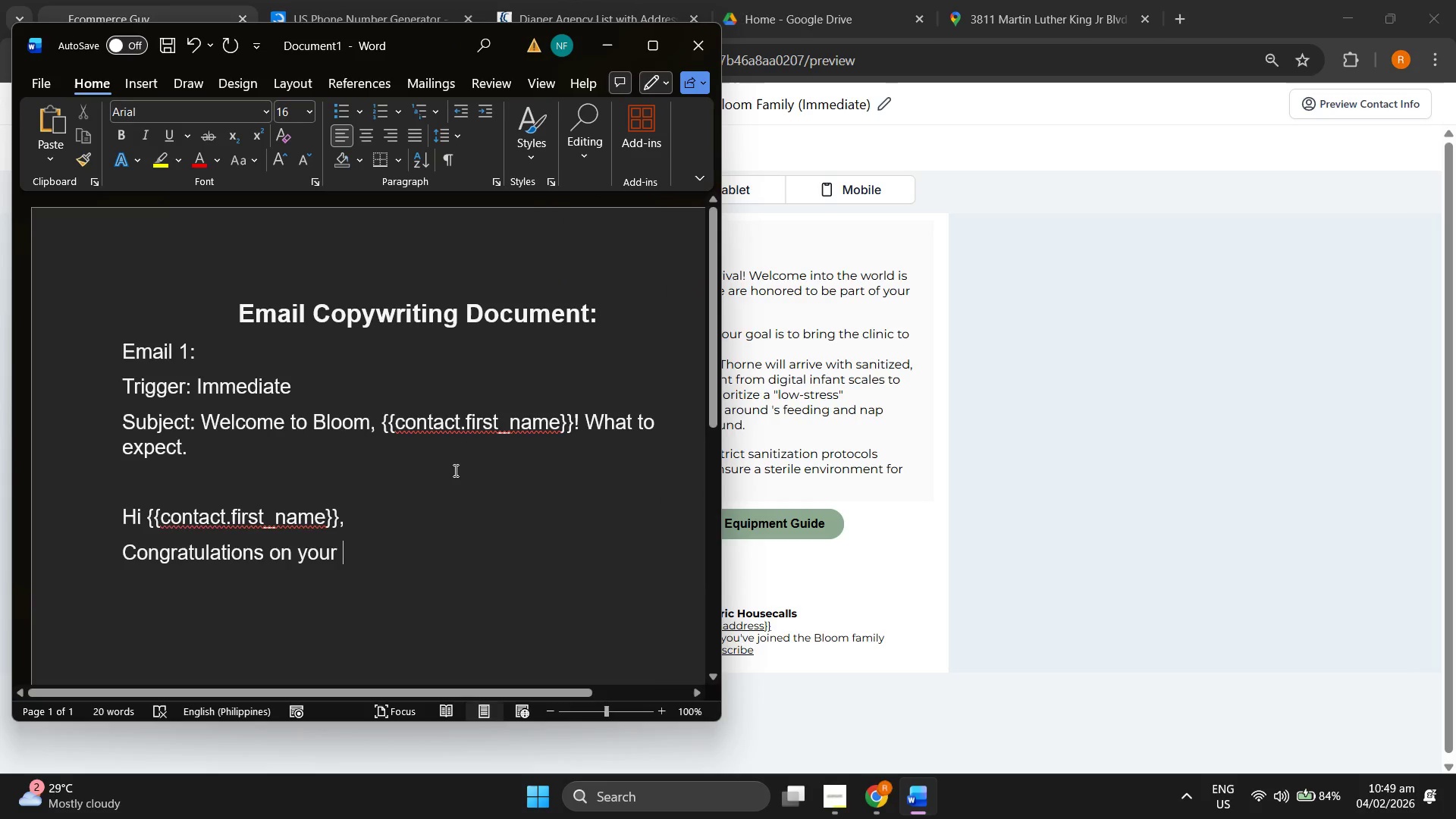 
type(new arrivi)
key(Backspace)
type(al! Welcomei)
key(Backspace)
key(Backspace)
type(ing {{contat)
key(Backspace)
type(ct.first_name}} into thge )
key(Backspace)
key(Backspace)
key(Backspace)
type(e )
key(Backspace)
key(Backspace)
type(he world is a monument, and )
key(Backspace)
key(Backspace)
key(Backspace)
key(Backspace)
key(Backspace)
key(Backspace)
type( moment, and we are hib)
key(Backspace)
key(Backspace)
type(onored to be part of your bv)
key(Backspace)
type(illage.)
 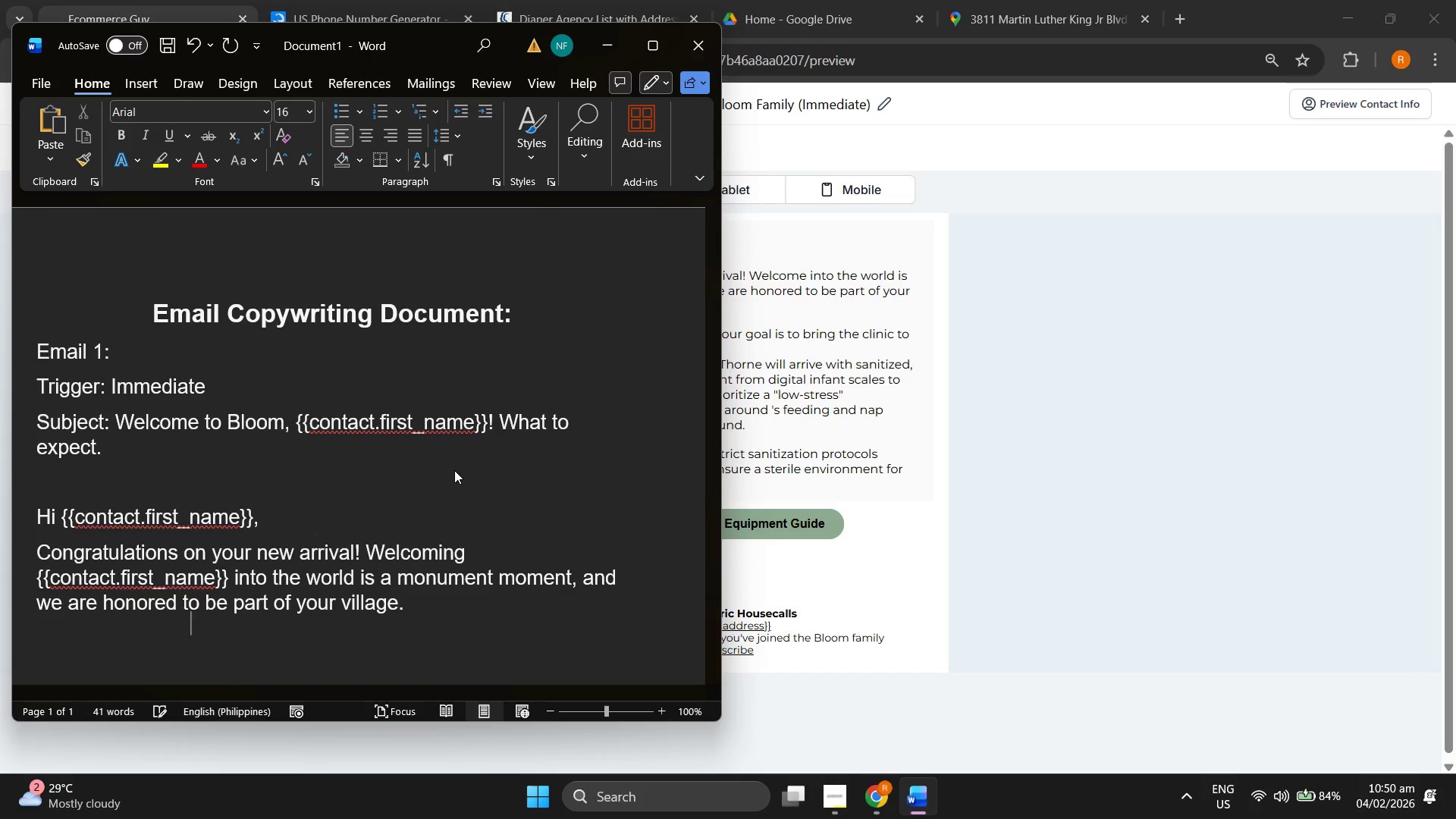 
 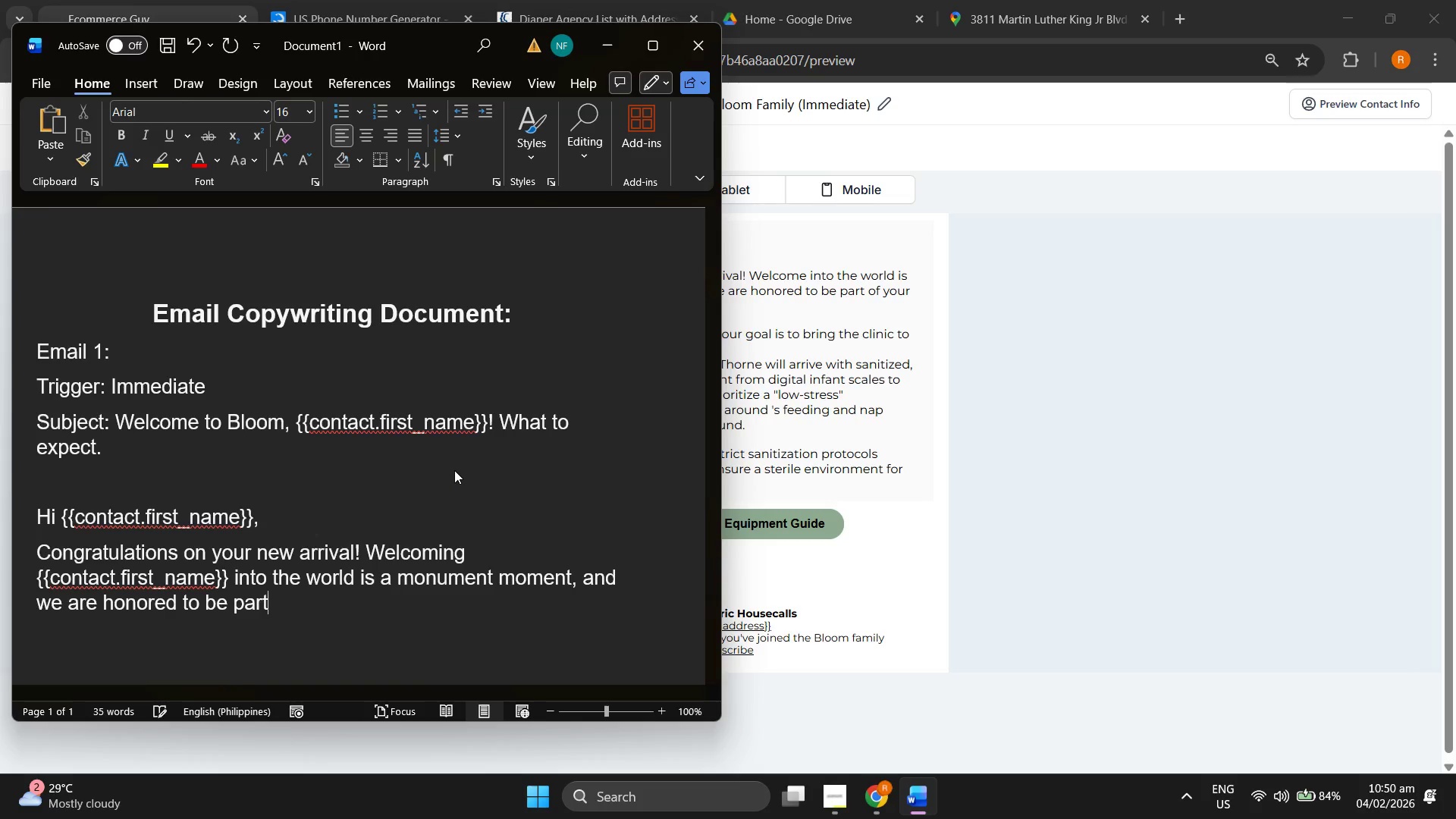 
key(Enter)
 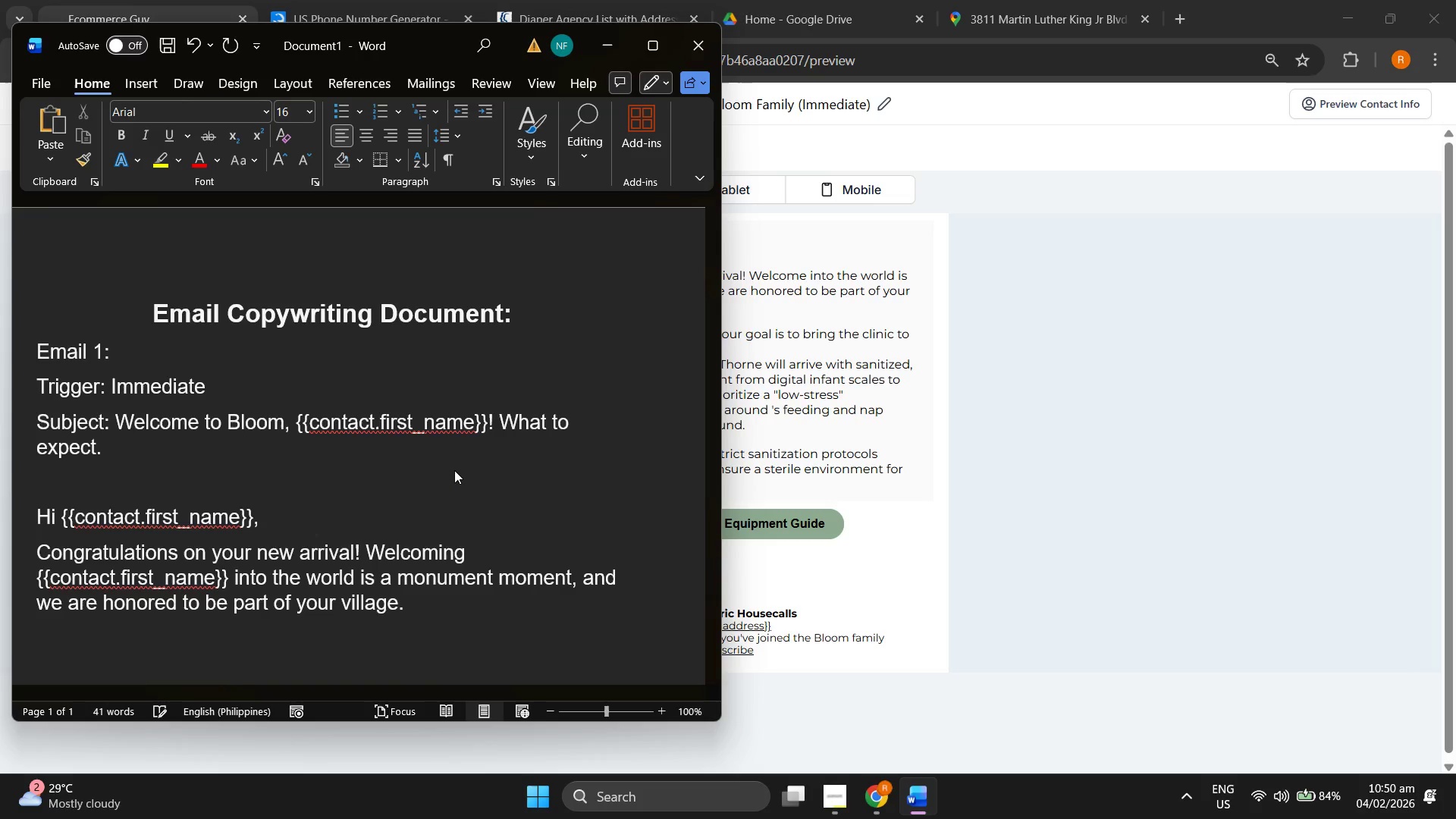 
key(Enter)
 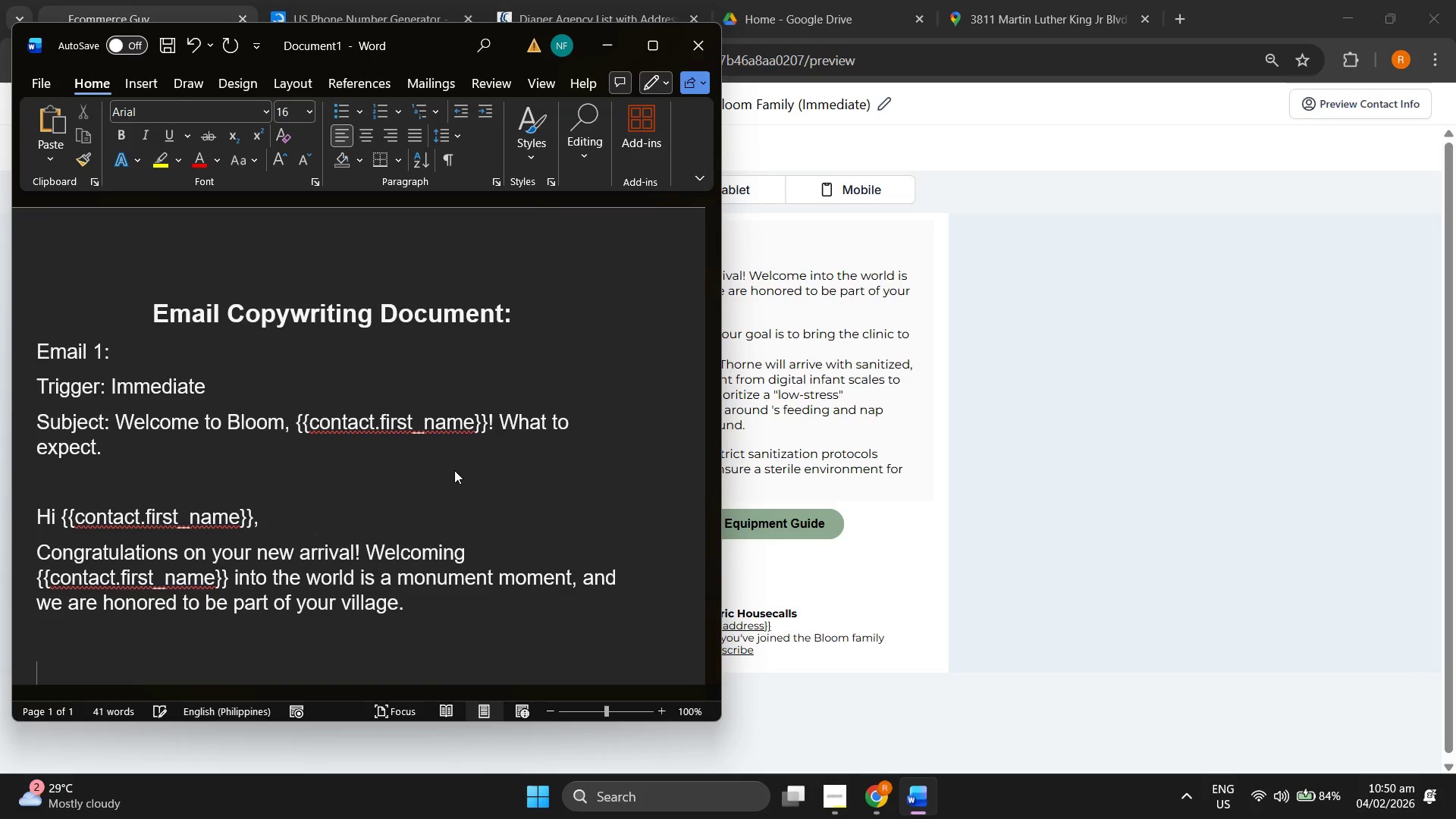 
key(Backspace)
type(At VB)
key(Backspace)
key(Backspace)
type(Bloom Pe)
key(Backspace)
type(ediatric Housecalls, our goal is to brinbg )
key(Backspace)
key(Backspace)
key(Backspace)
type(g the clinic to your living room)
 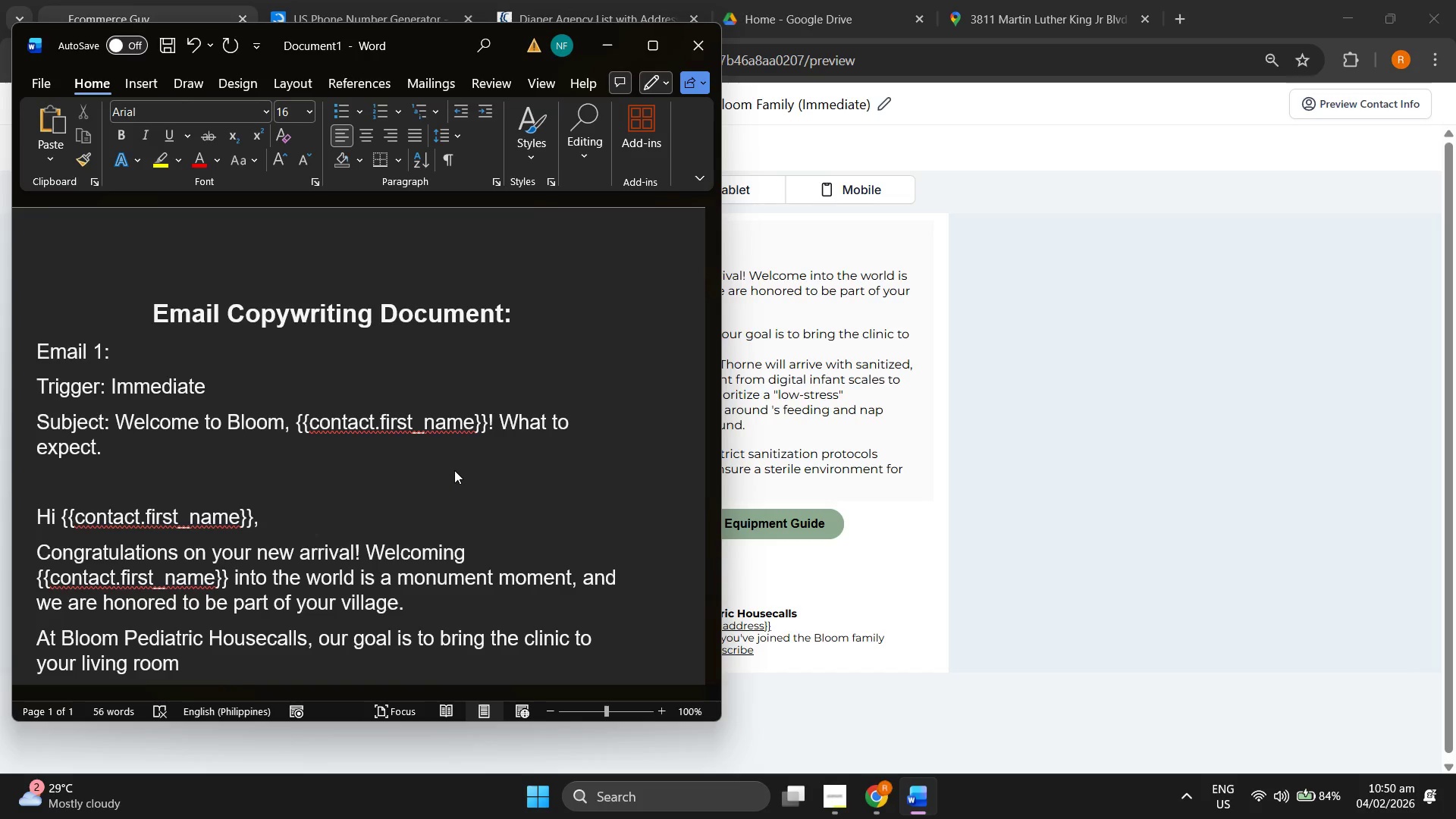 
key(Enter)
 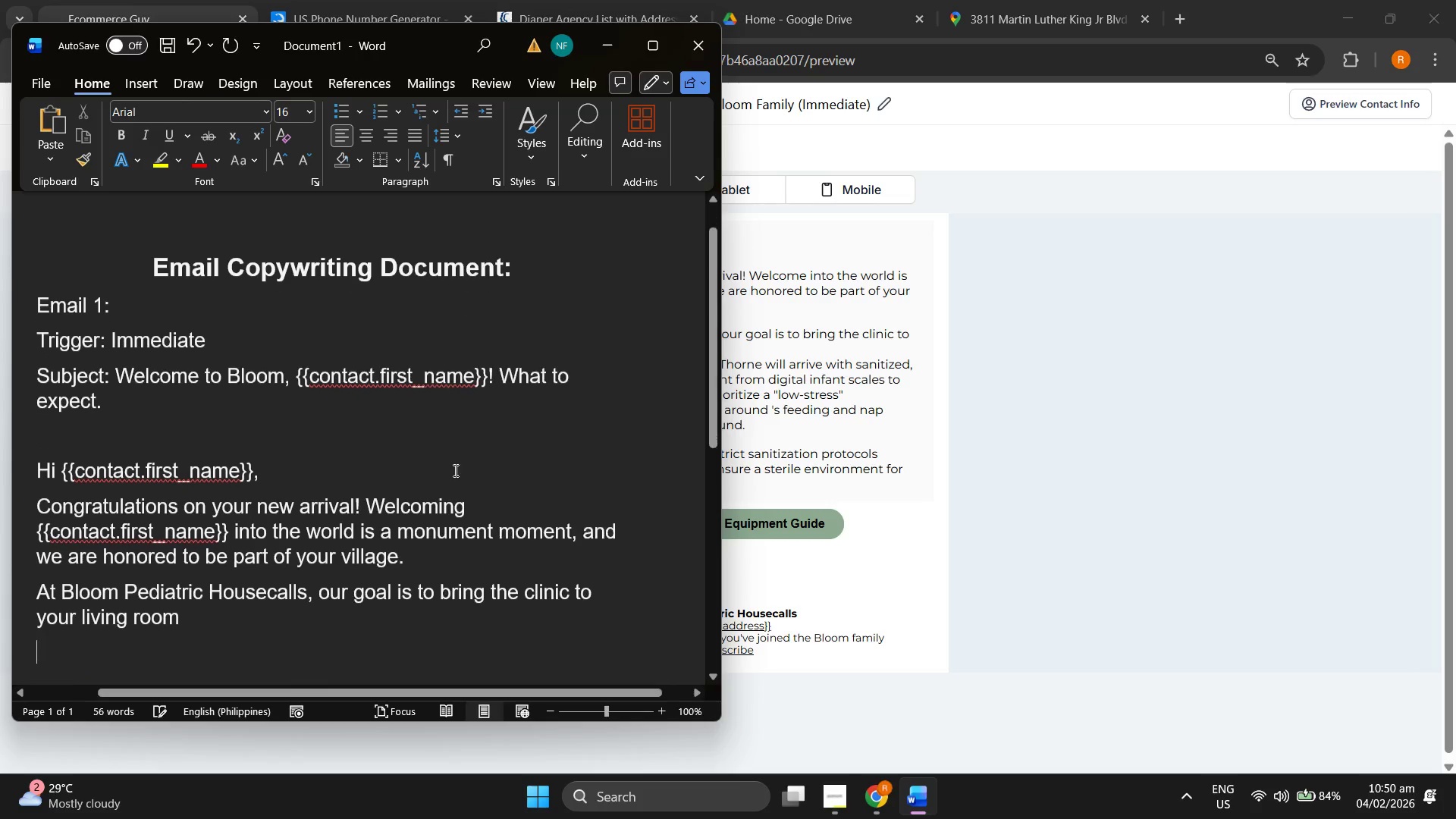 
type(D)
key(Backspace)
key(Backspace)
type(. dU)
key(Backspace)
key(Backspace)
type(During  o)
key(Backspace)
key(Backspace)
type(our upci)
key(Backspace)
type(oming bisi)
key(Backspace)
key(Backspace)
key(Backspace)
type(visis)
key(Backspace)
key(Backspace)
key(Backspace)
key(Backspace)
key(Backspace)
key(Backspace)
type(visits )
key(Backspace)
type(, Dr. Thorne will arrive t)
key(Backspace)
type(wit h)
key(Backspace)
key(Backspace)
type(h sanoit)
key(Backspace)
key(Backspace)
type(tized, hi)
key(Backspace)
type(ospital-grade mobile equipment from f)
key(Backspace)
type(difita)
key(Backspace)
key(Backspace)
key(Backspace)
key(Backspace)
type(gital infrant)
key(Backspace)
key(Backspace)
key(Backspace)
key(Backspace)
type(ant scales to porb)
key(Backspace)
type(table fua)
key(Backspace)
key(Backspace)
key(Backspace)
type(diagnostic tools .)
key(Backspace)
key(Backspace)
type(. We priotize a )
key(Backspace)
key(Backspace)
key(Backspace)
key(Backspace)
key(Backspace)
key(Backspace)
key(Backspace)
type(ritzt)
key(Backspace)
key(Backspace)
type(ize a "low )
key(Backspace)
type(-stress" environemt)
key(Backspace)
key(Backspace)
key(Backspace)
type(ment, meaning we work around {{contact.baby_name}}'s feeding and nap schedule n)
key(Backspace)
key(Backspace)
type(, not the other way around)
 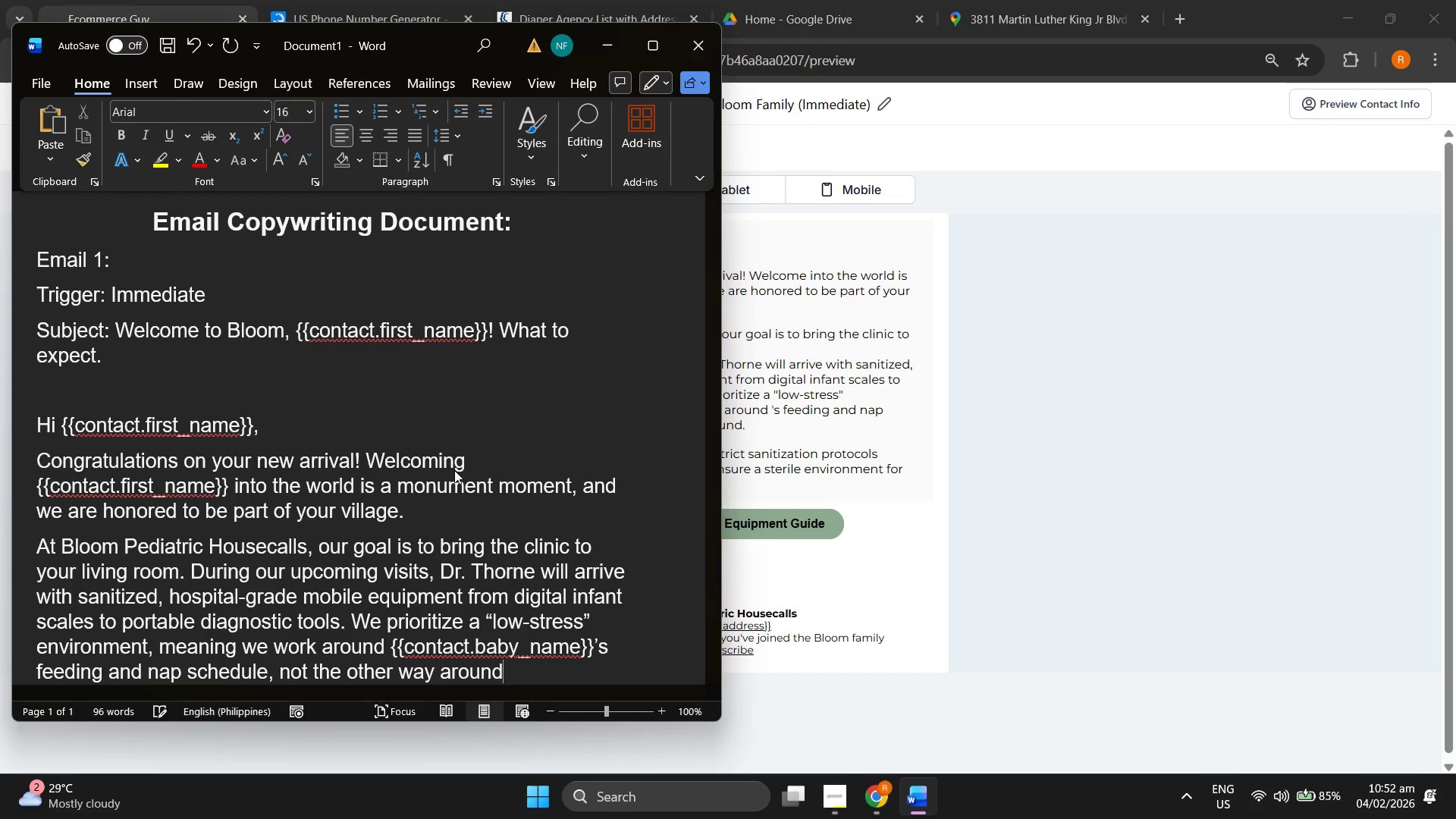 
key(Enter)
 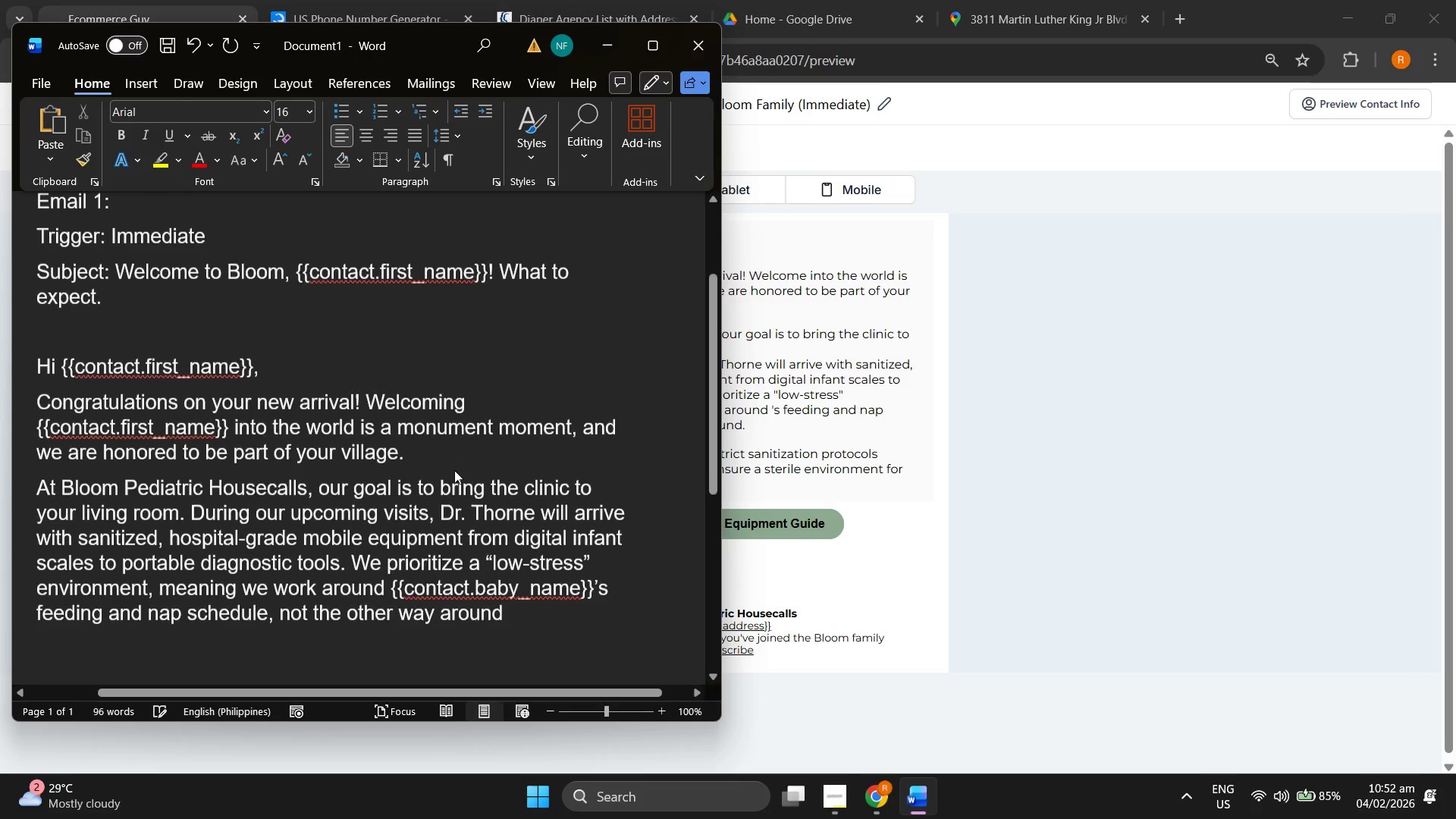 
key(Enter)
 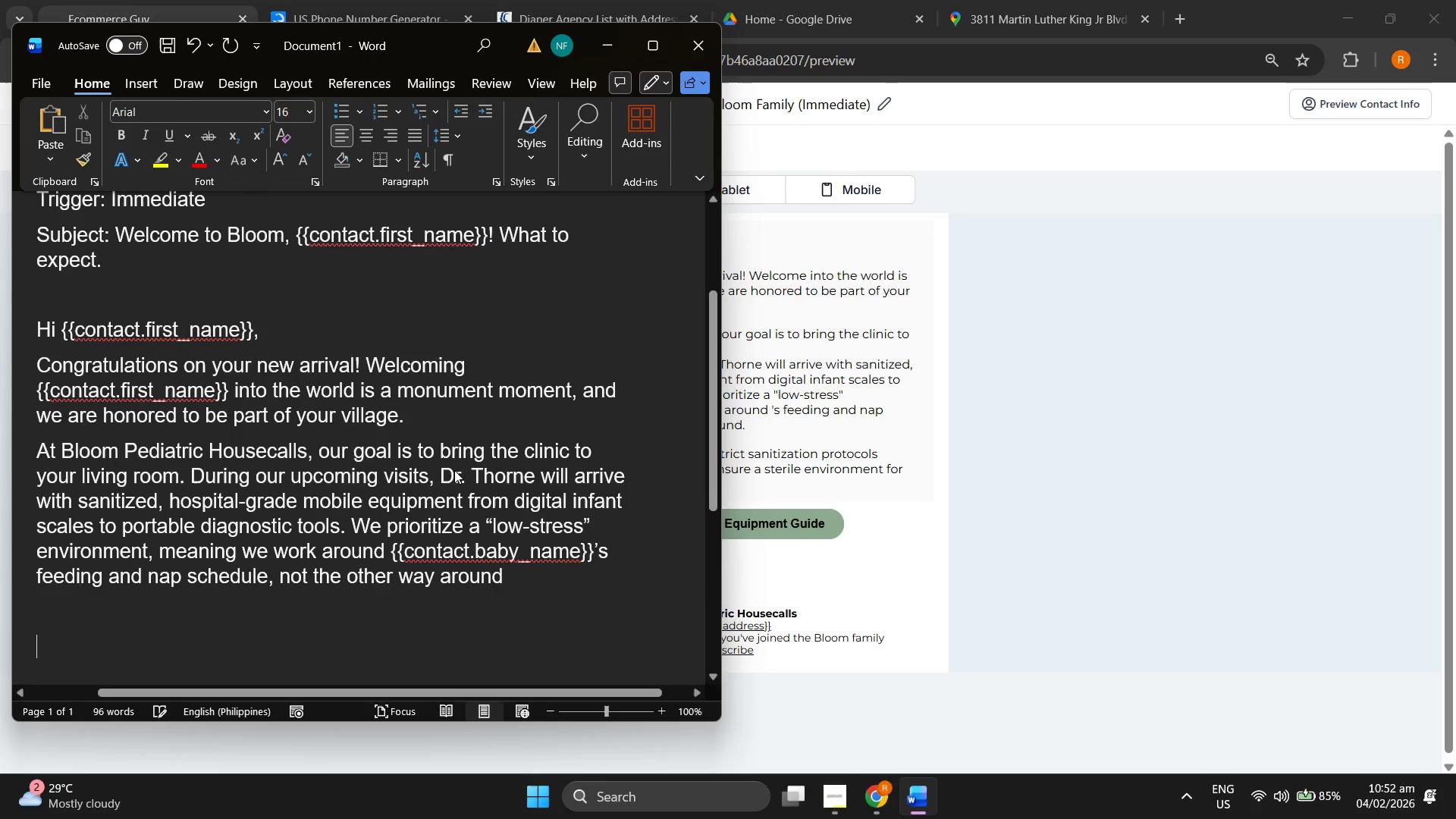 
key(Backspace)
type(Safg)
key(Backspace)
key(Backspace)
type(fe Not)
key(Backspace)
key(Backspace)
key(Backspace)
key(Backspace)
type(tu )
key(Backspace)
key(Backspace)
type(y Noe)
key(Backspace)
type(te: Dr. Thoor)
key(Backspace)
key(Backspace)
type(rne follows strict sanitization protiocao)
key(Backspace)
key(Backspace)
key(Backspace)
key(Backspace)
key(Backspace)
type(ocols before entering your how)
key(Backspace)
type(me to ensure a sterile environemtn)
key(Backspace)
key(Backspace)
key(Backspace)
key(Backspace)
type(ment for your bior)
key(Backspace)
key(Backspace)
key(Backspace)
type(orn.)
 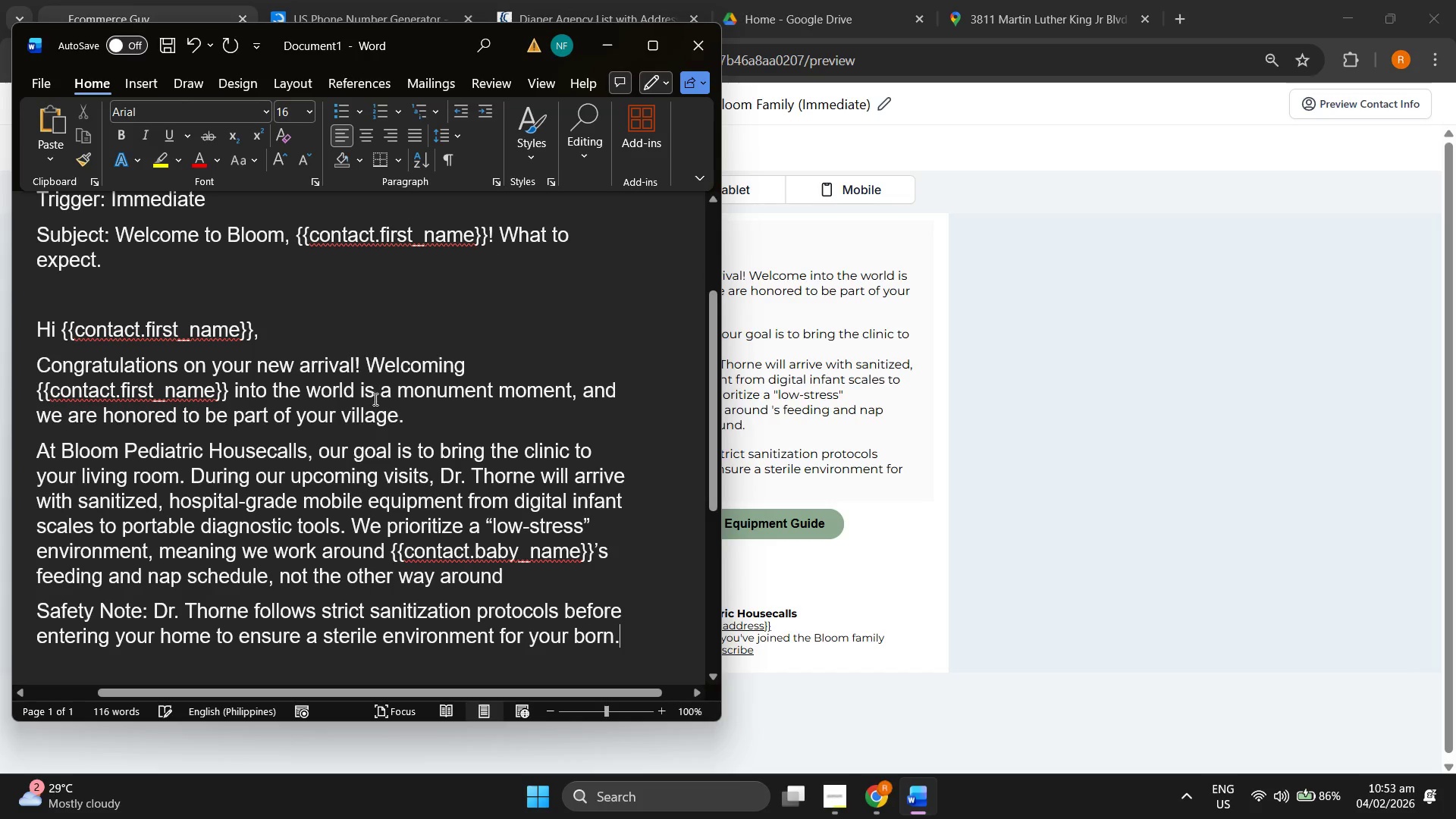 
type(new)
 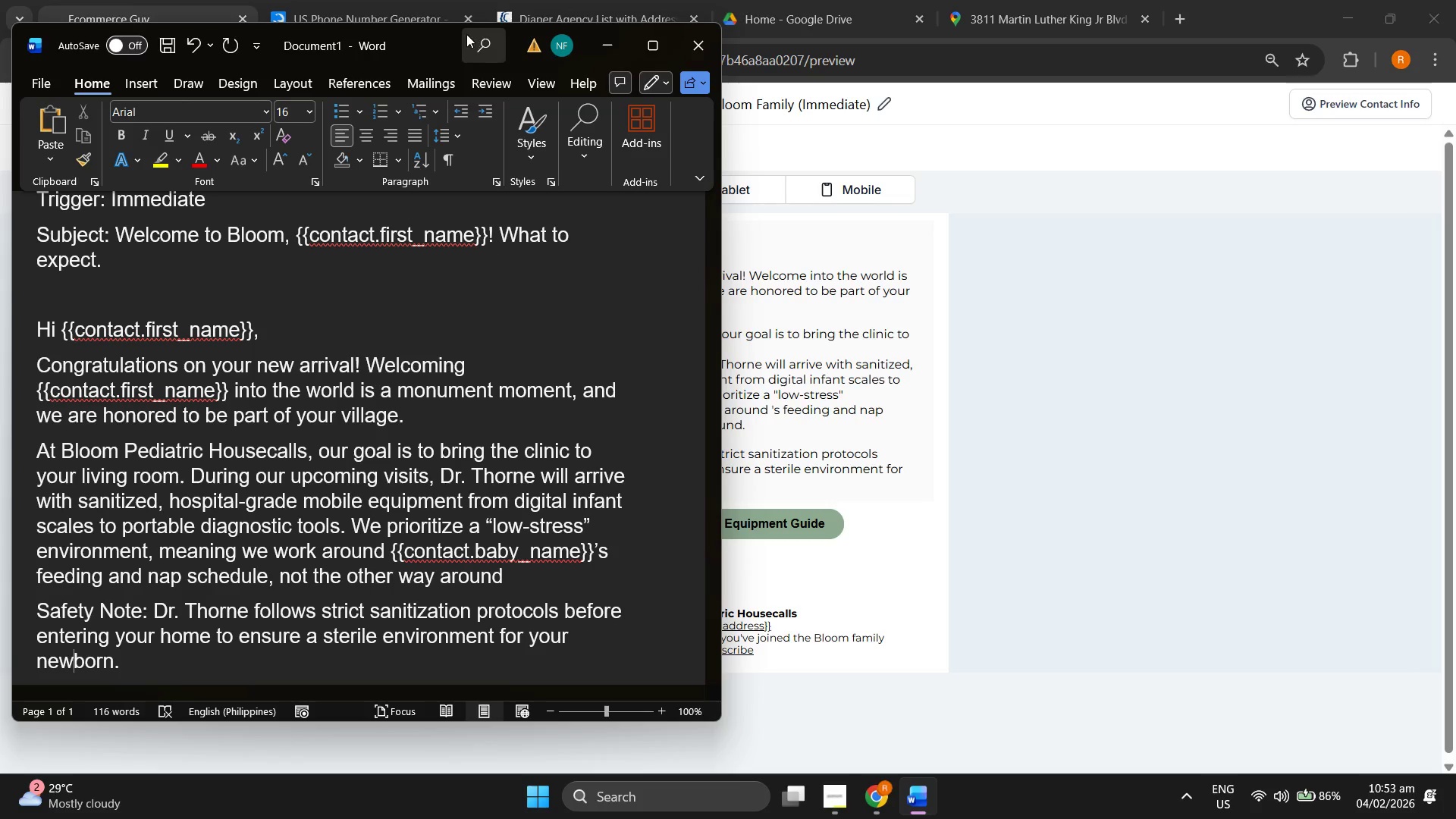 
left_click_drag(start_coordinate=[427, 30], to_coordinate=[344, 76])
 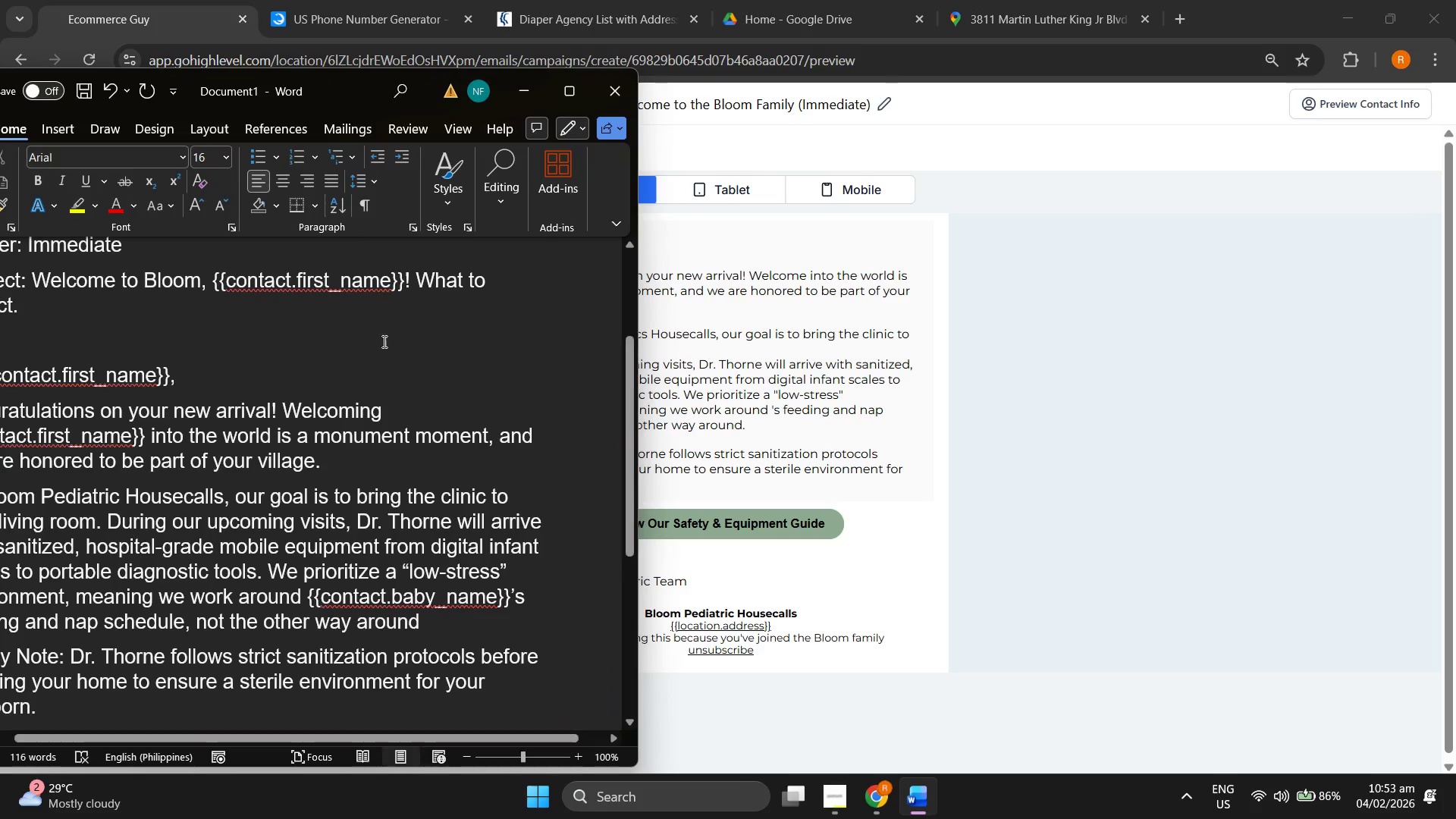 
scroll: coordinate [368, 348], scroll_direction: down, amount: 3.0
 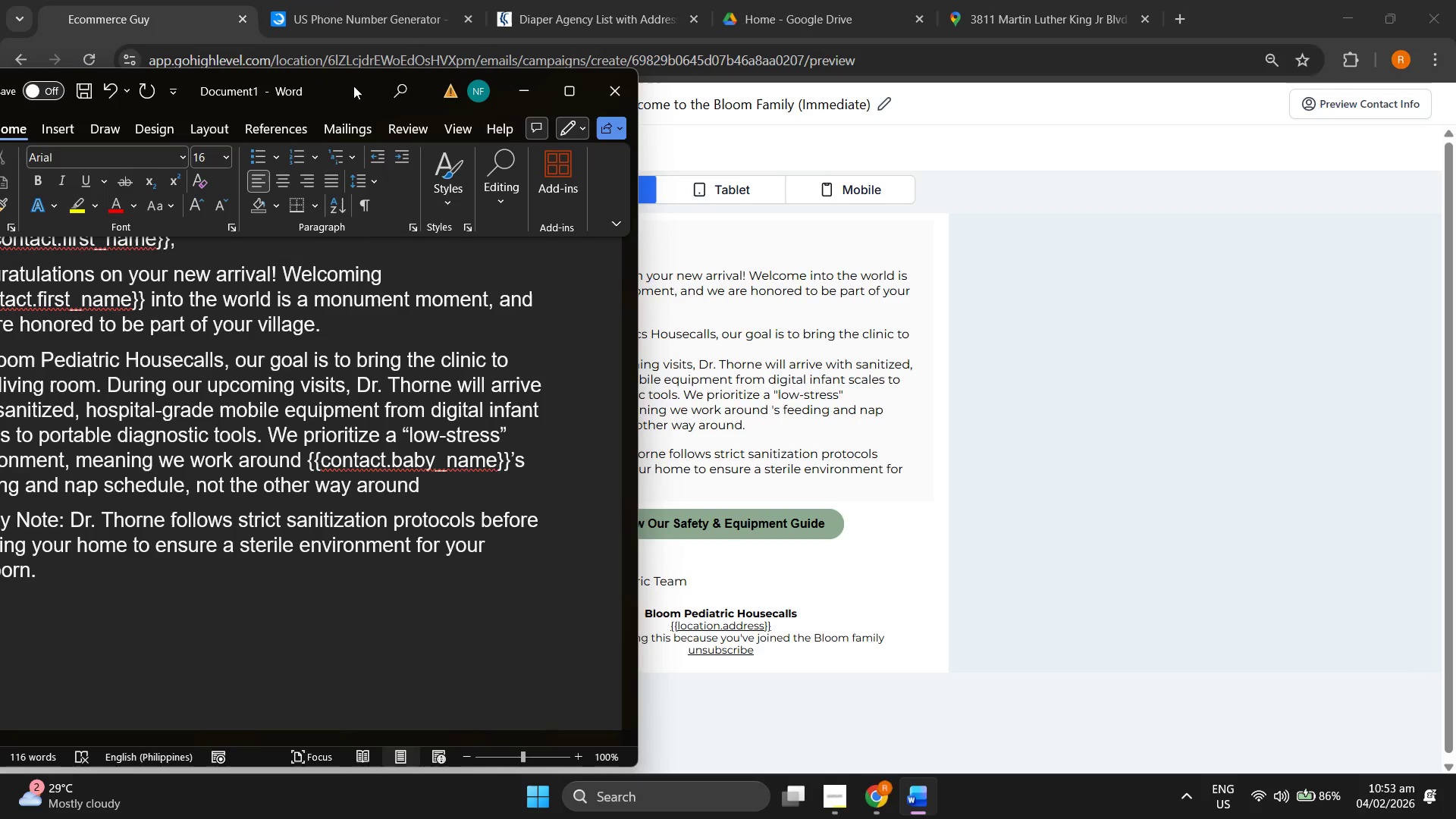 
left_click_drag(start_coordinate=[353, 86], to_coordinate=[410, 64])
 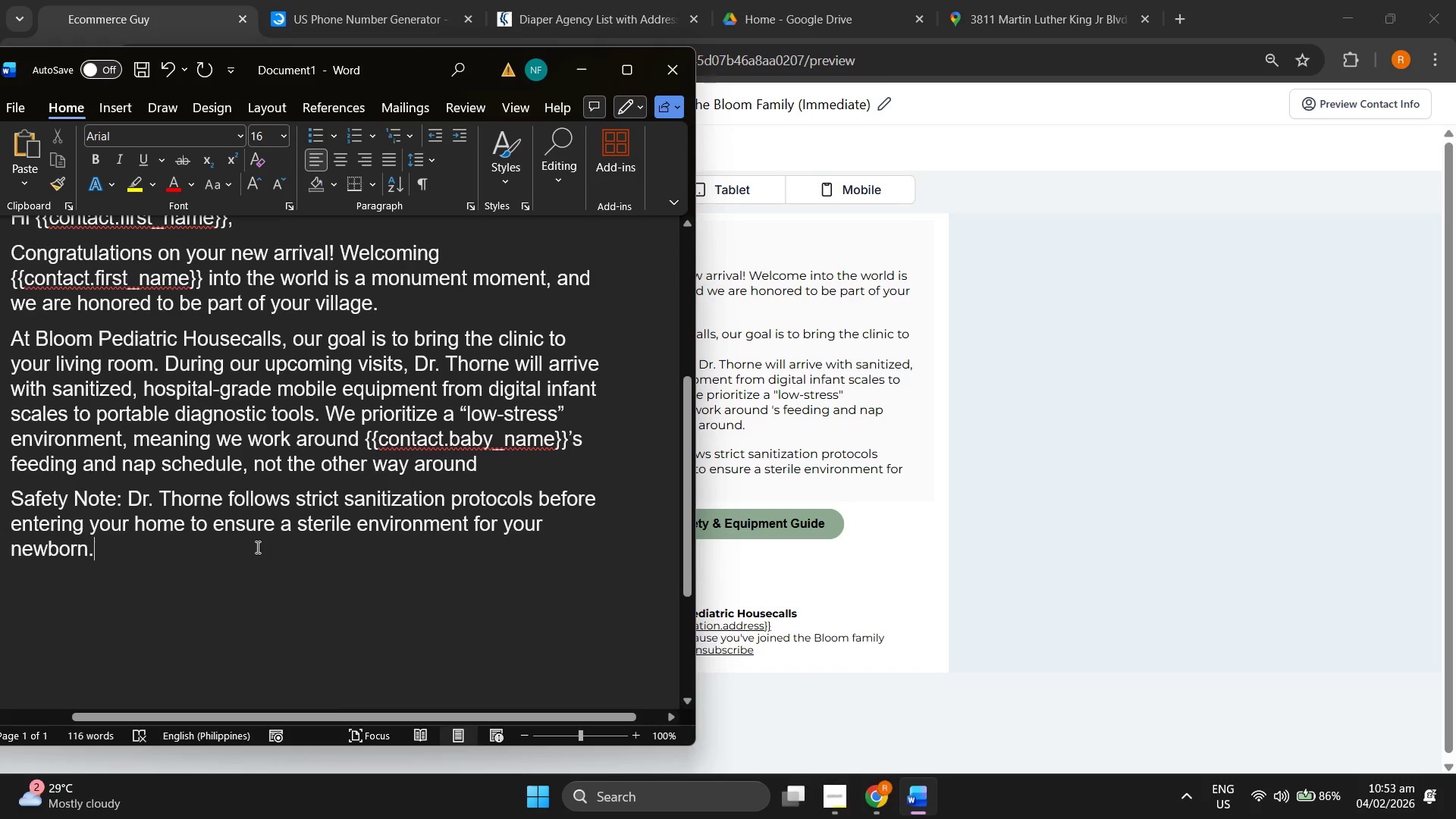 
key(Enter)
 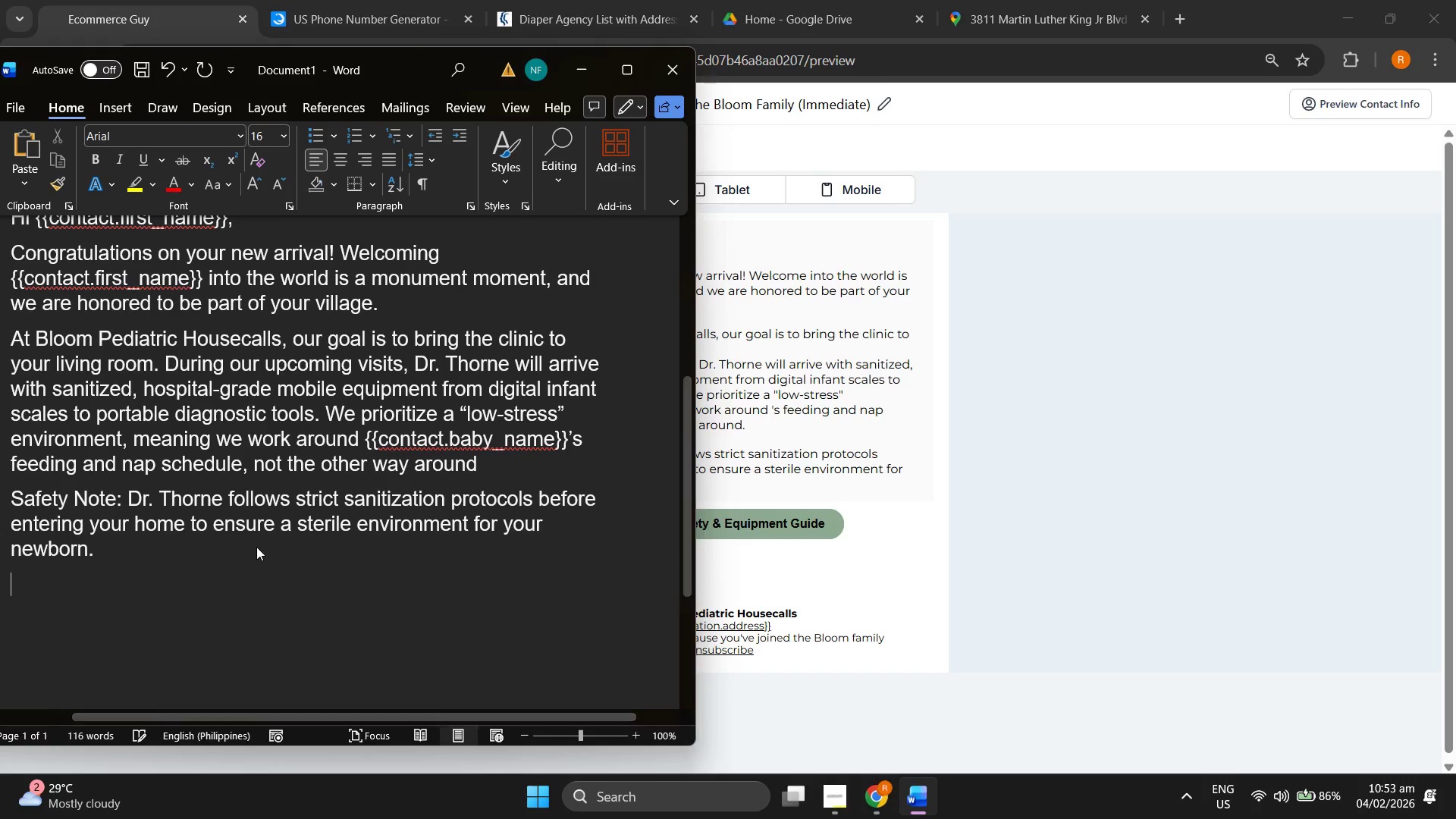 
key(Enter)
 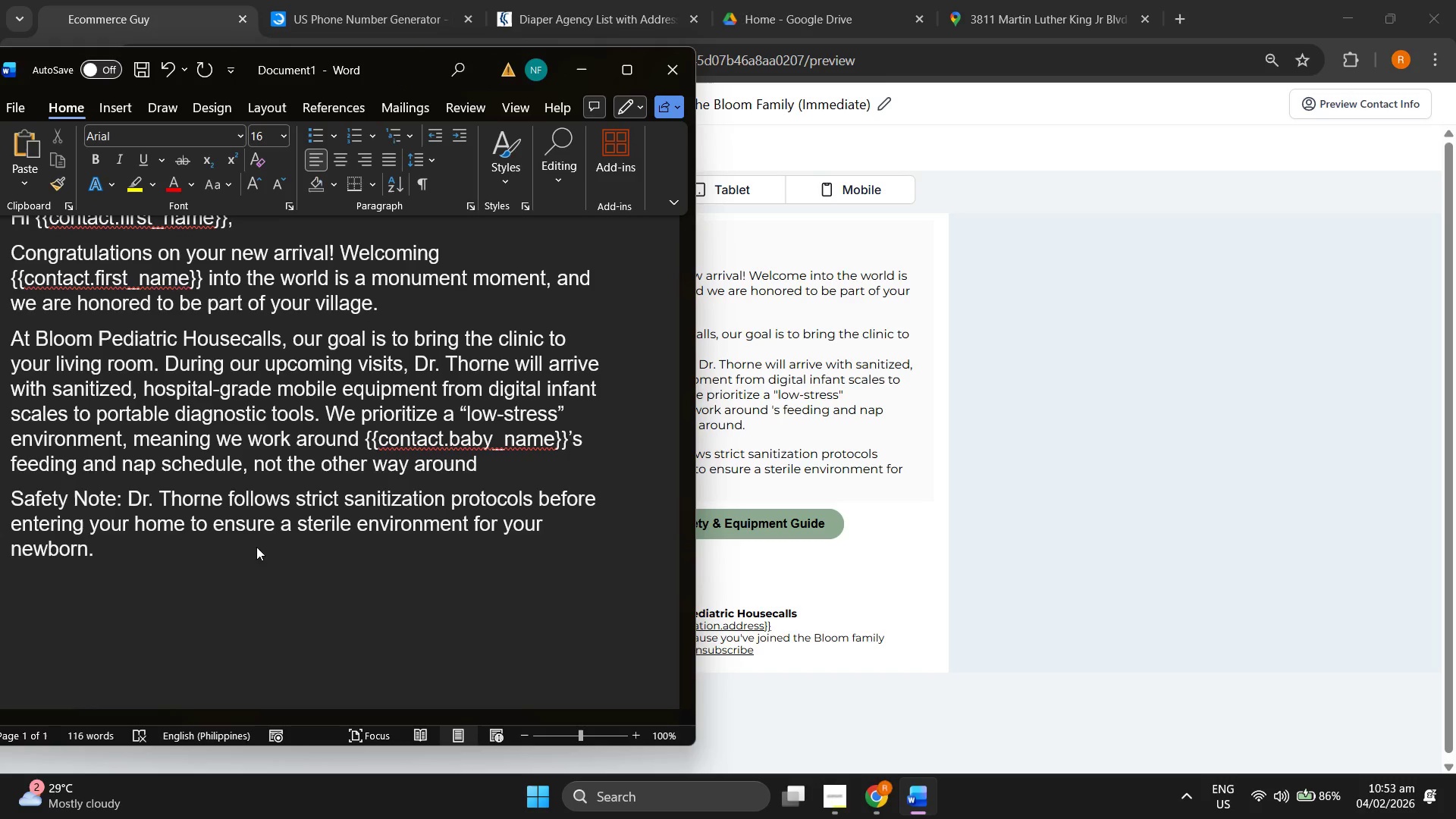 
type(")
key(Backspace)
type([[BU)
key(Backspace)
key(Backspace)
key(Backspace)
type(C)
key(Backspace)
type([CTA })
key(Backspace)
type("Button"[)
key(Backspace)
type([)
key(Backspace)
type(][)
 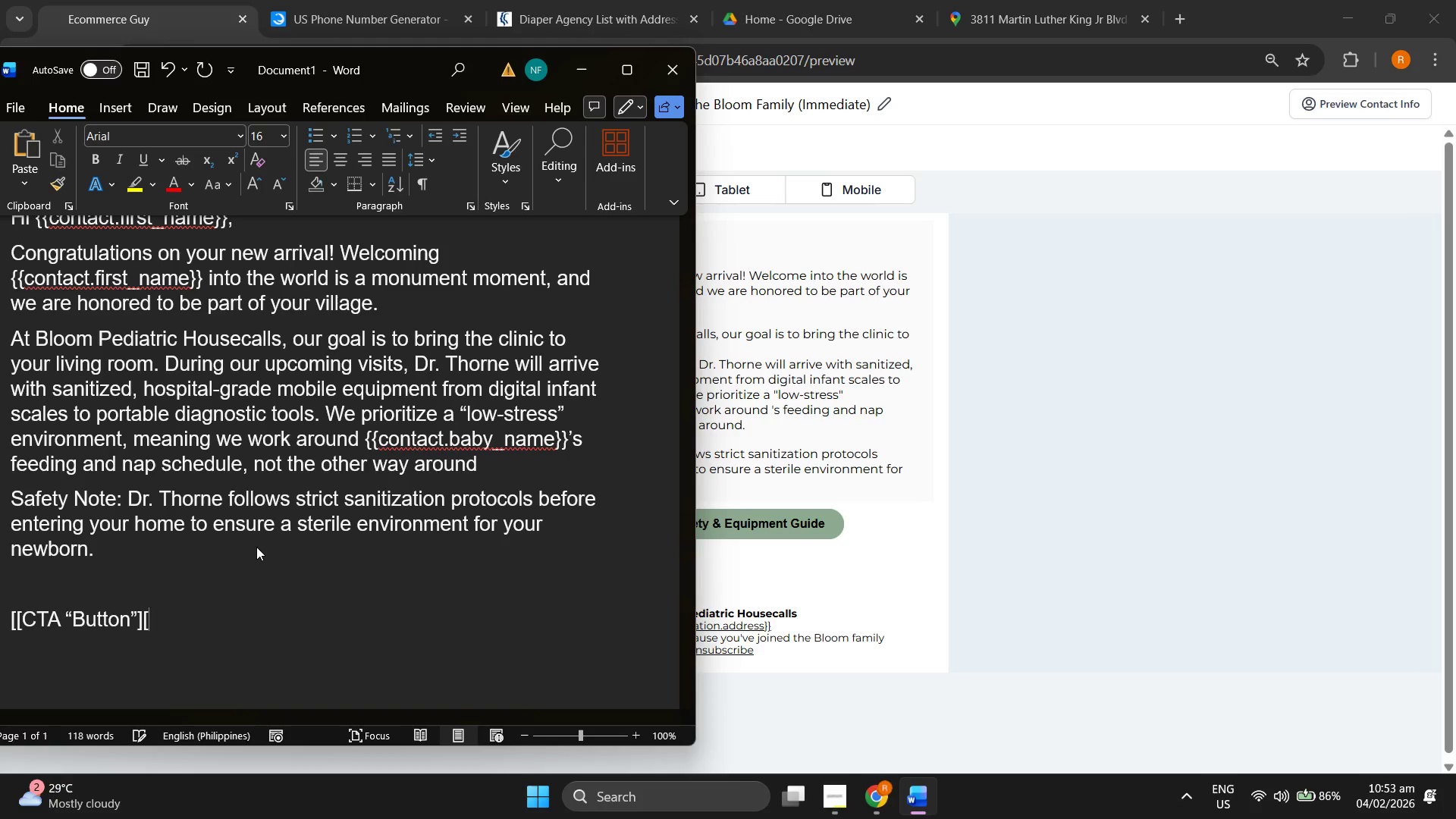 
hold_key(key=ArrowLeft, duration=0.92)
 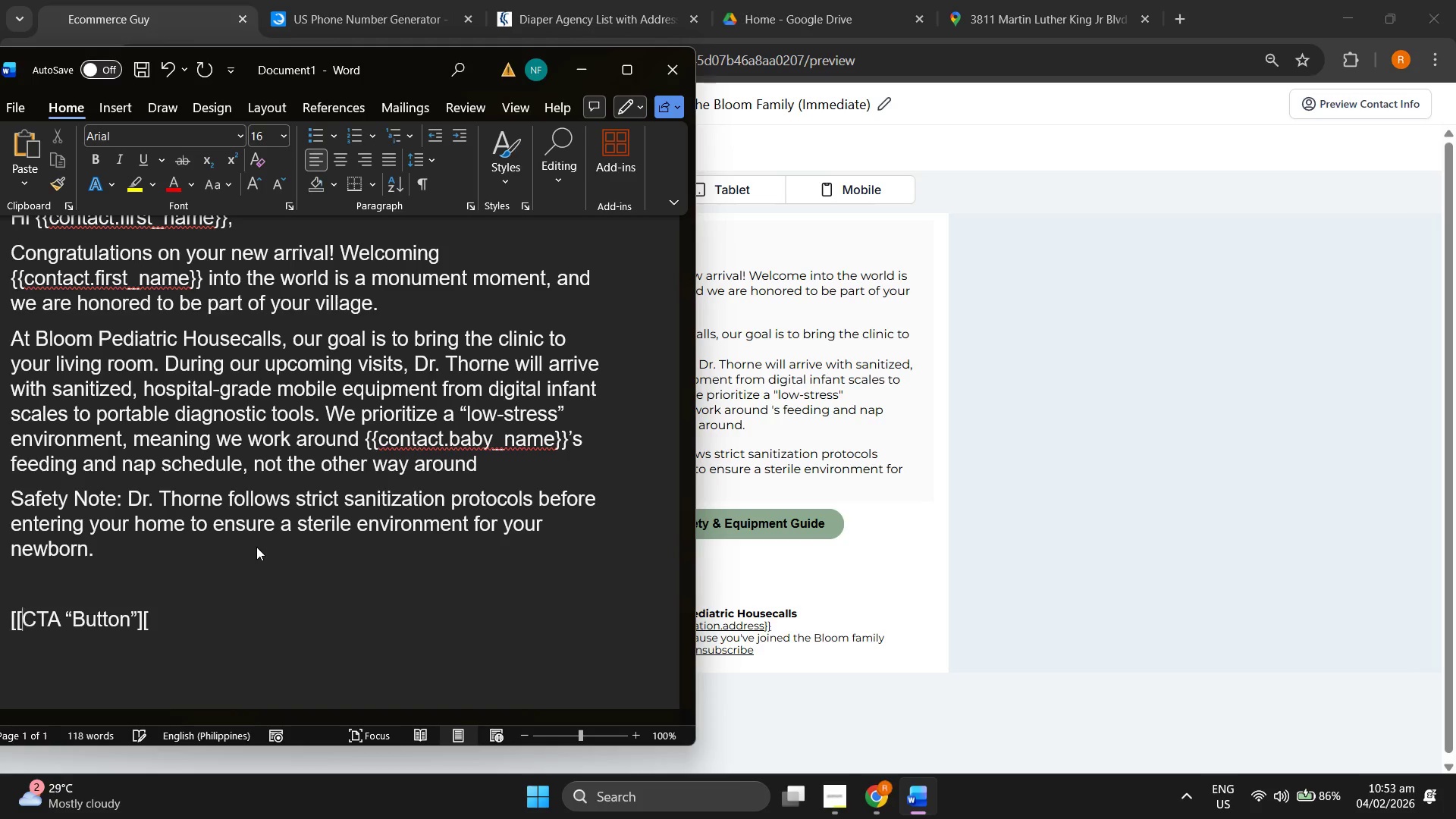 
key(ArrowLeft)
 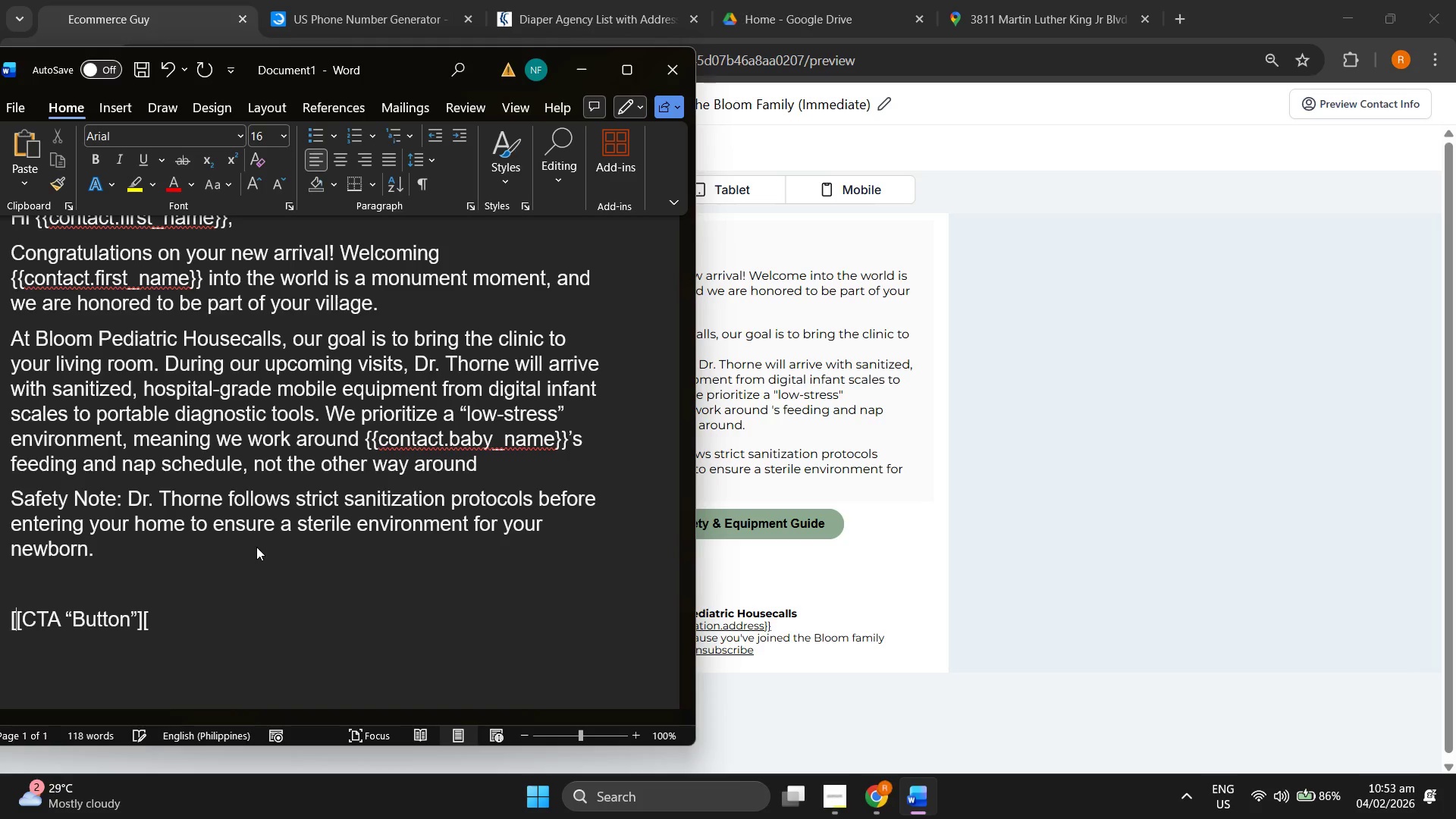 
key(ArrowRight)
 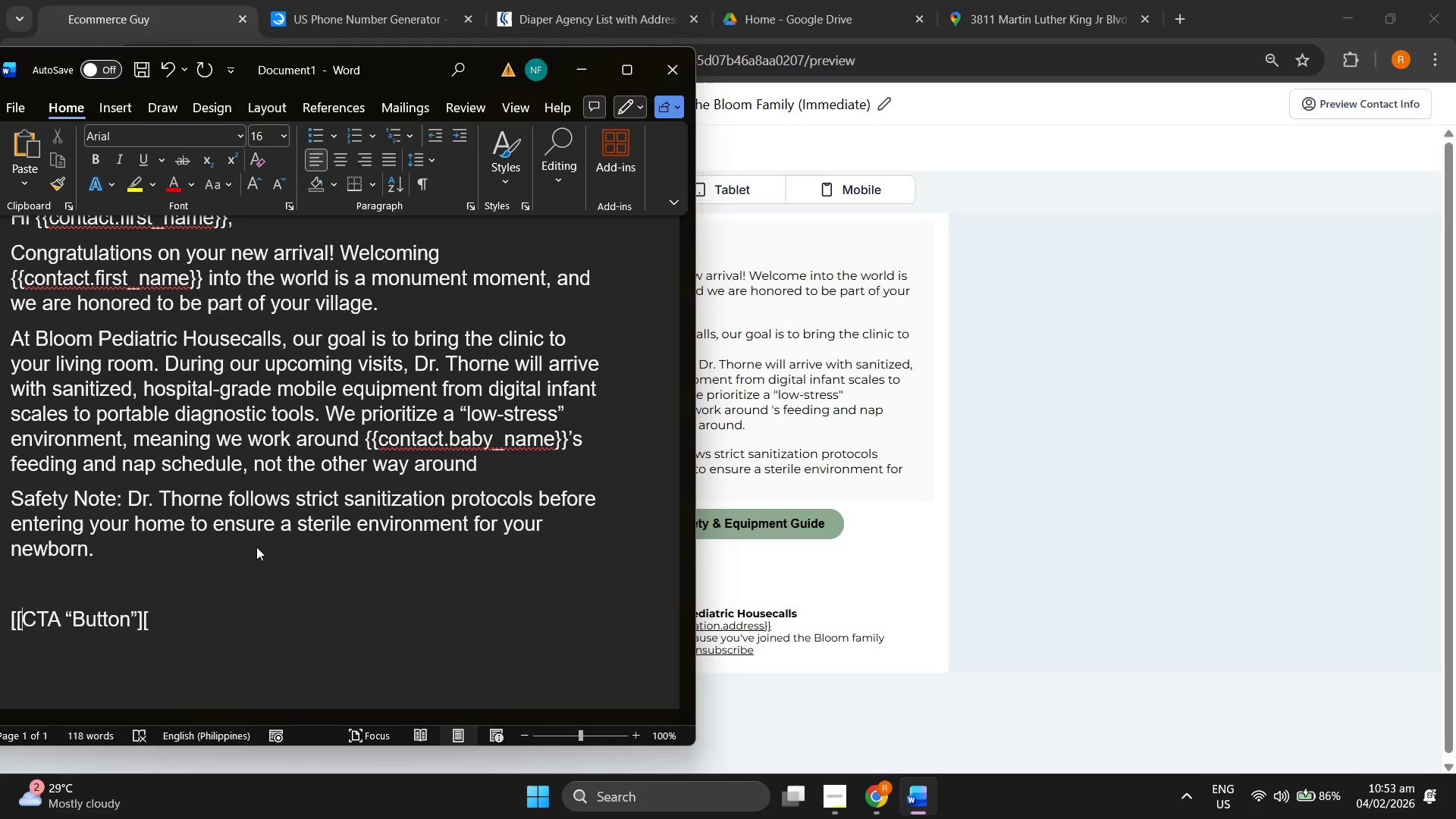 
hold_key(key=ArrowRight, duration=0.81)
 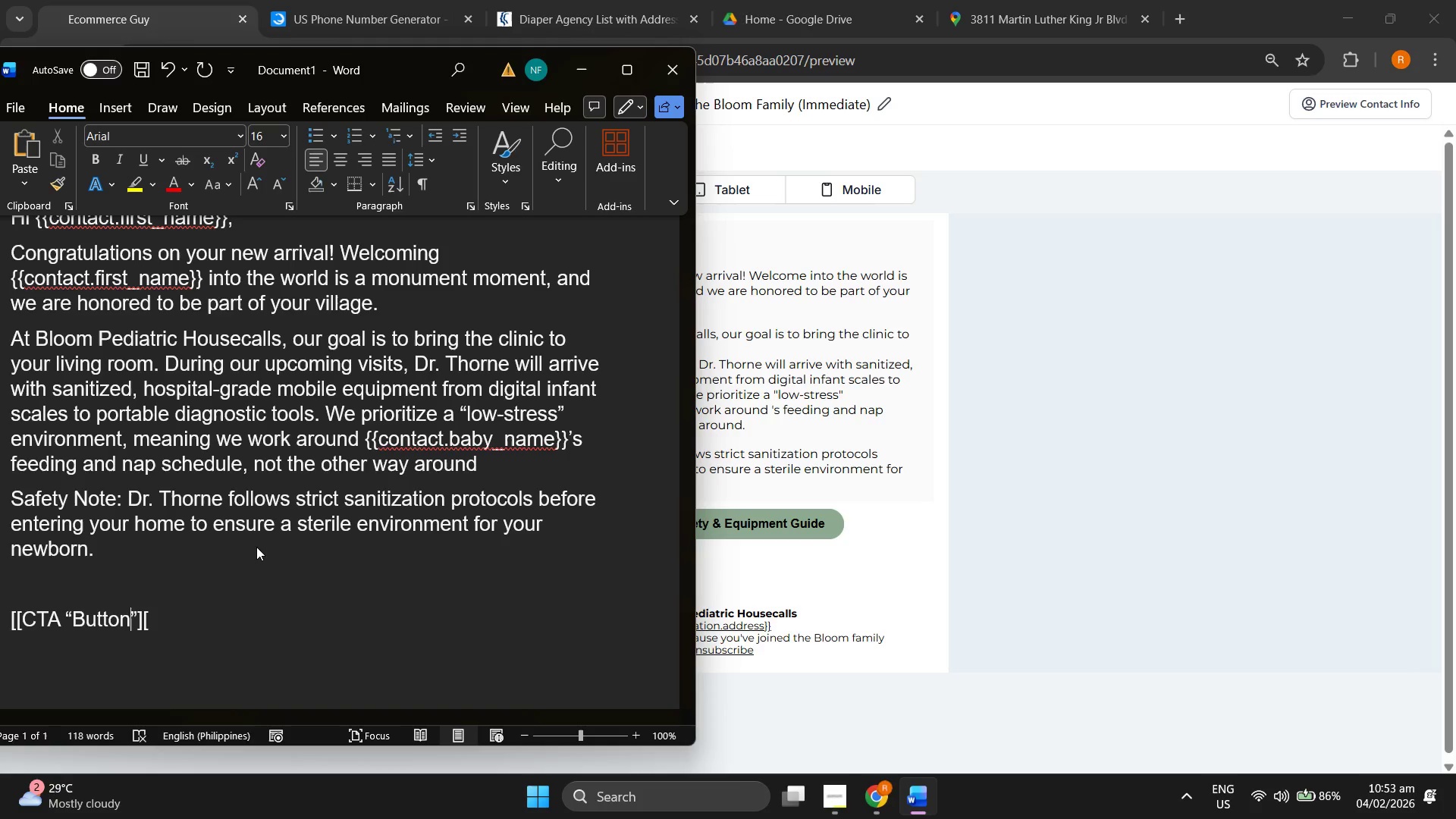 
key(ArrowRight)
 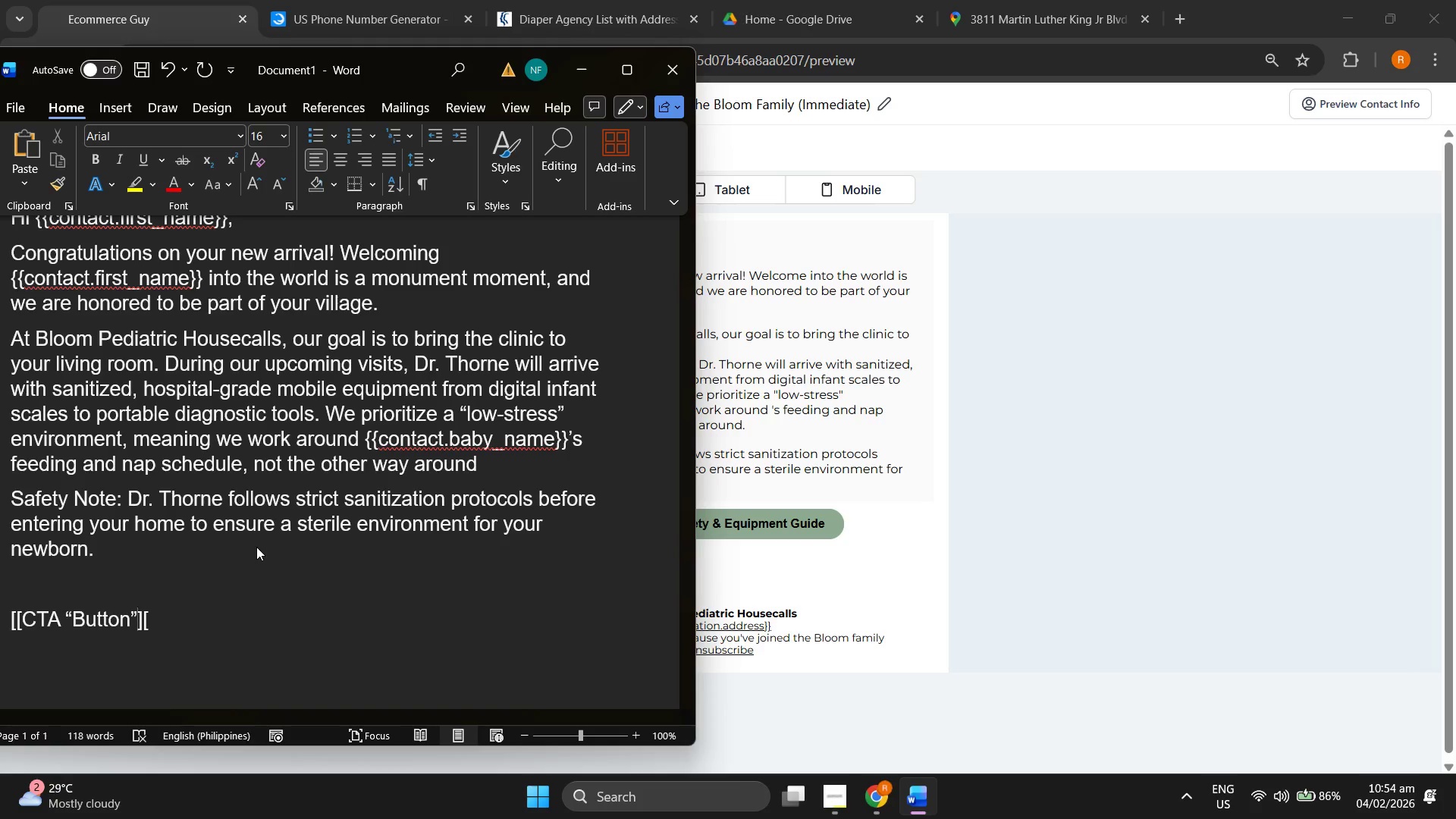 
key(Shift+ShiftRight)
 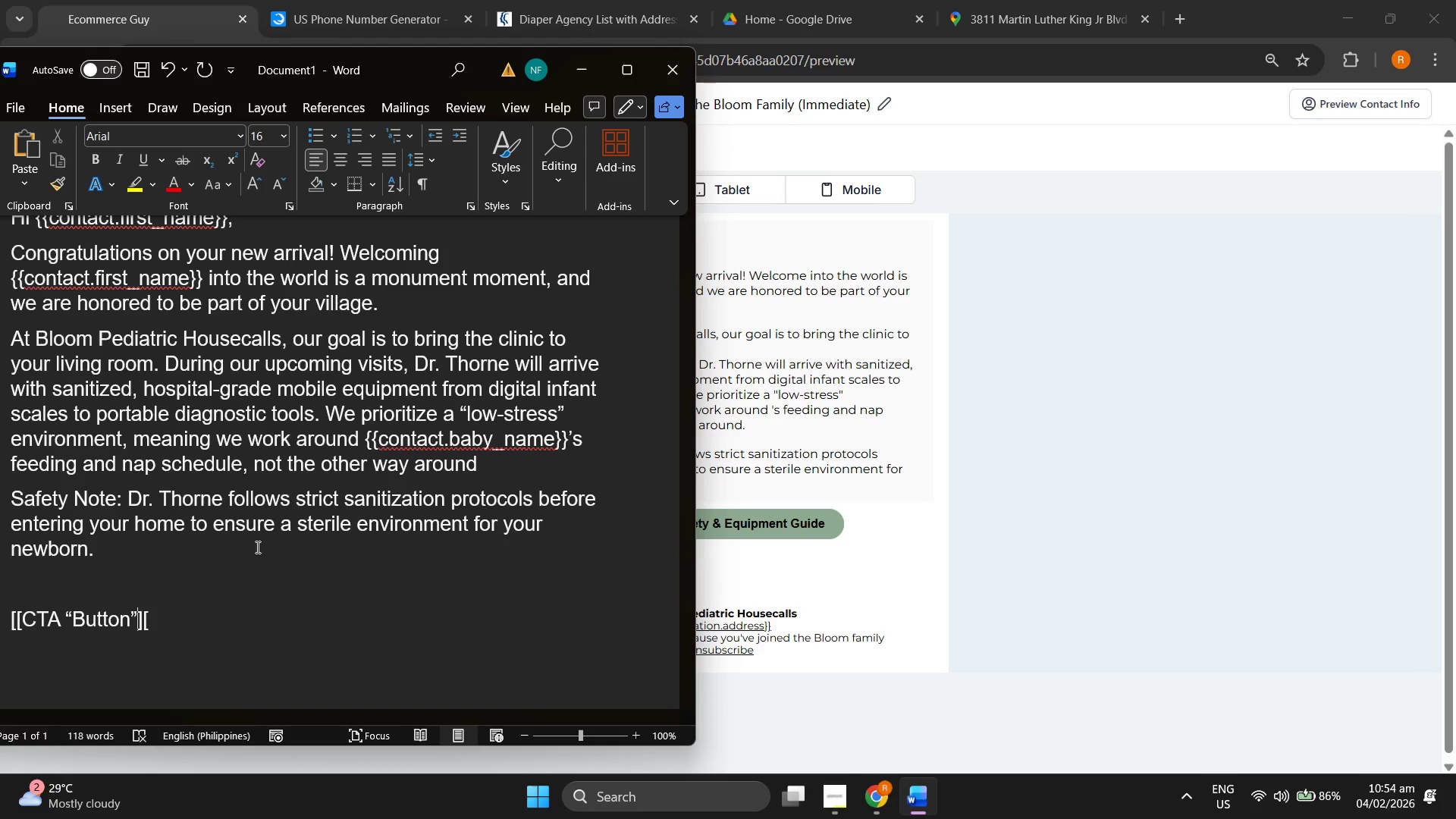 
key(BracketRight)
 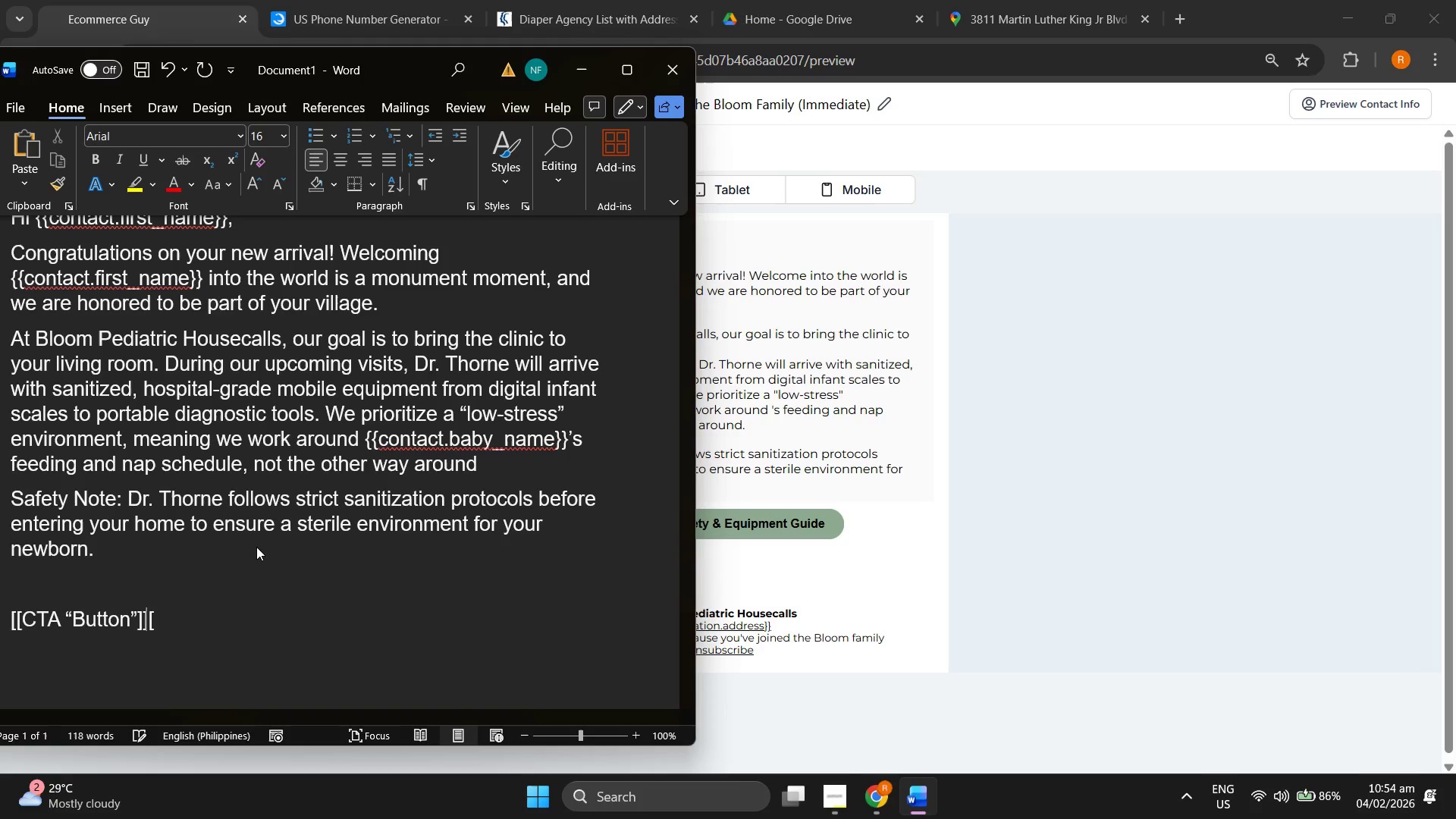 
key(ArrowRight)
 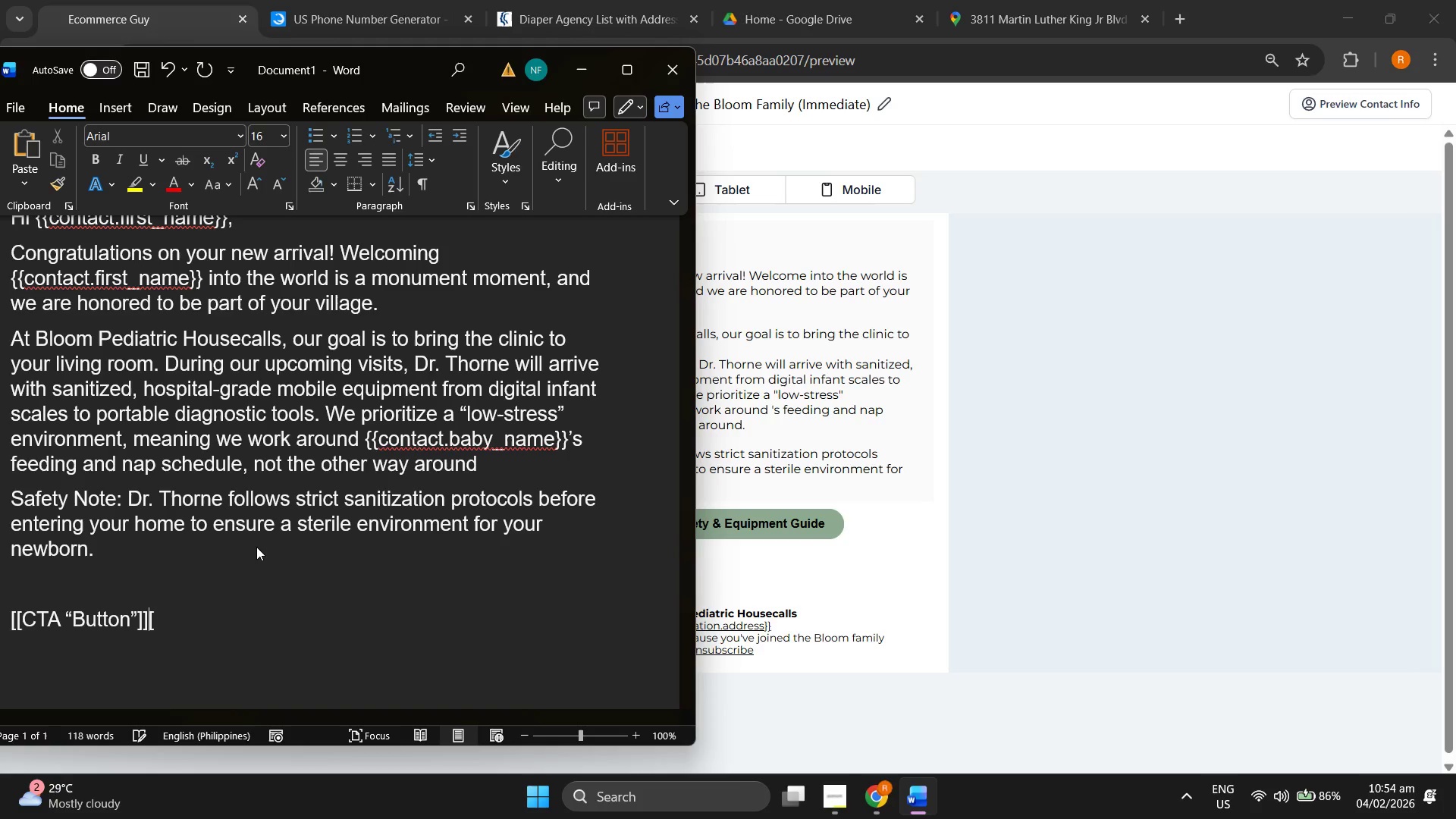 
key(ArrowRight)
 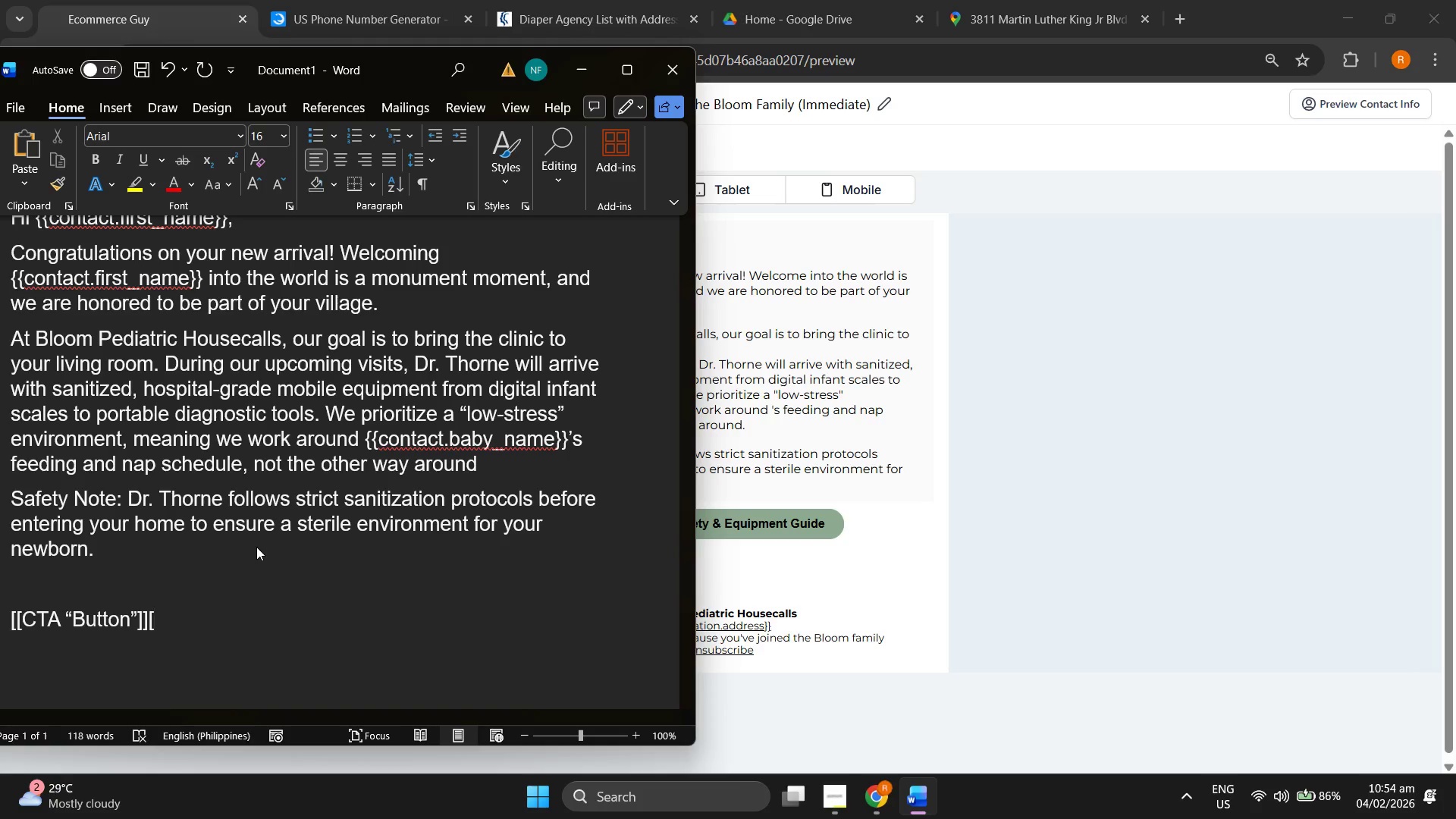 
type( View ouir)
key(Backspace)
key(Backspace)
type(r)
 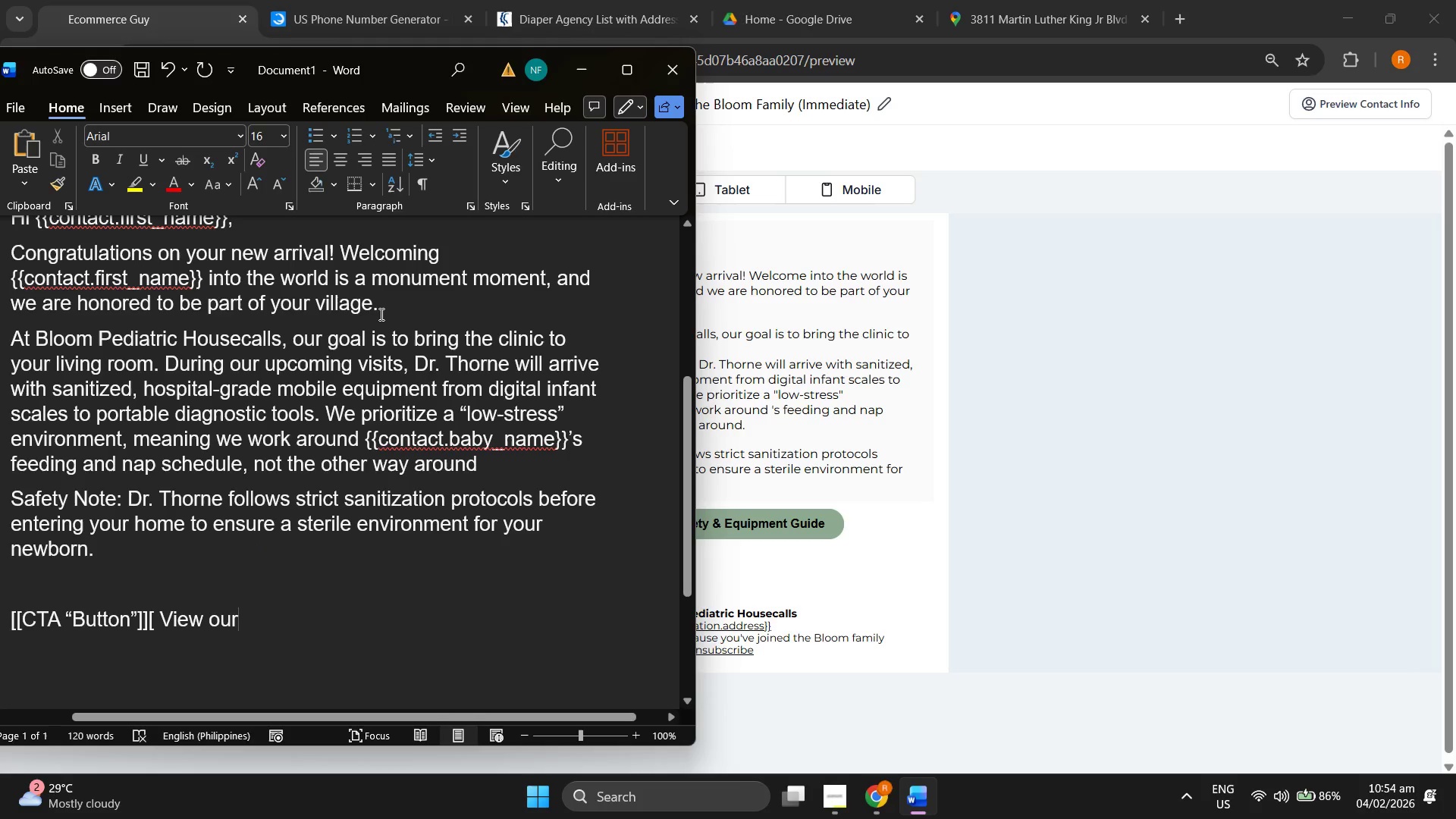 
type(S)
key(Backspace)
type( S)
key(Backspace)
key(Backspace)
key(Backspace)
key(Backspace)
key(Backspace)
type(Our Safet)
 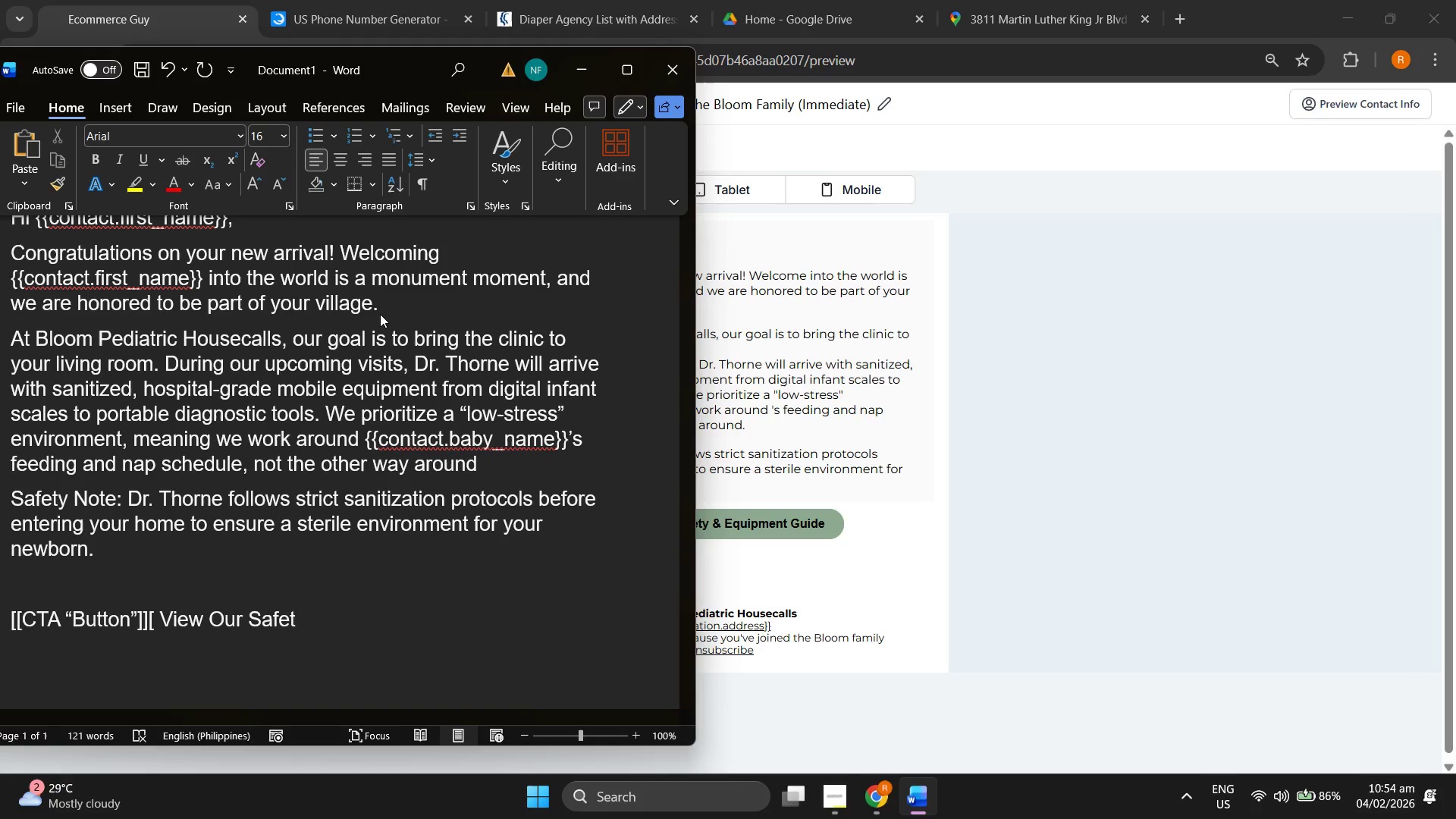 
type(y & Equipment Gude ])
 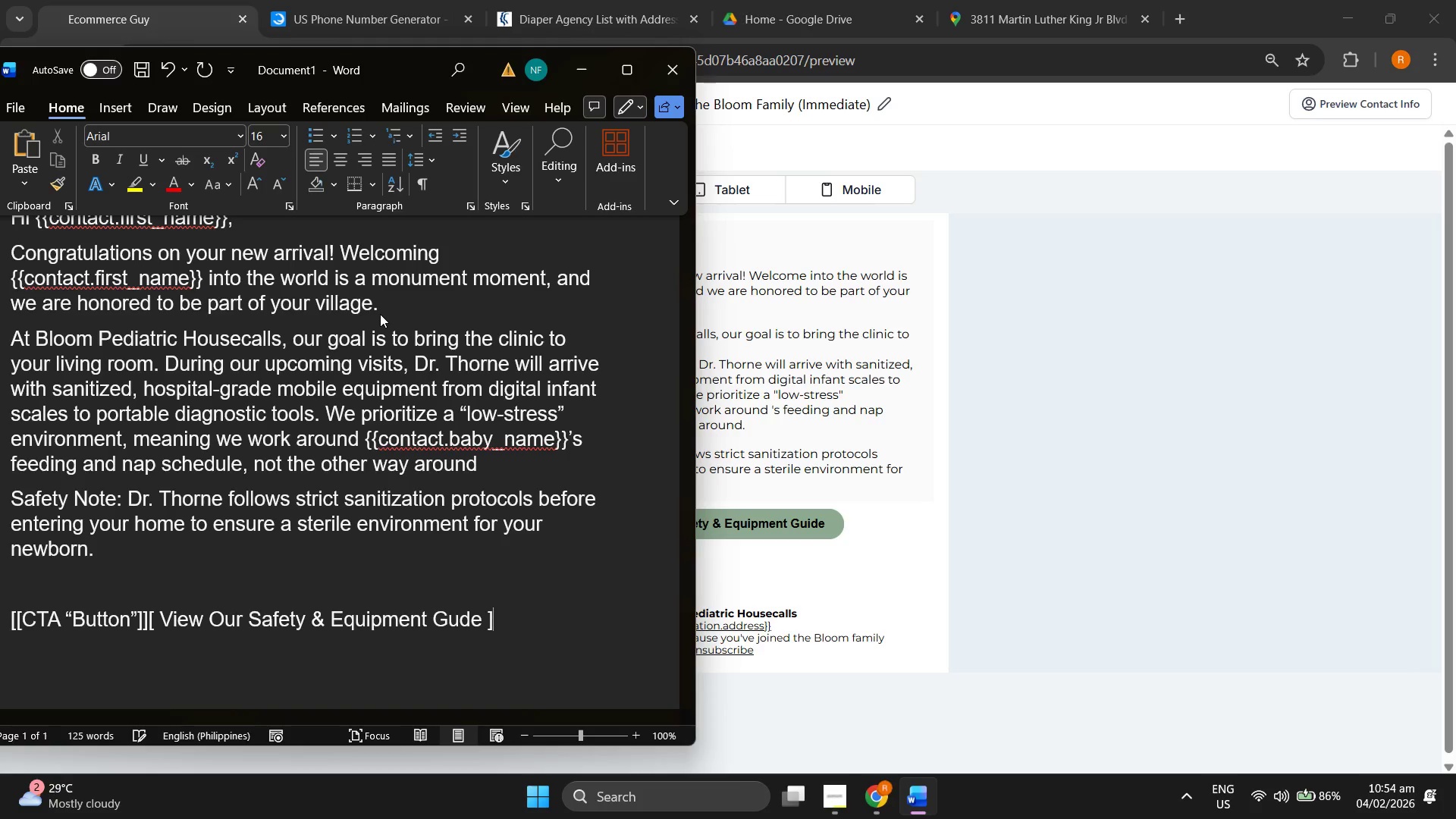 
left_click_drag(start_coordinate=[60, 57], to_coordinate=[186, 44])
 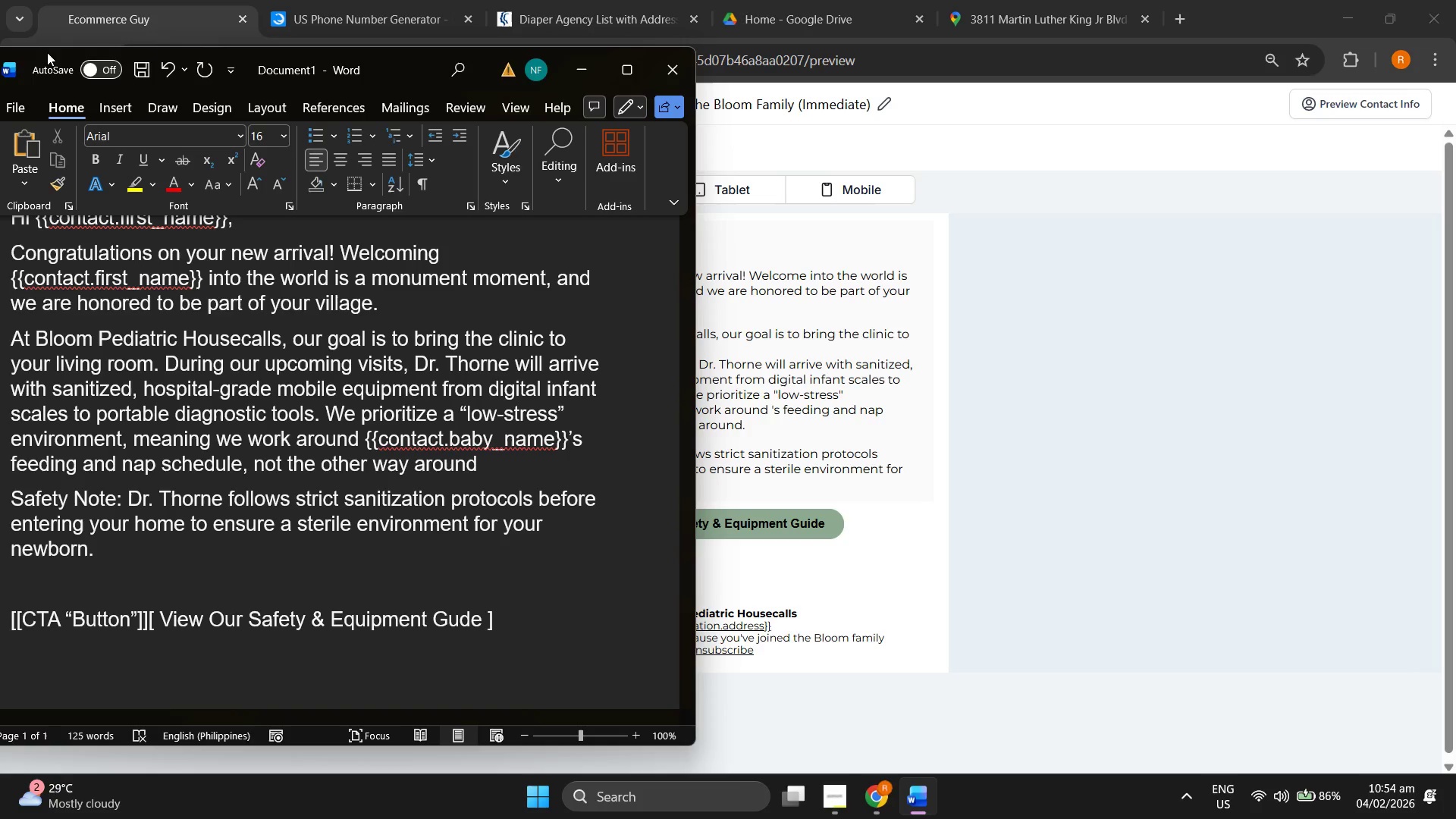 
left_click_drag(start_coordinate=[46, 55], to_coordinate=[133, 50])
 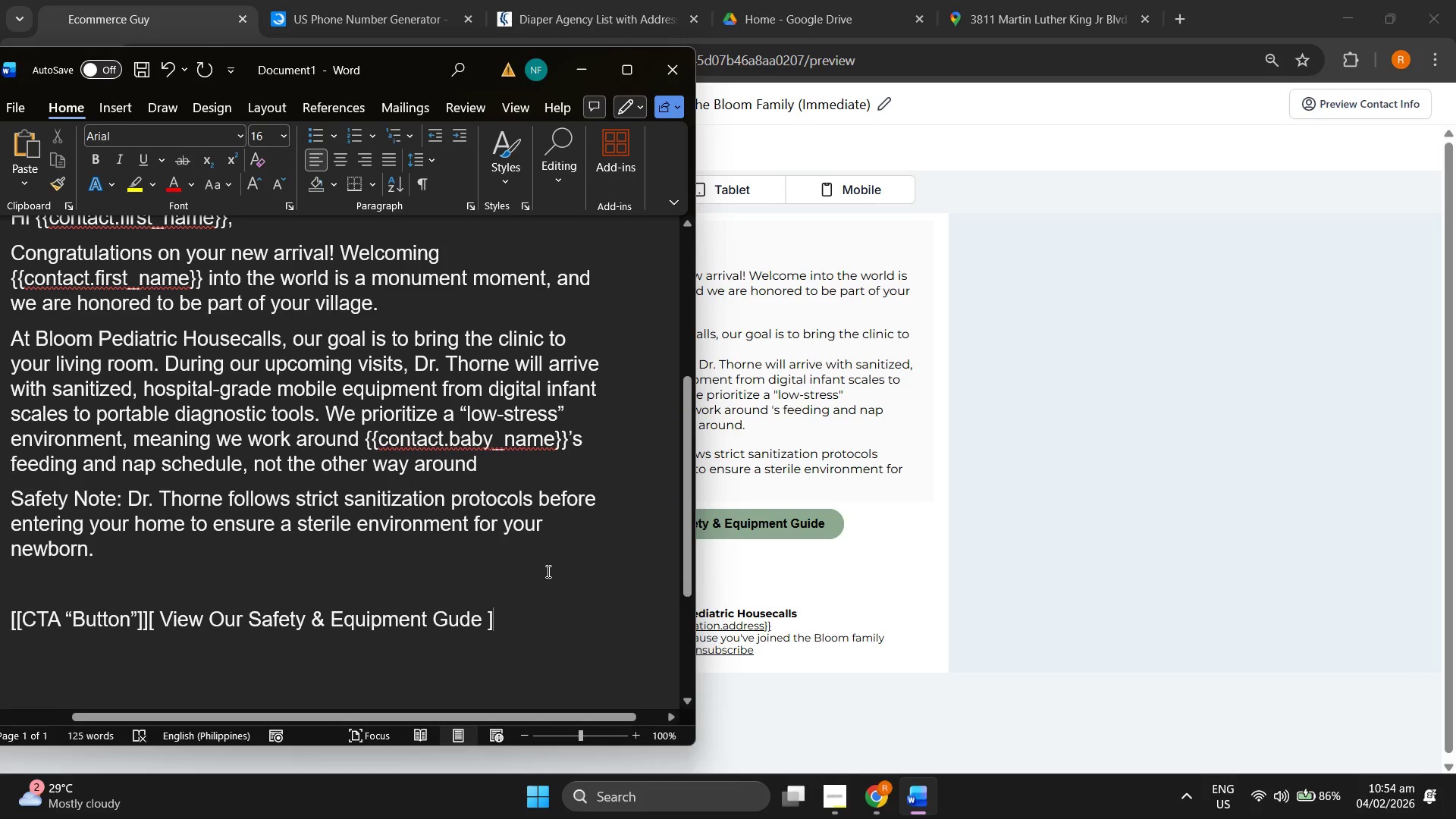 
key(Enter)
 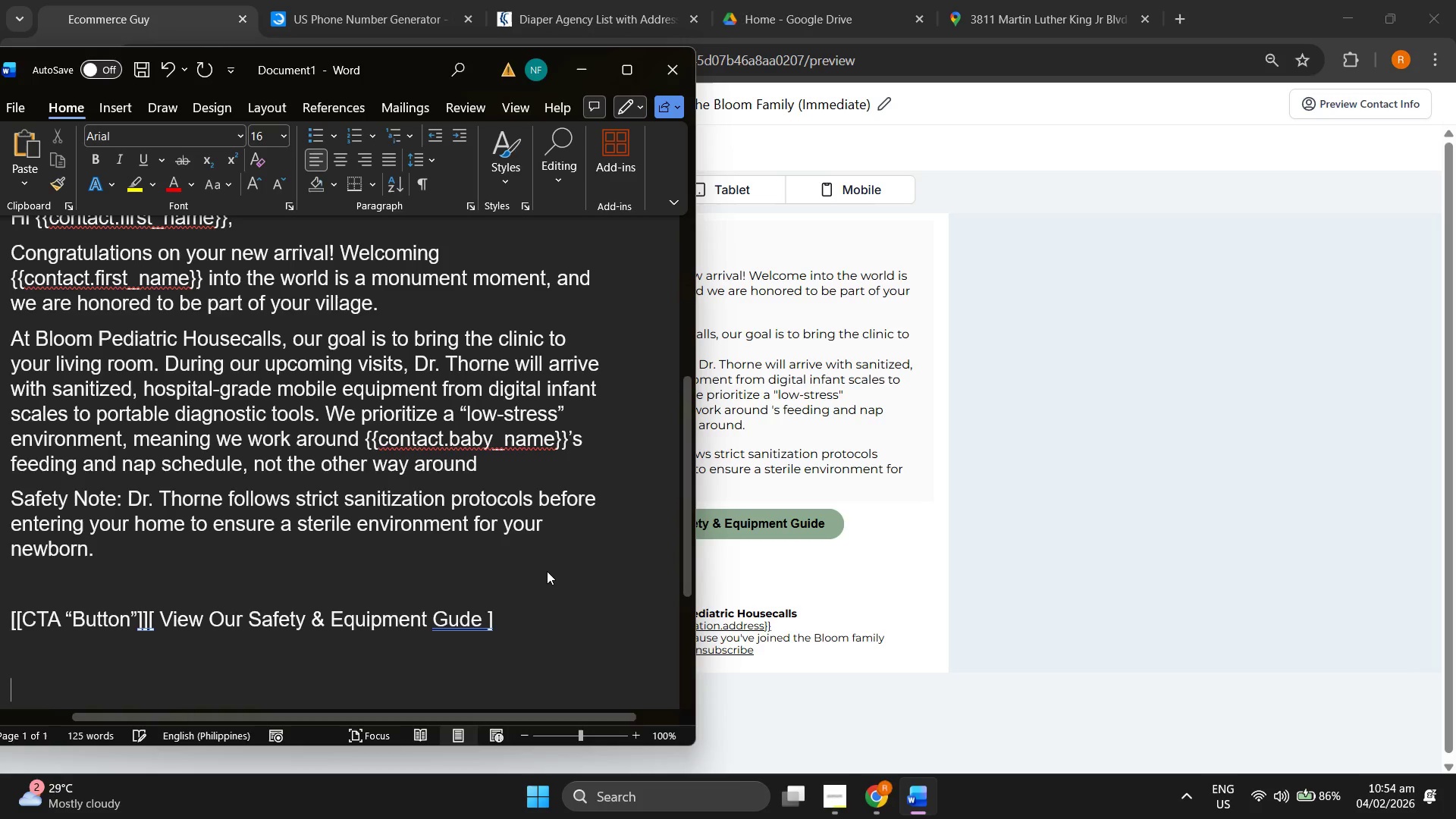 
key(Enter)
 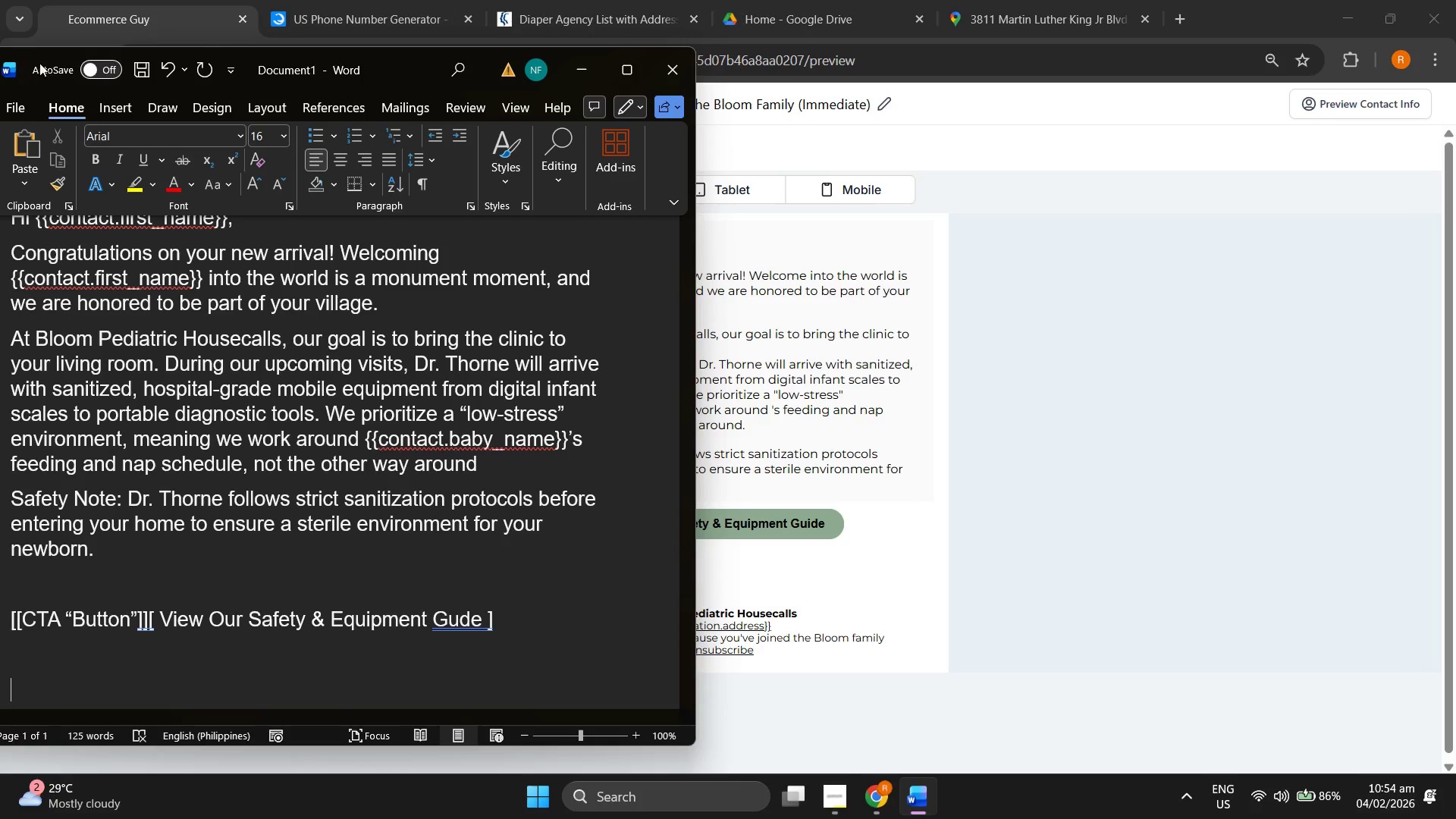 
left_click_drag(start_coordinate=[25, 55], to_coordinate=[410, 98])
 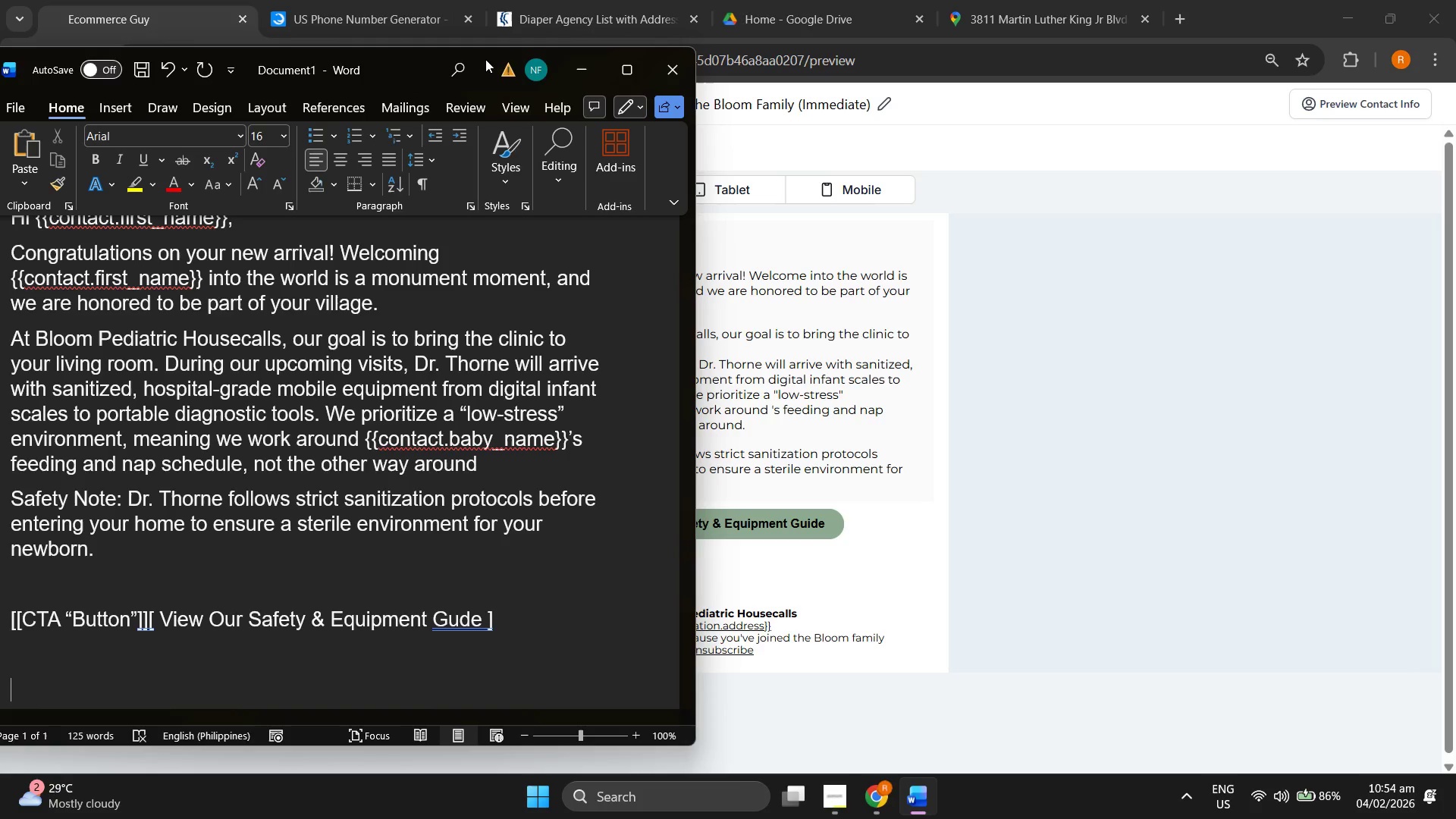 
left_click_drag(start_coordinate=[488, 56], to_coordinate=[1263, 86])
 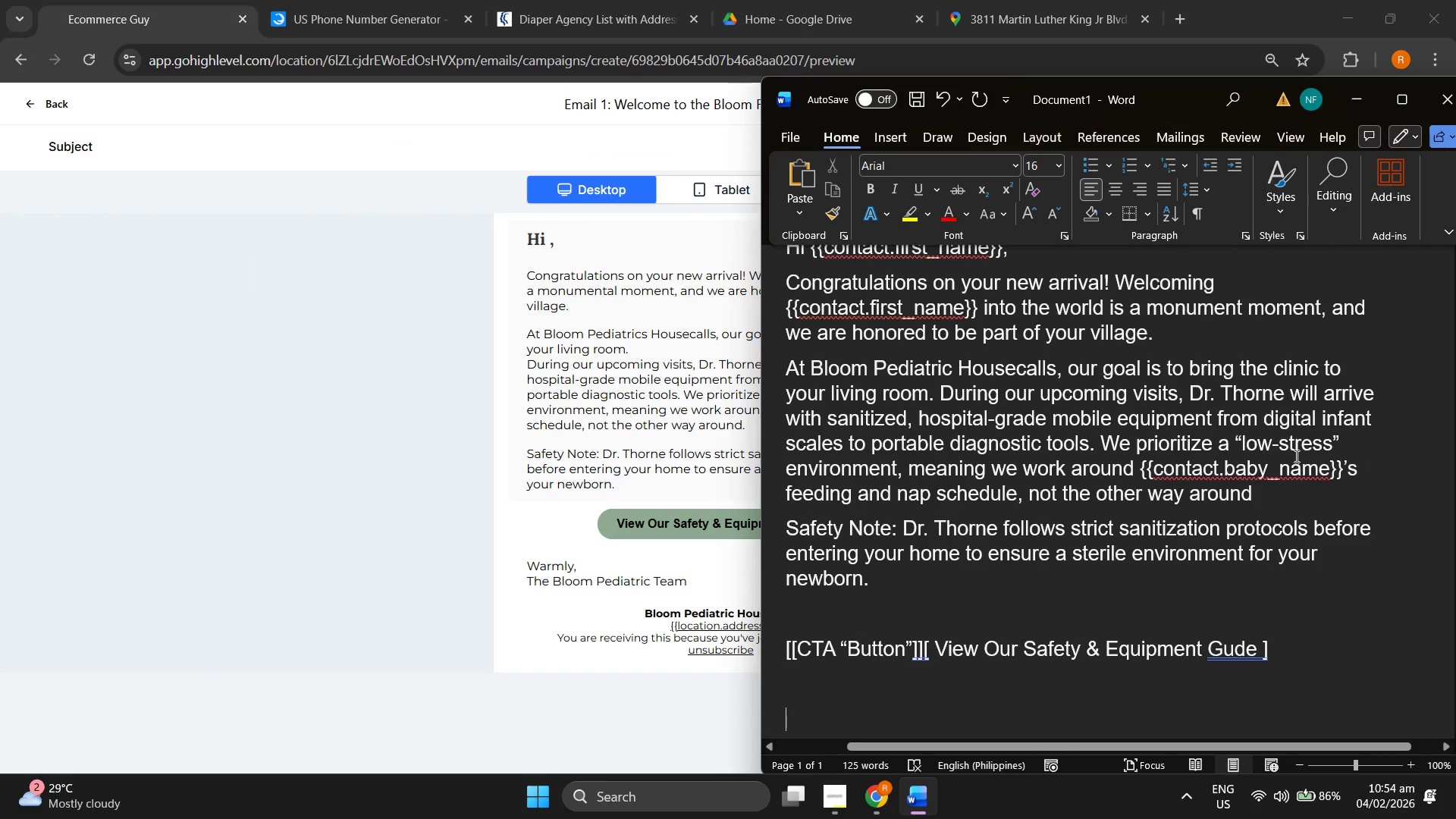 
key(Backspace)
 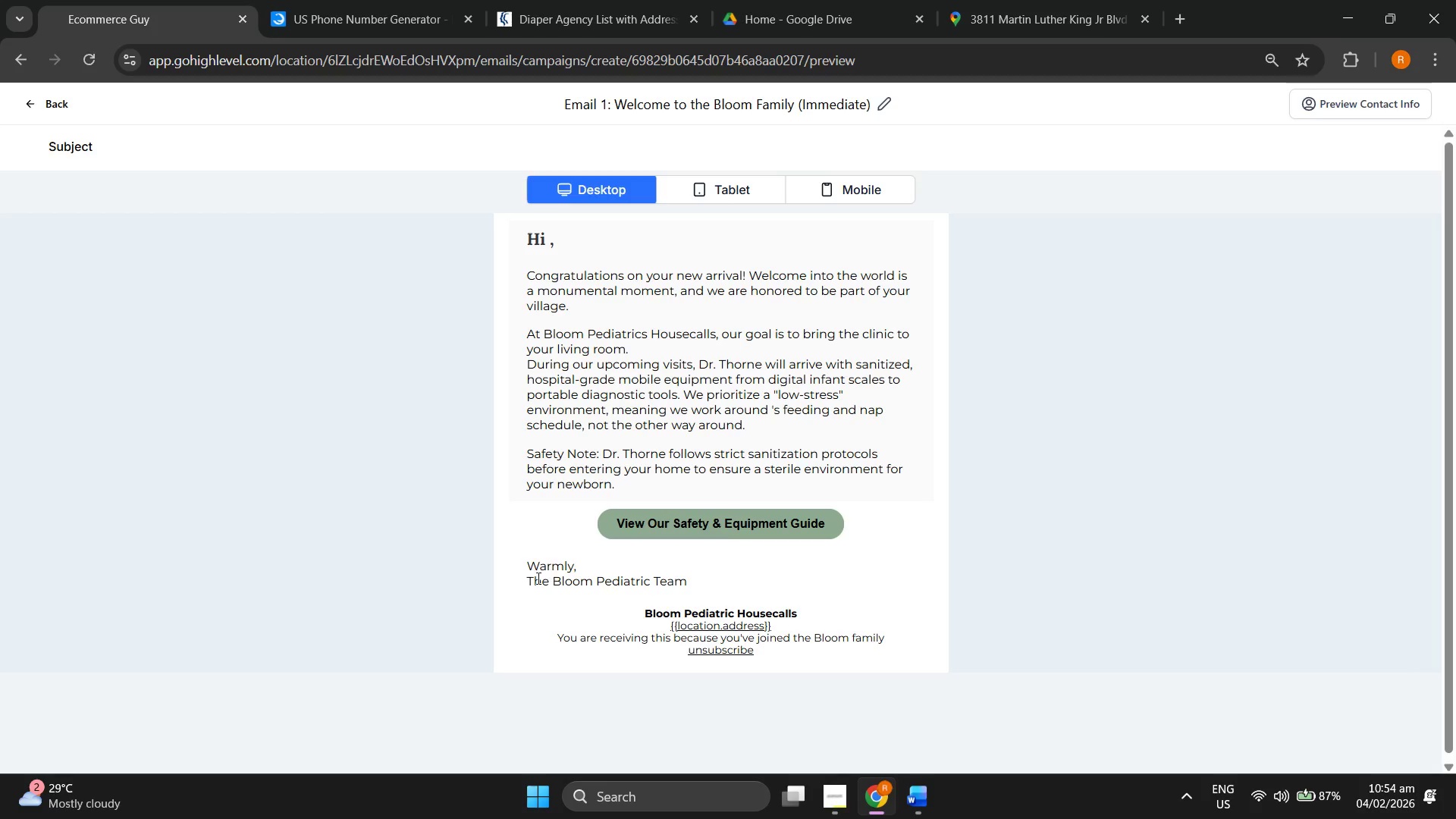 
left_click_drag(start_coordinate=[527, 568], to_coordinate=[789, 653])
 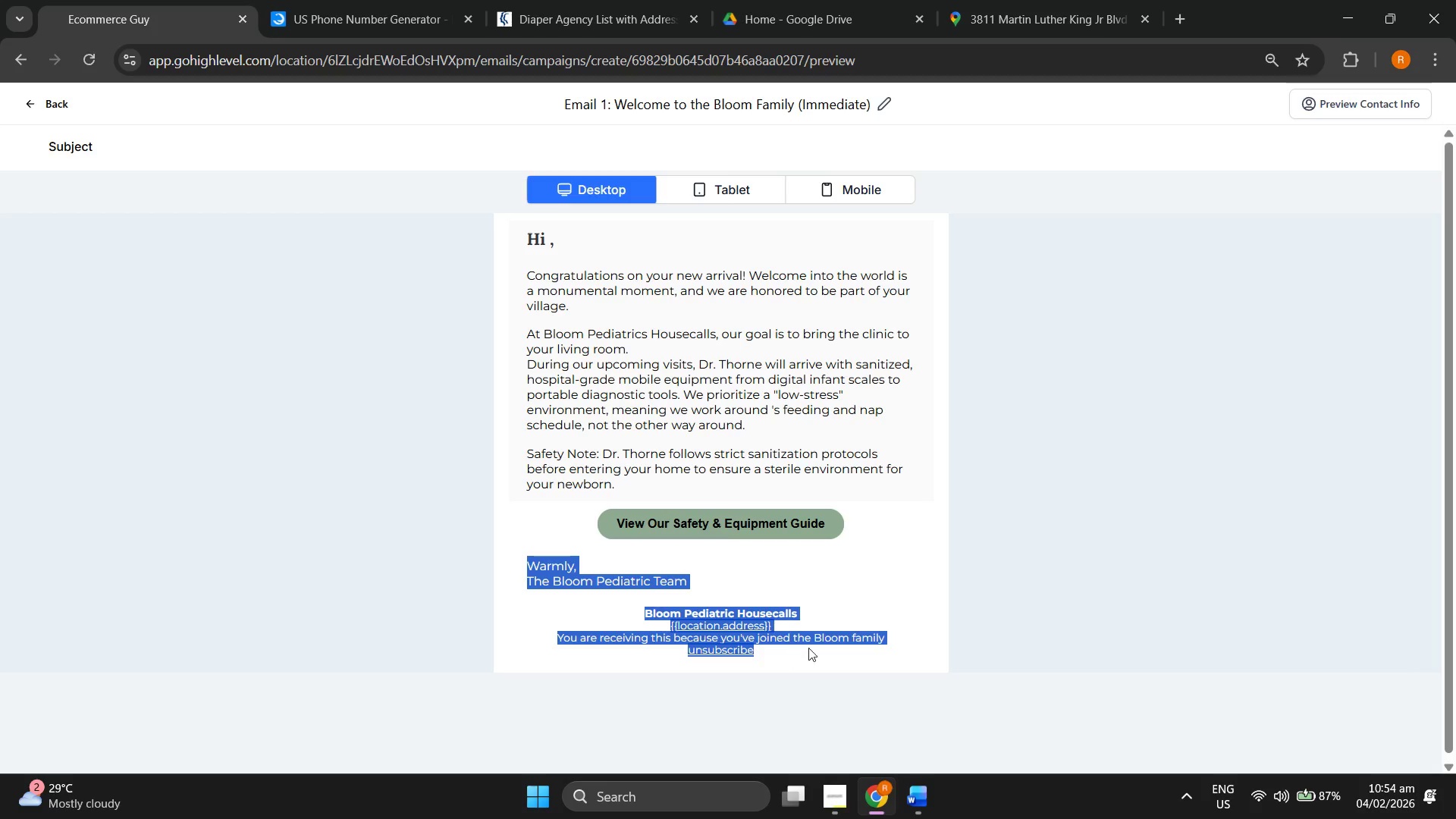 
key(Control+ControlLeft)
 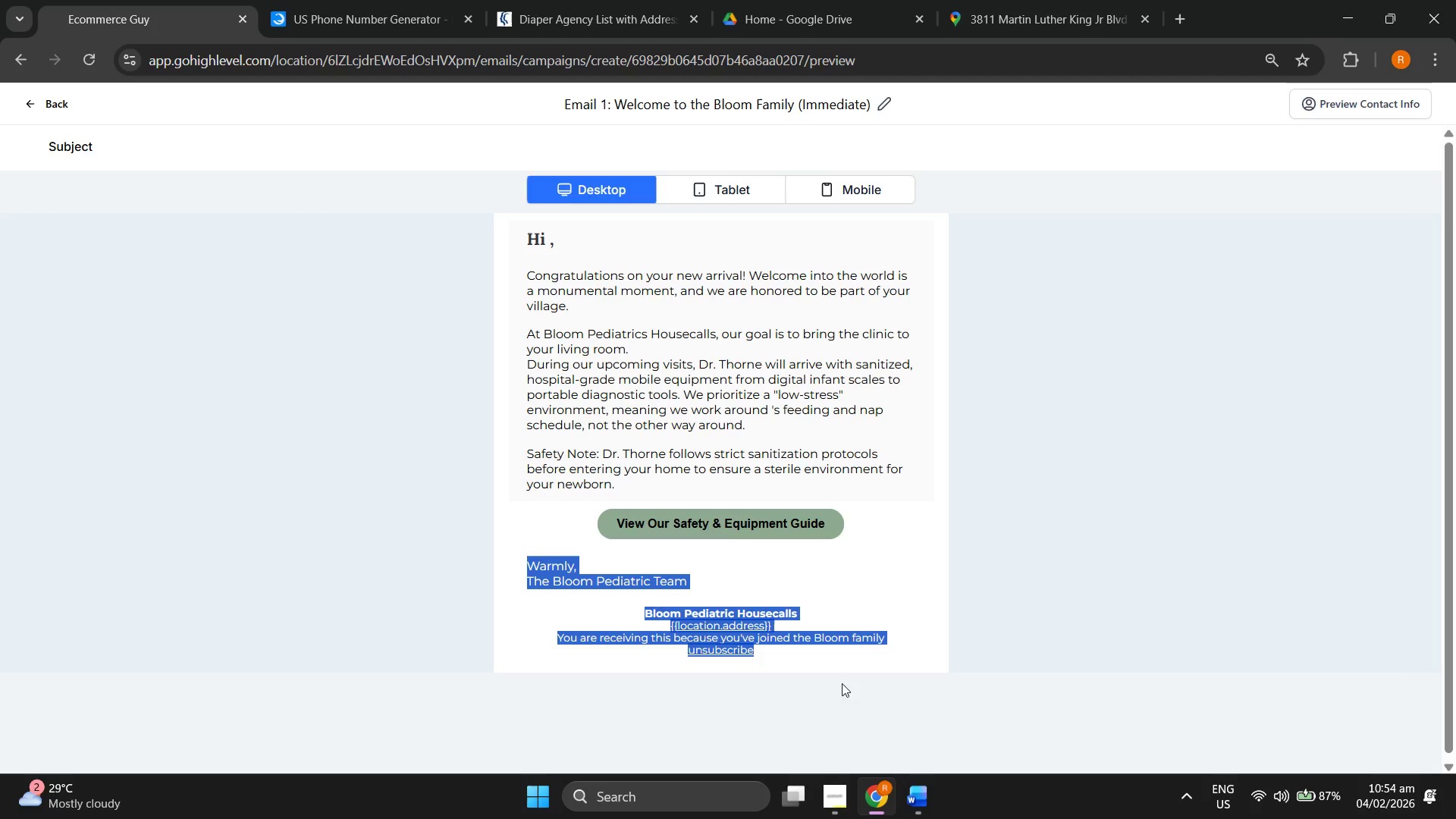 
key(Control+C)
 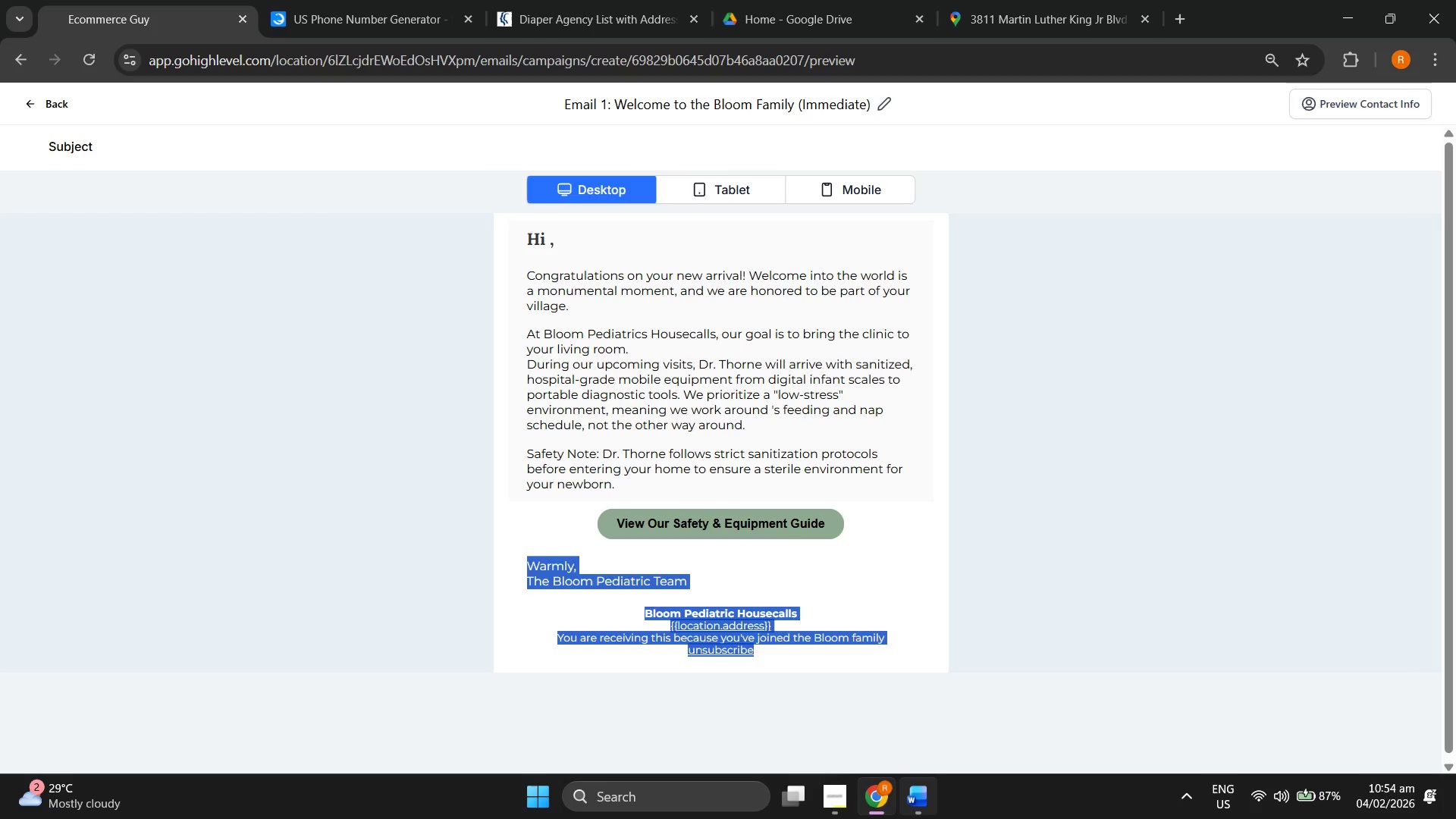 
left_click([922, 816])
 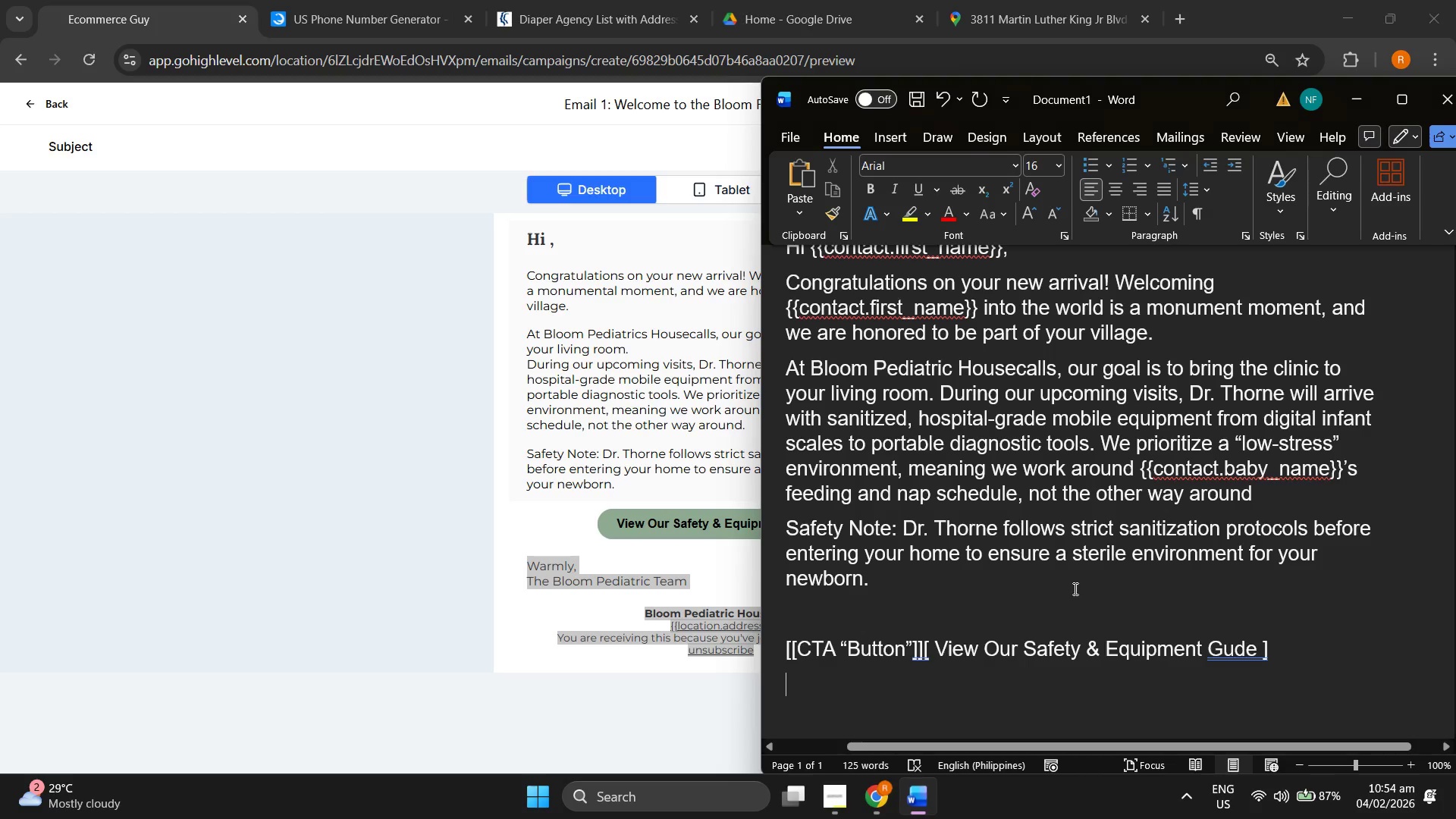 
key(Control+ControlLeft)
 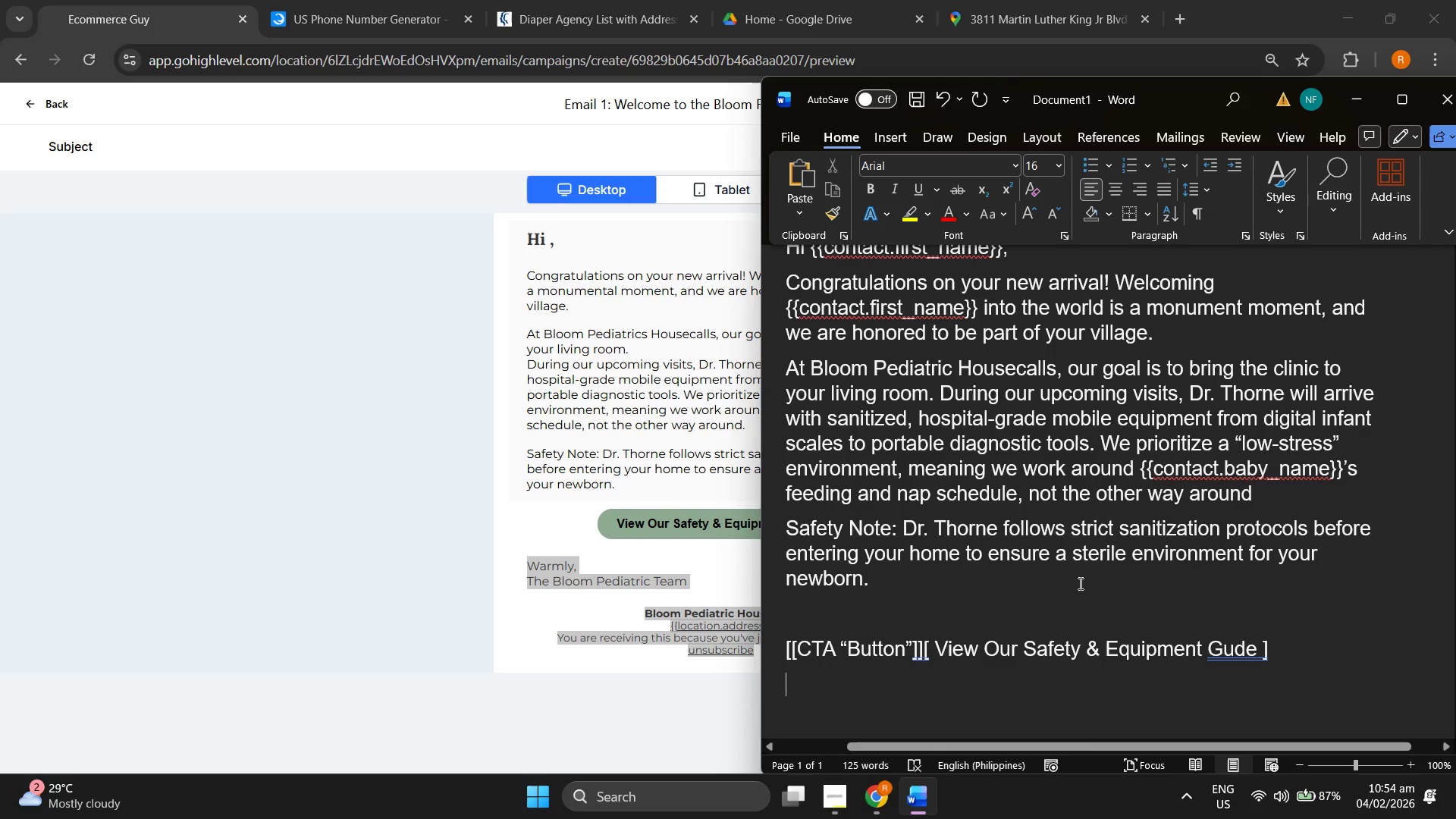 
key(Control+V)
 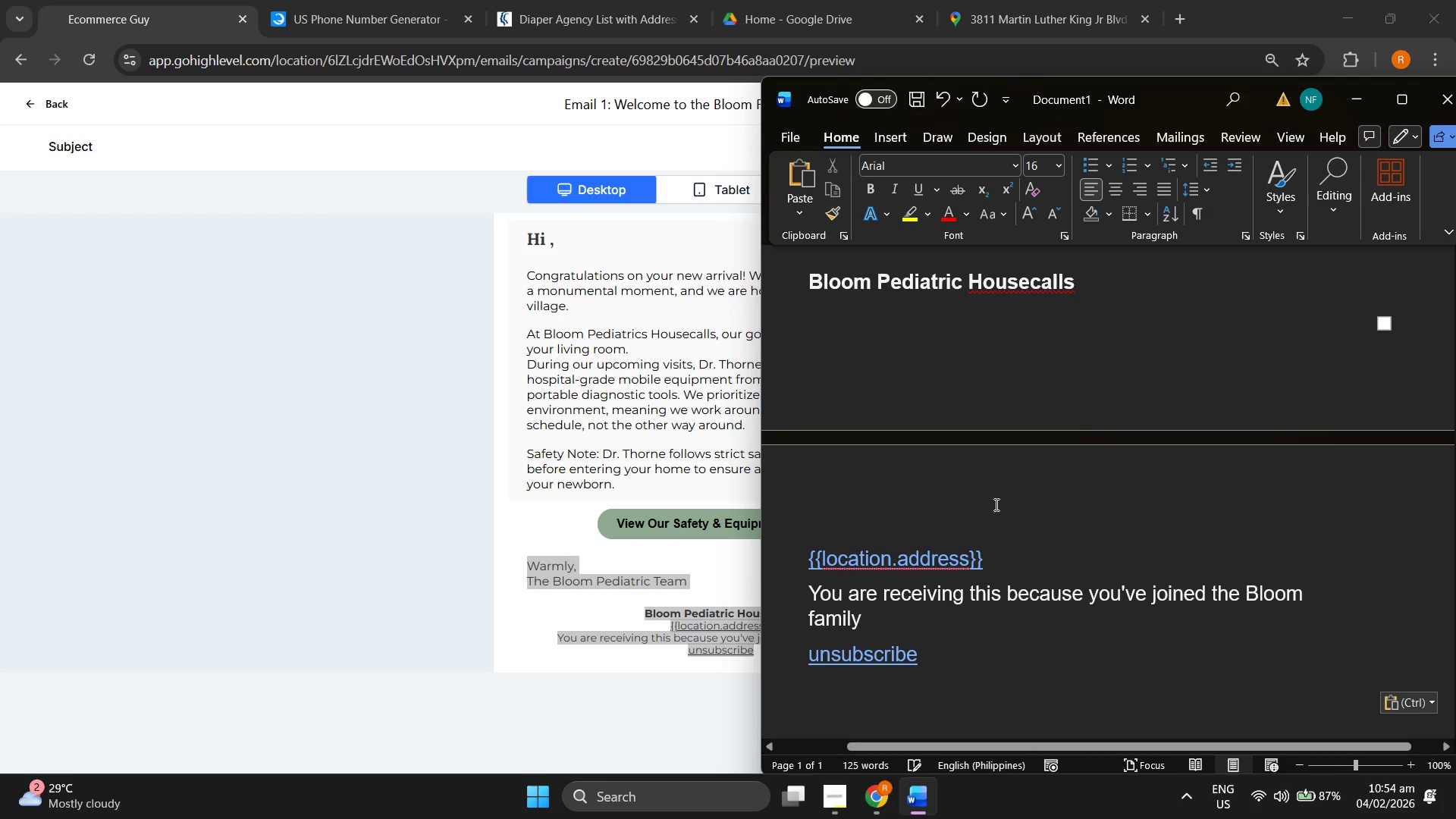 
scroll: coordinate [828, 407], scroll_direction: up, amount: 23.0
 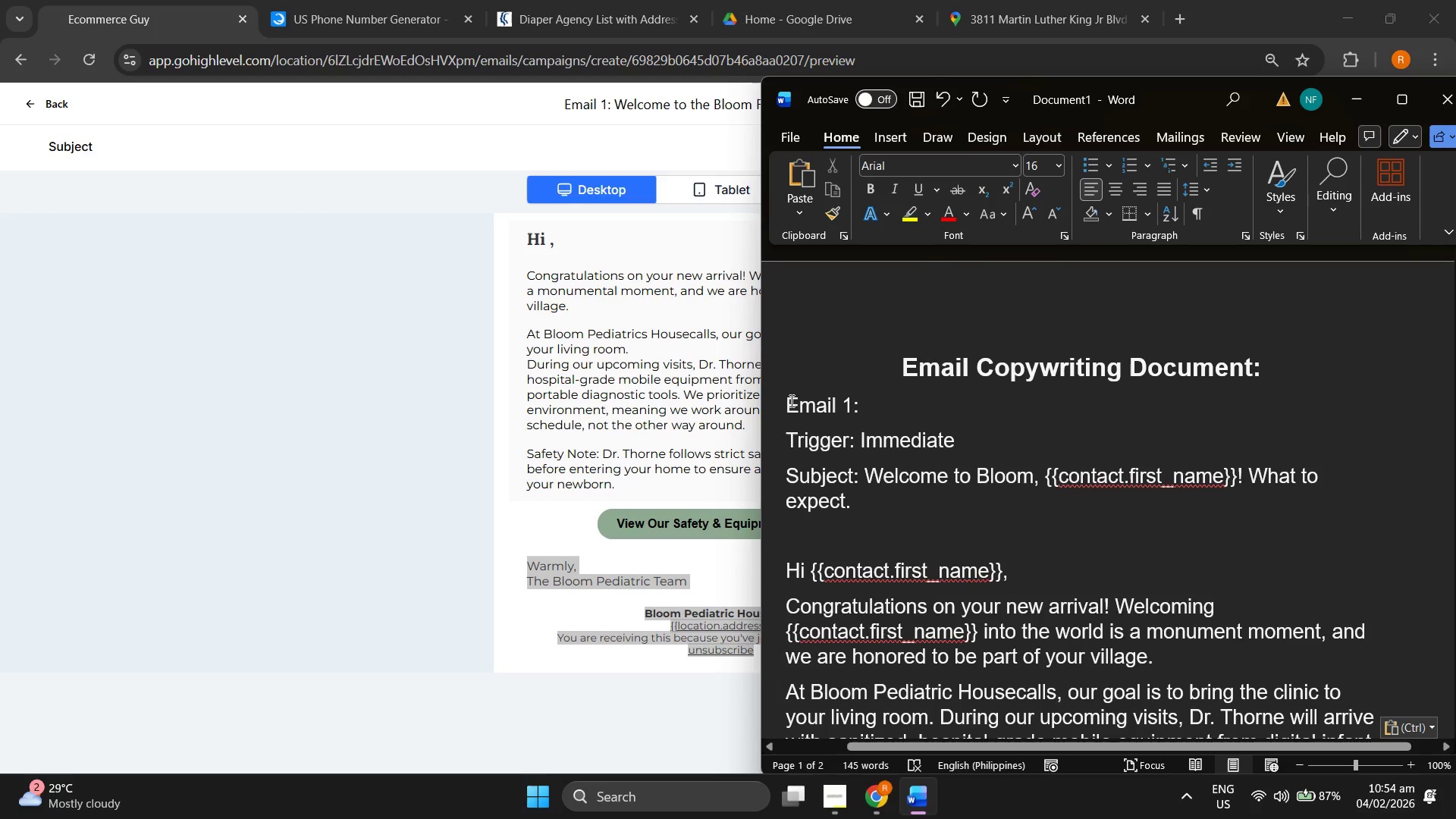 
left_click_drag(start_coordinate=[787, 404], to_coordinate=[1034, 559])
 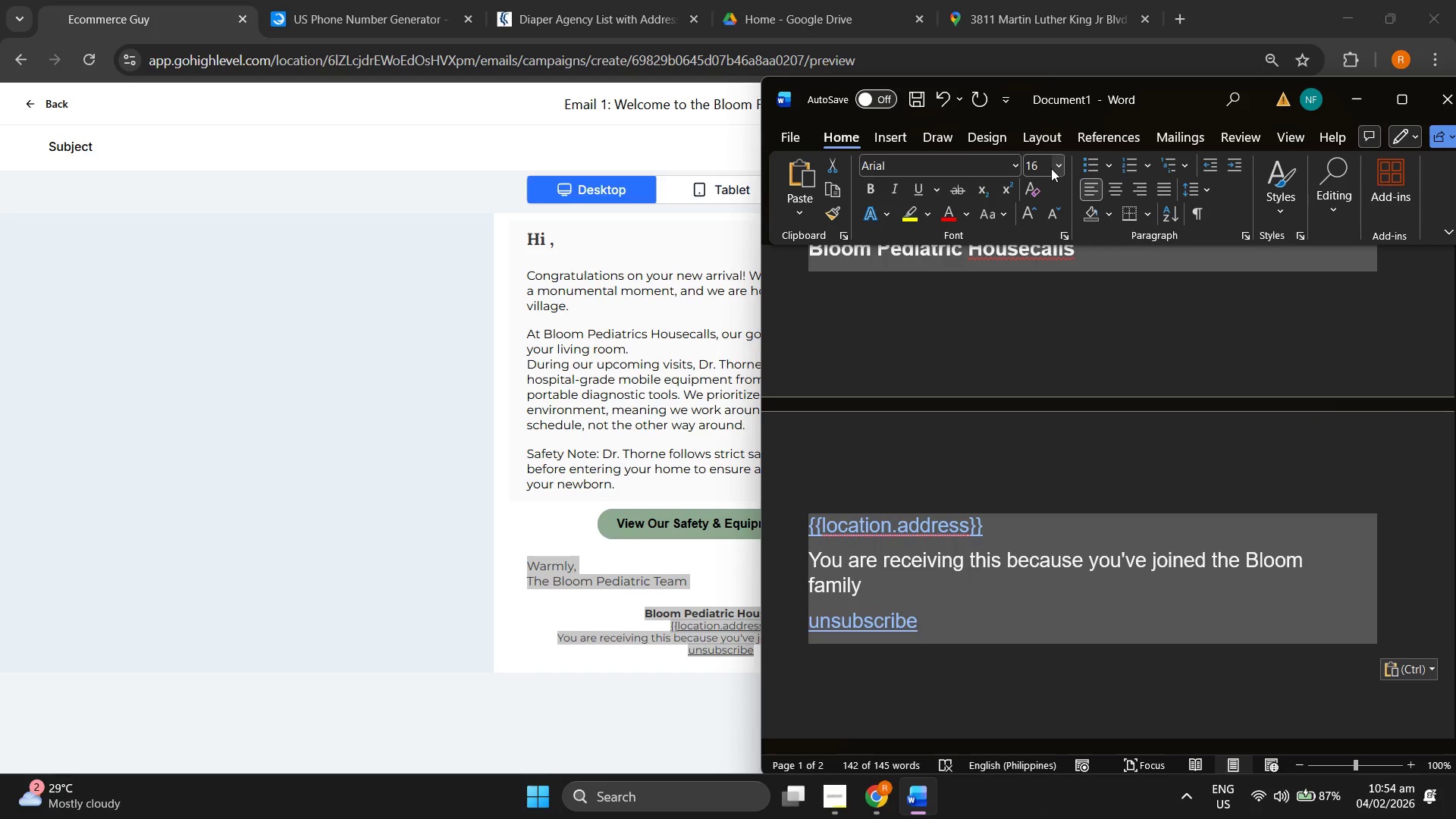 
left_click([1053, 168])
 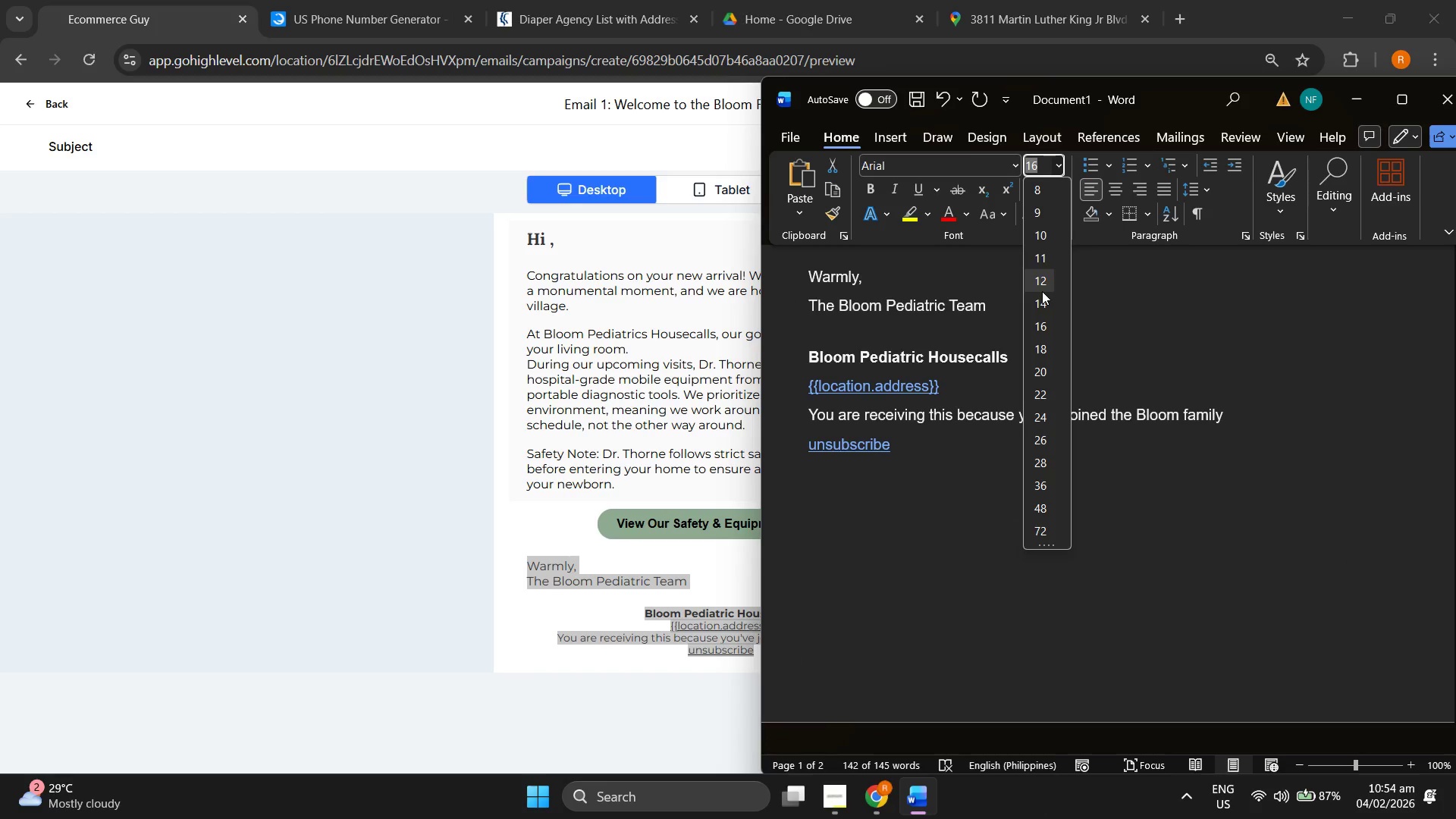 
left_click([1042, 290])
 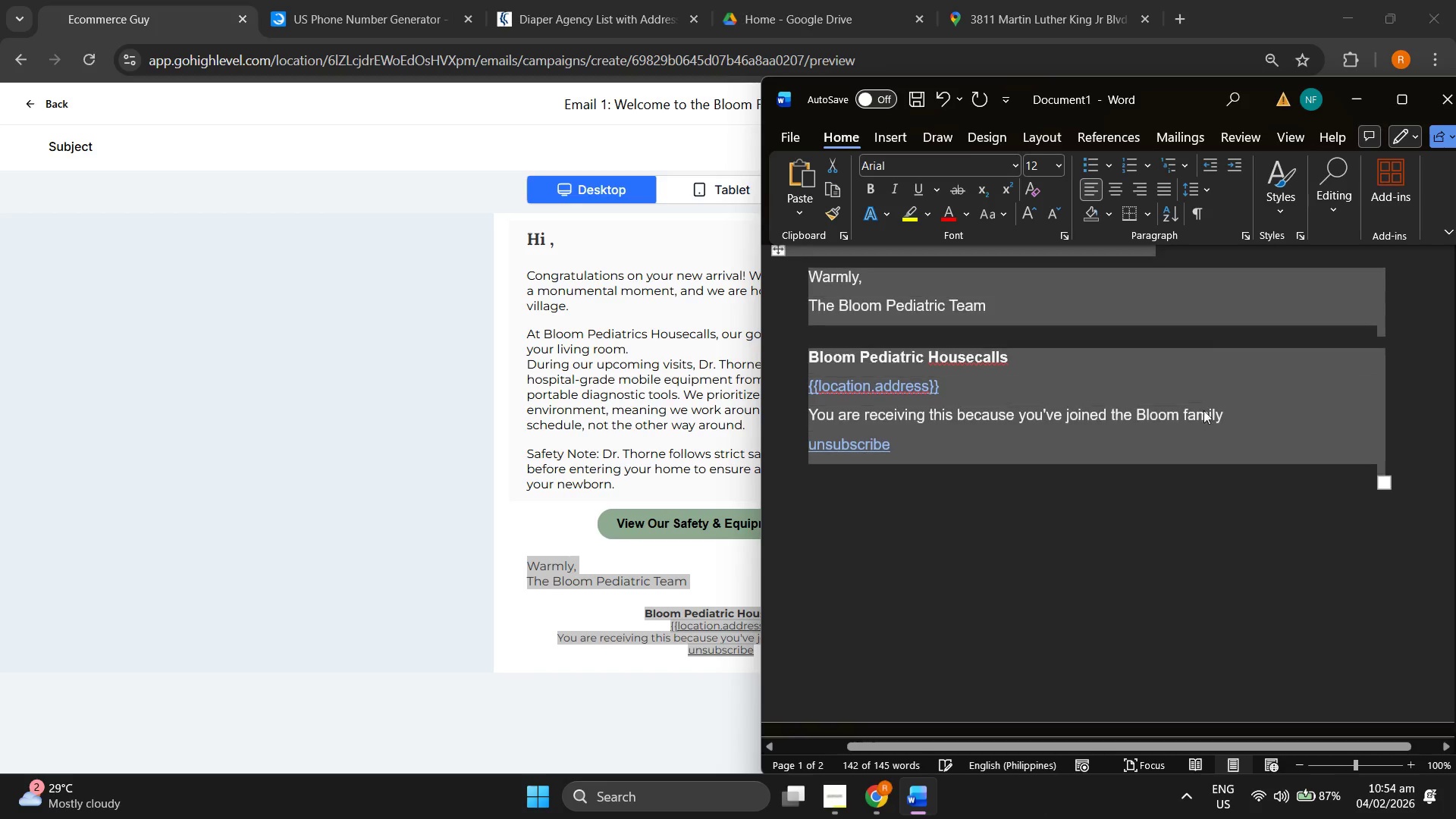 
scroll: coordinate [1197, 497], scroll_direction: up, amount: 10.0
 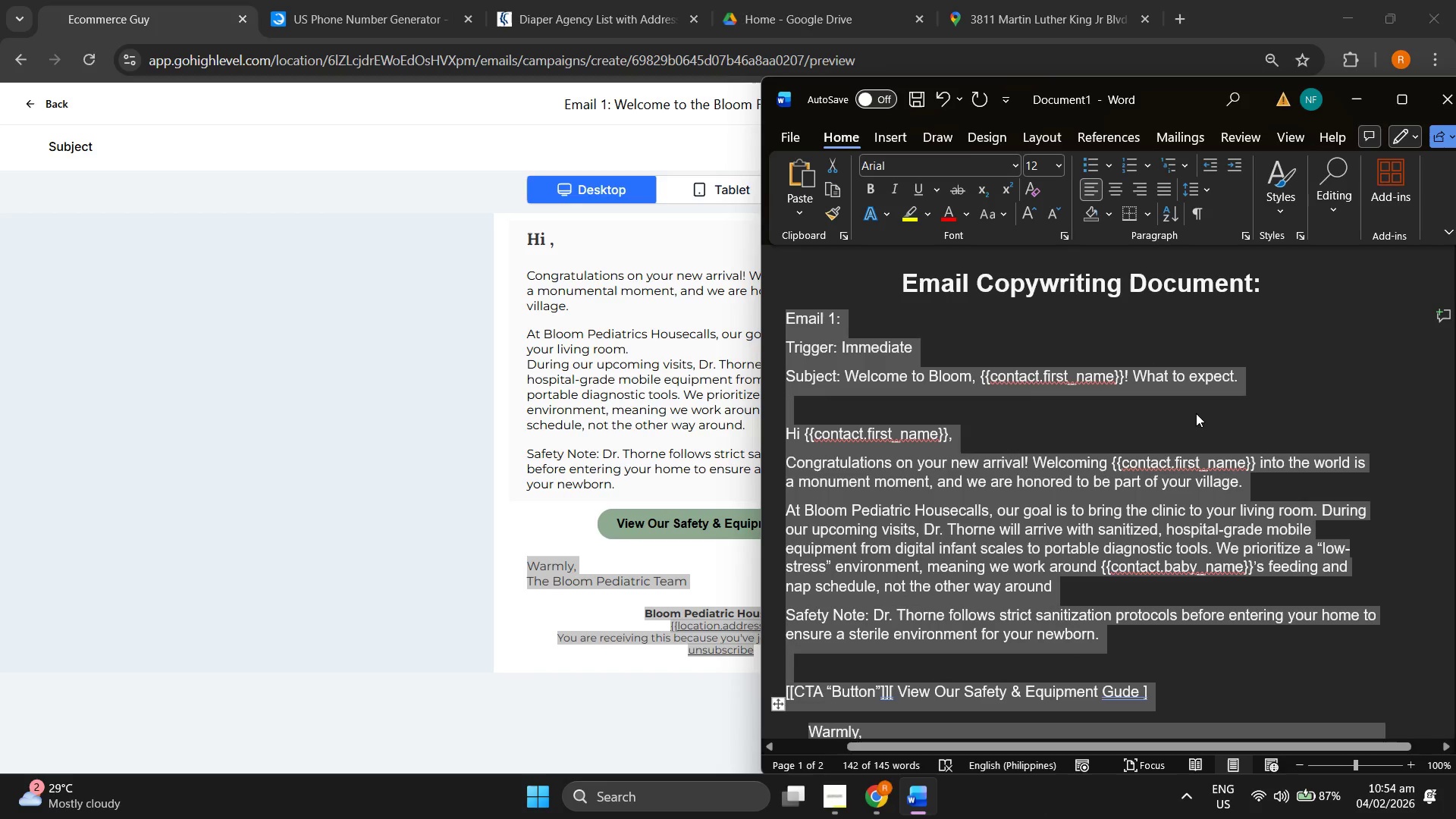 
left_click([1244, 347])
 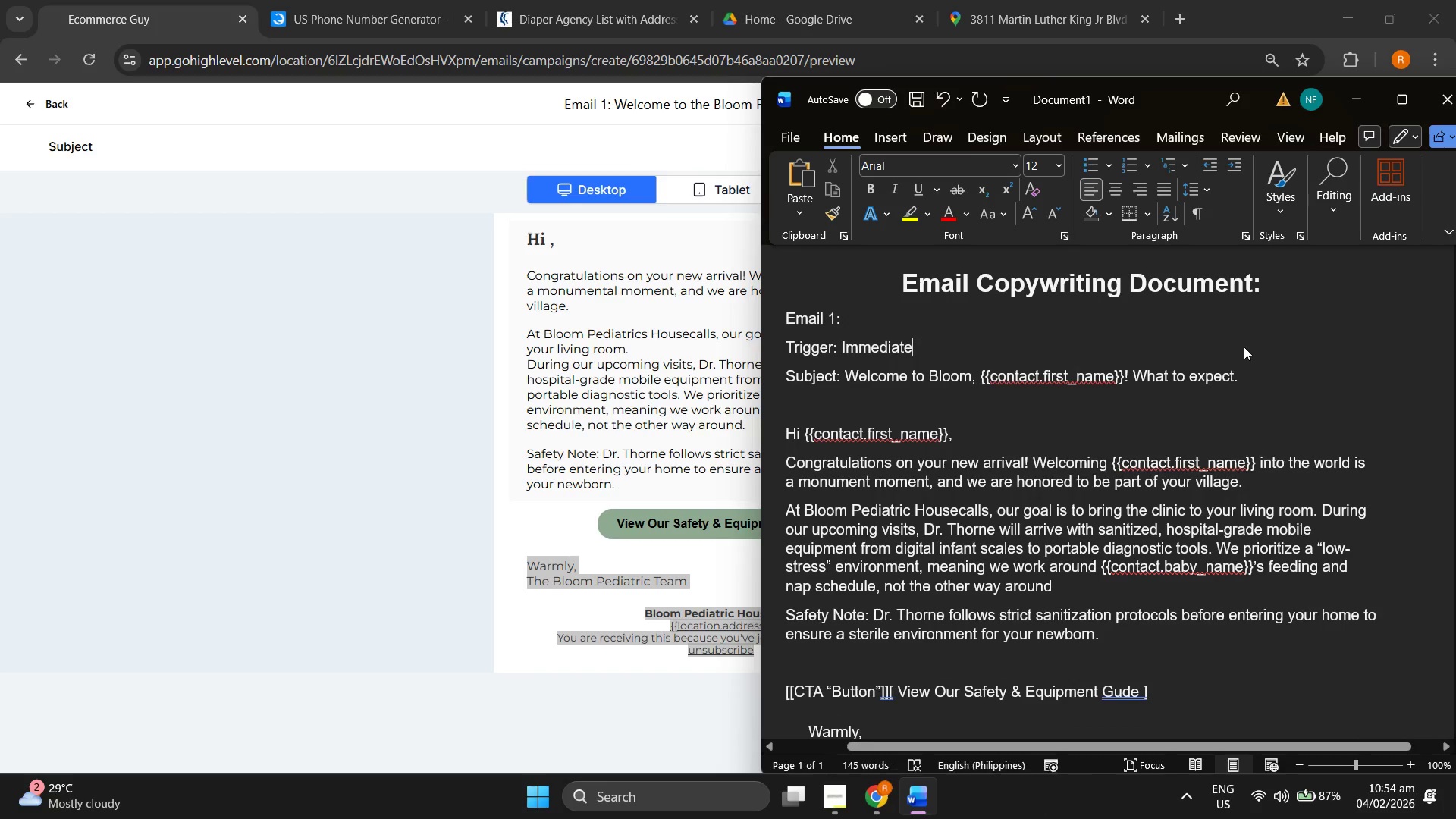 
scroll: coordinate [1242, 353], scroll_direction: down, amount: 10.0
 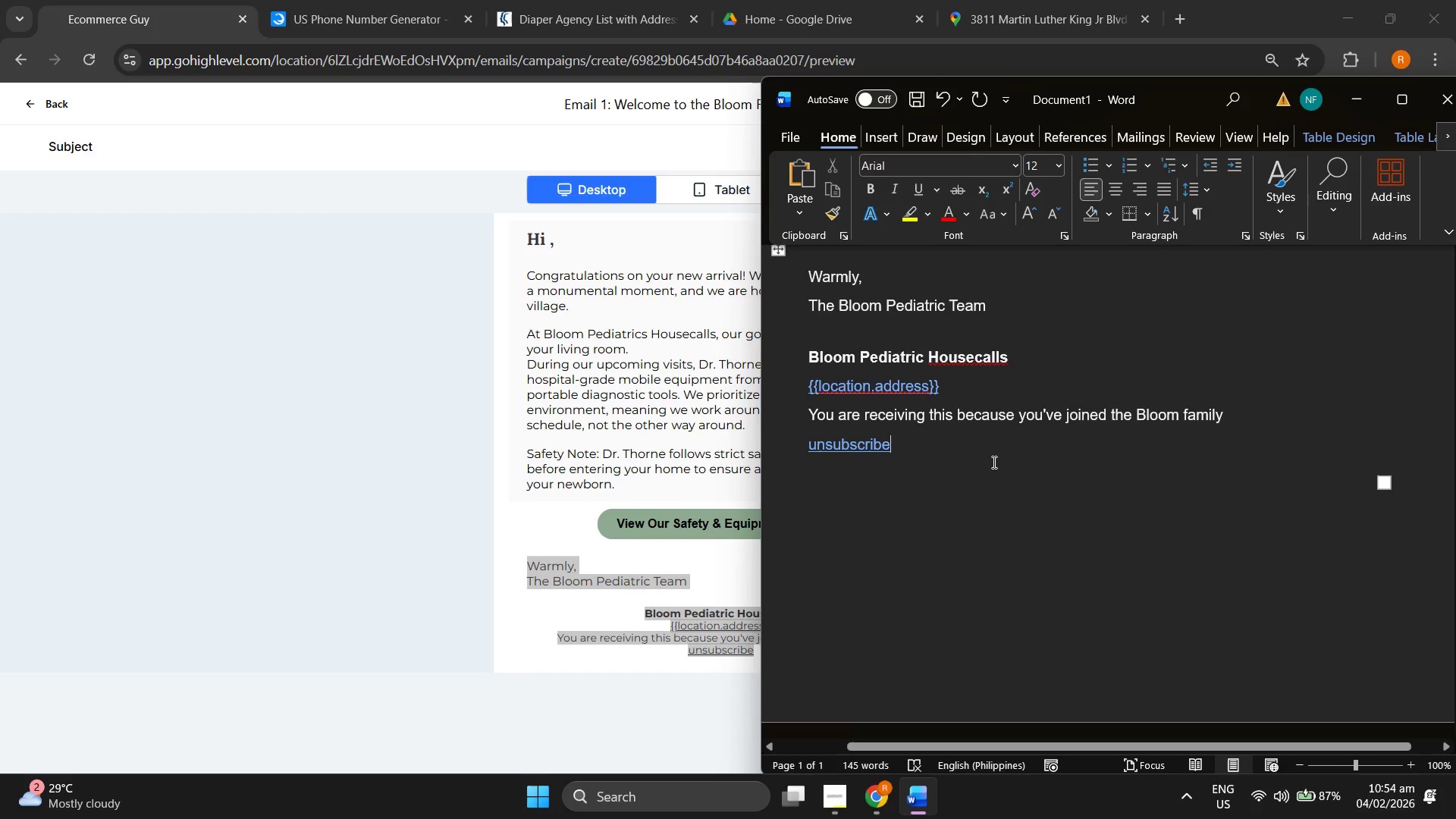 
key(Backslash)
 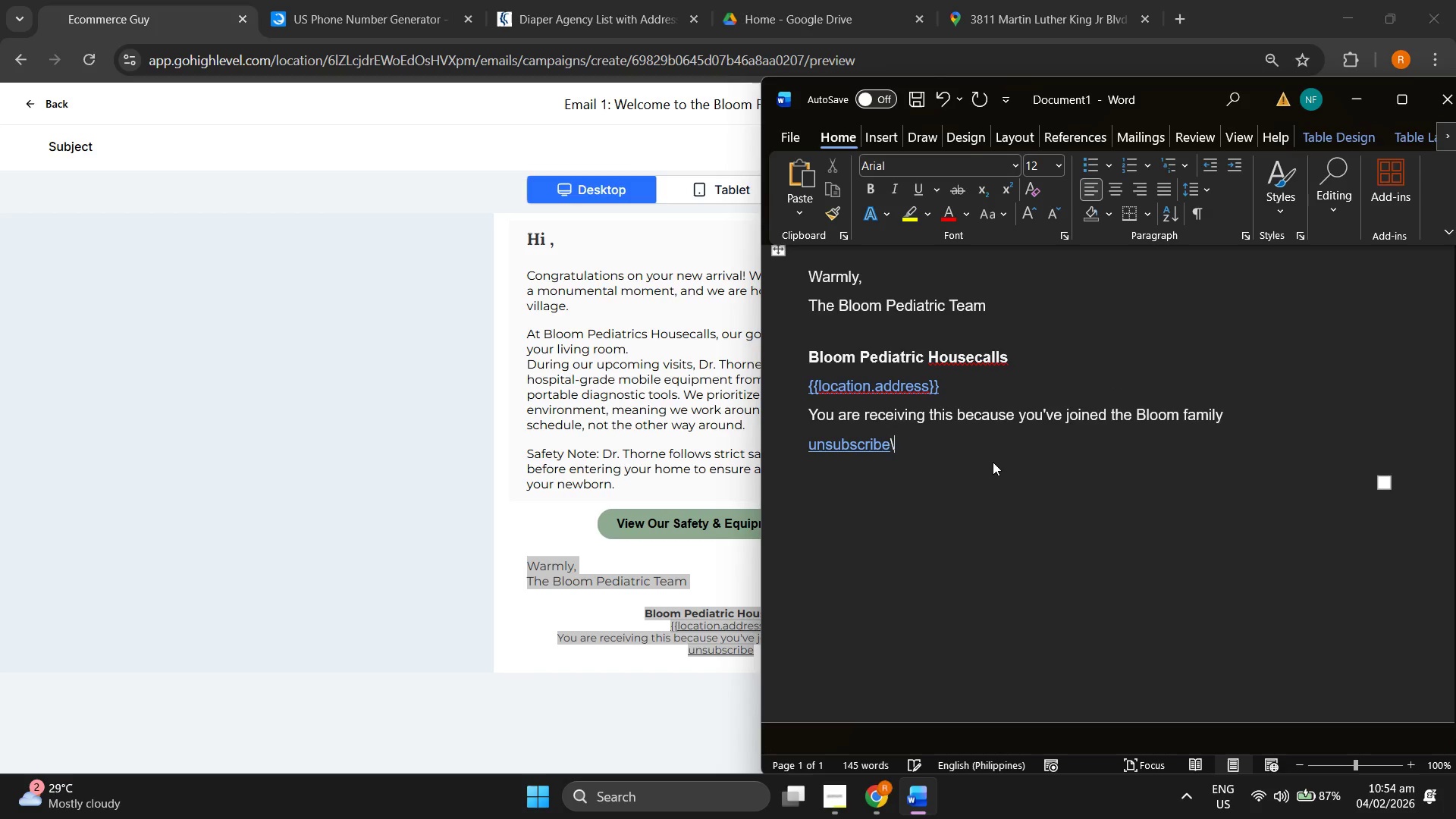 
key(Backspace)
 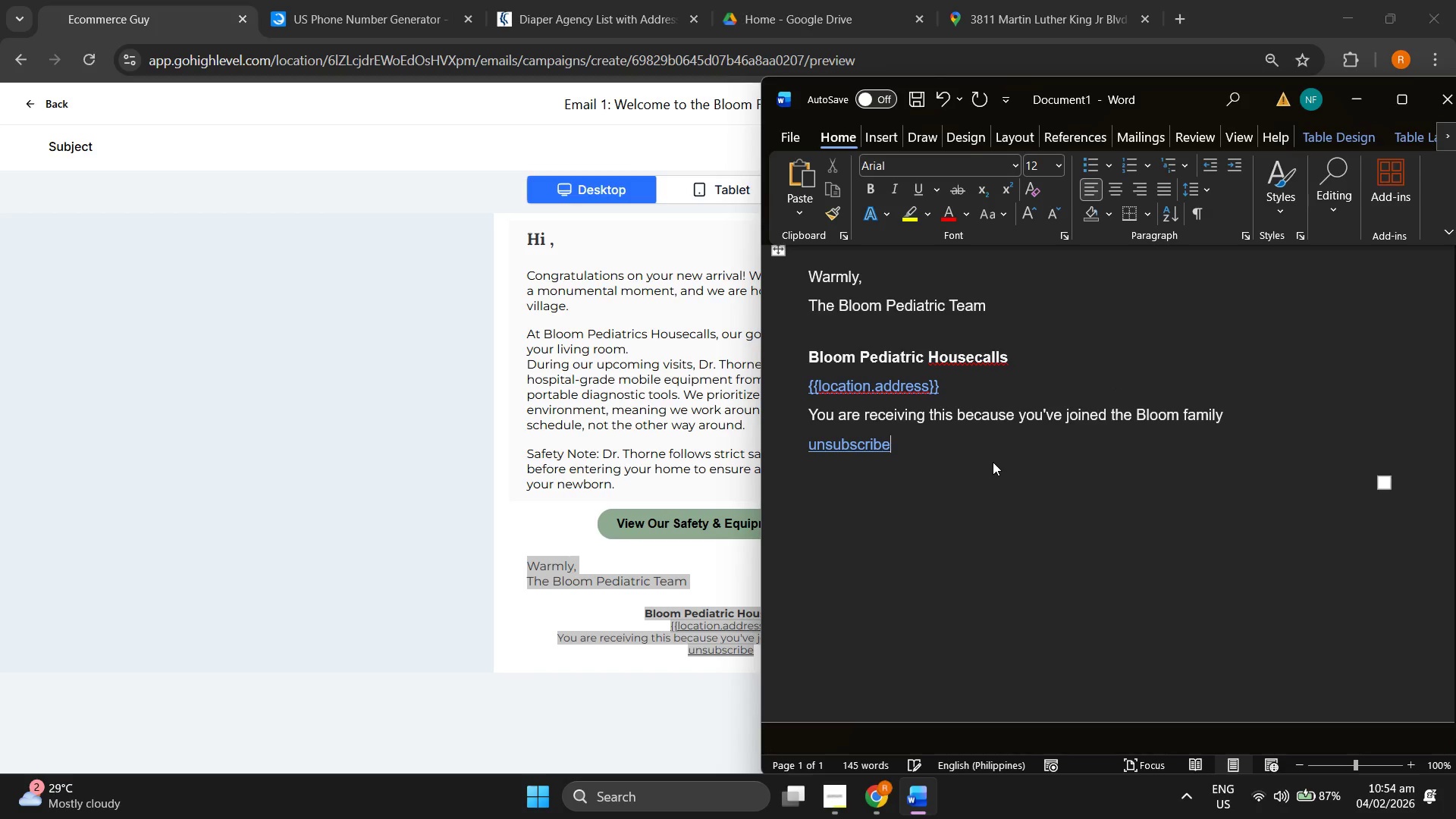 
key(Enter)
 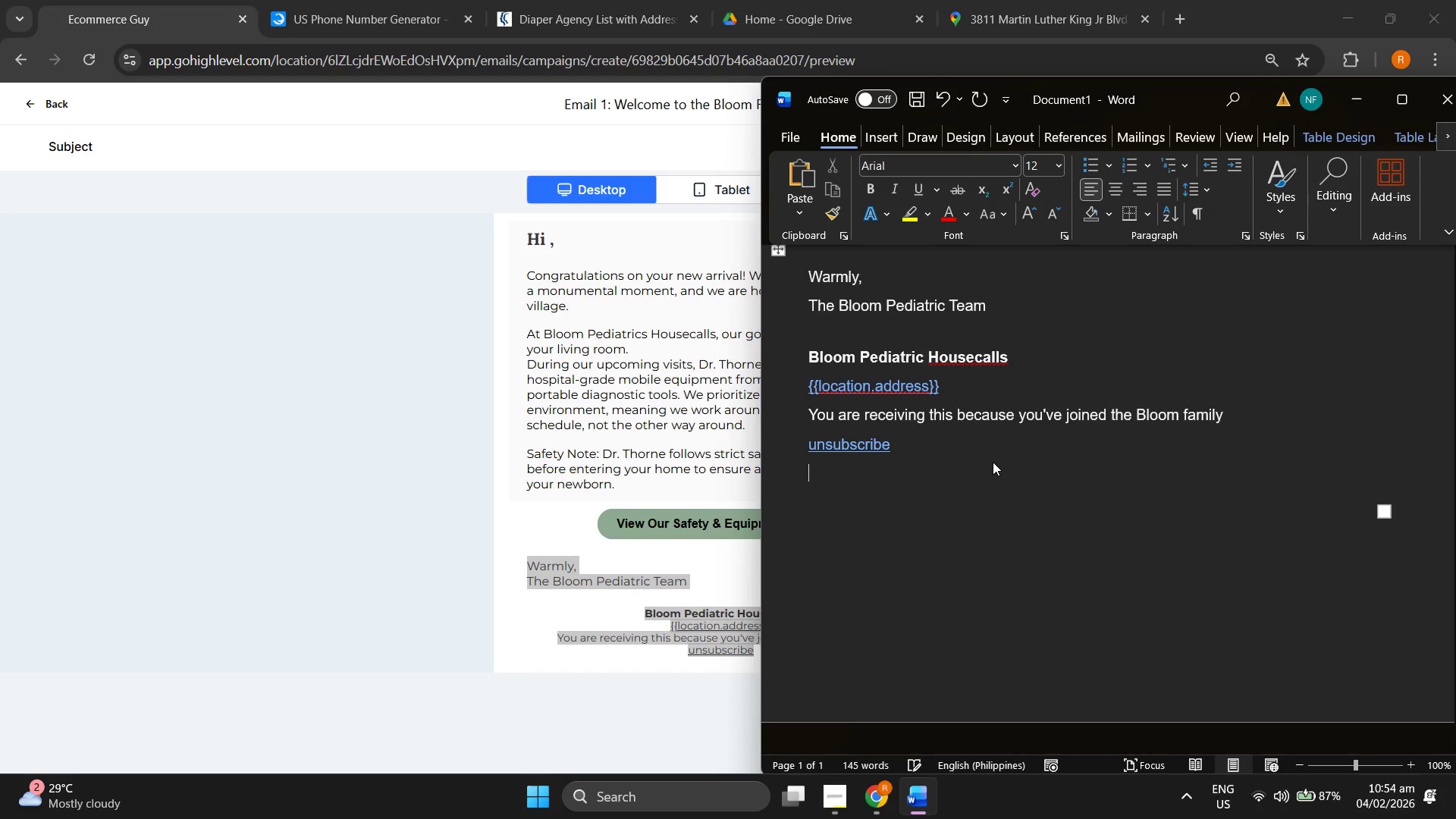 
key(Enter)
 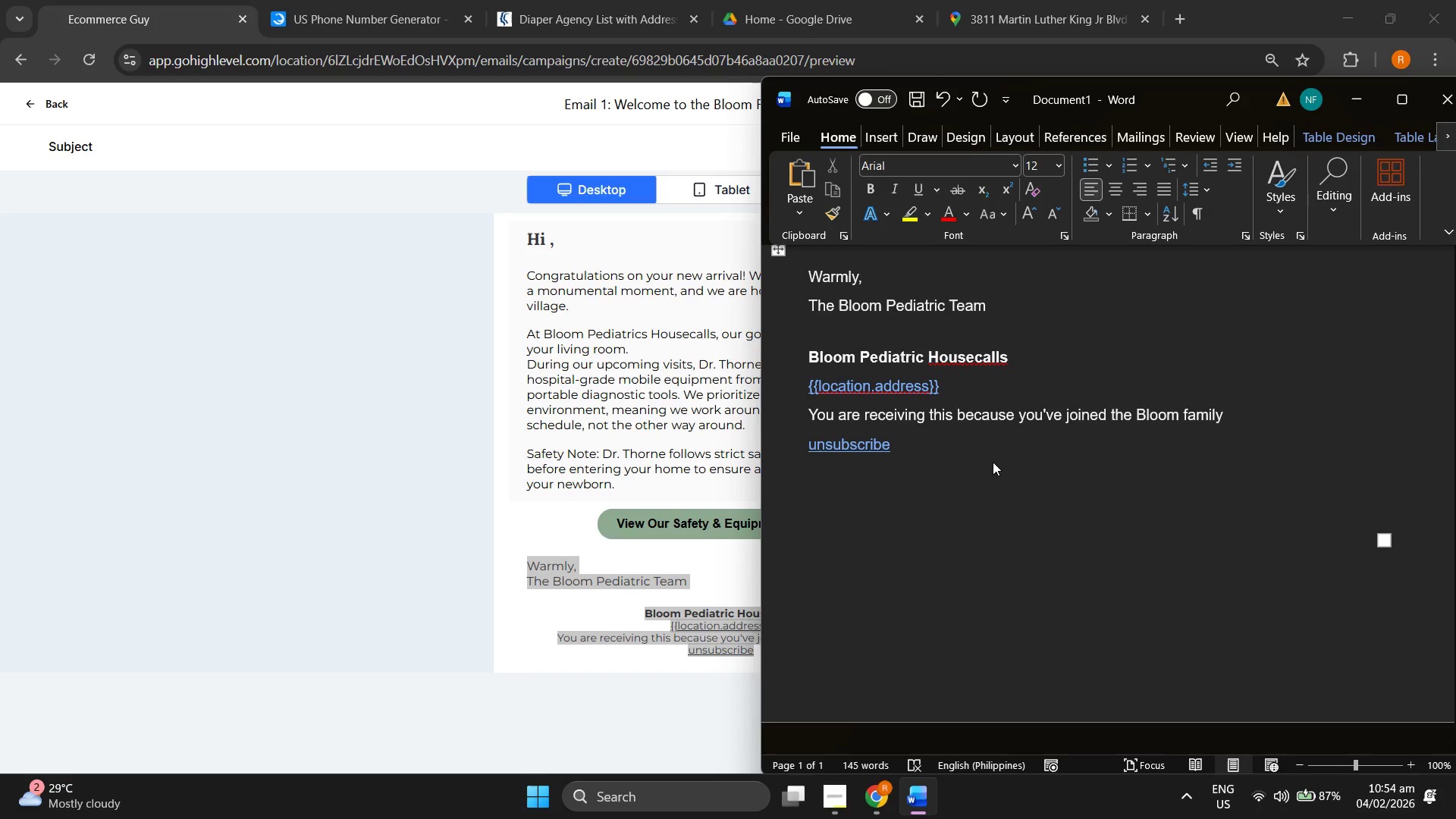 
key(Backspace)
 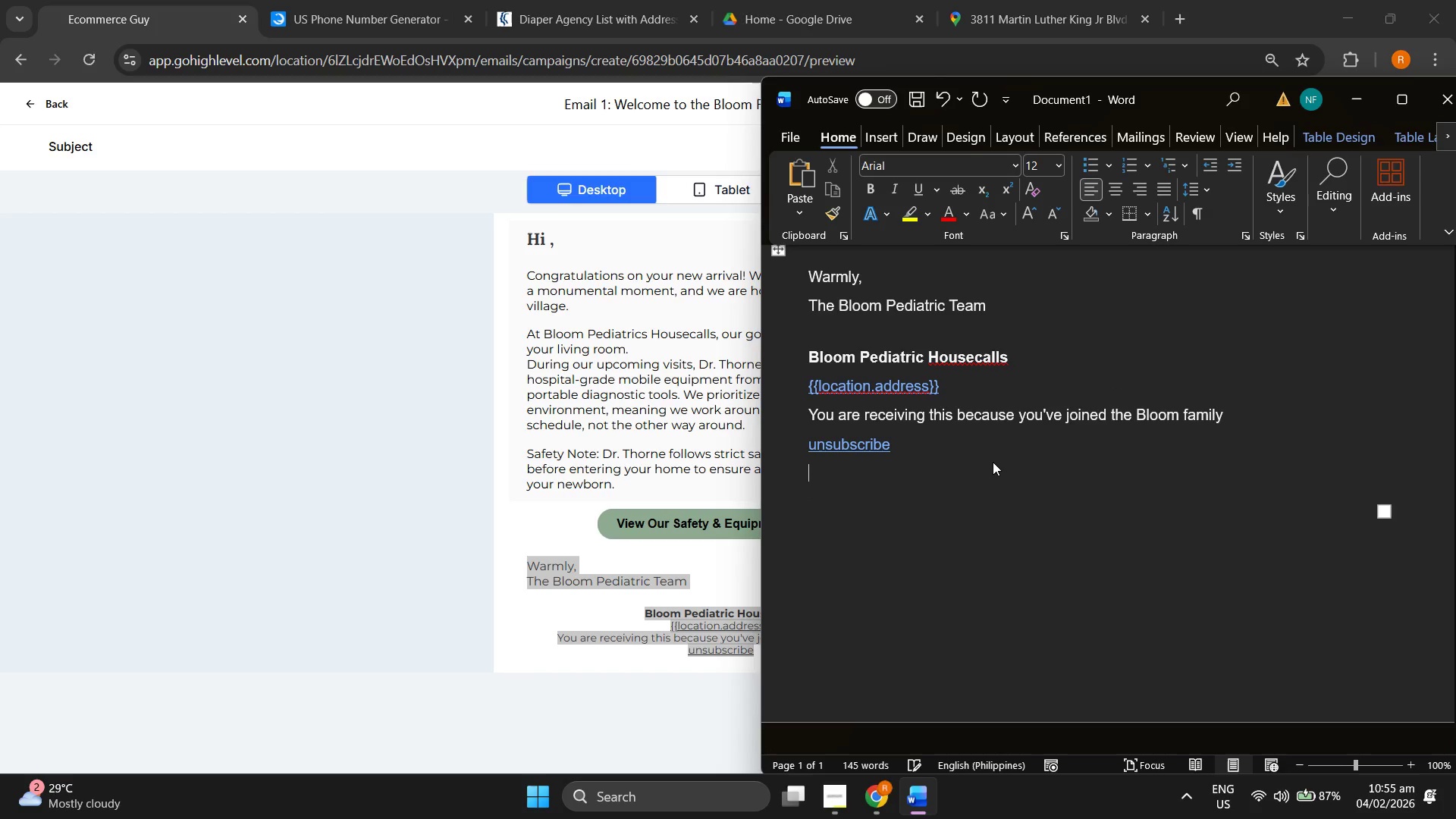 
key(Enter)
 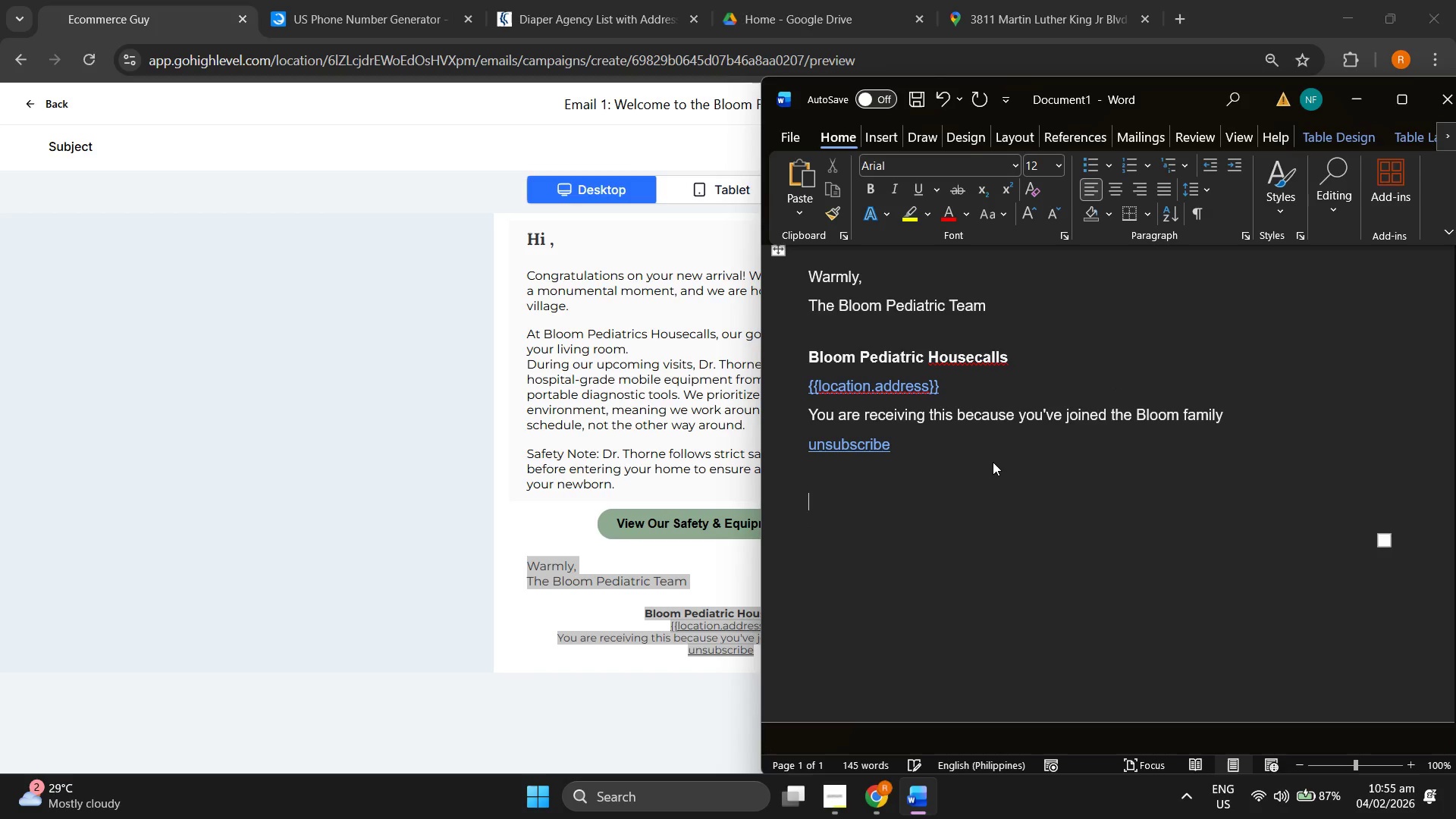 
key(Enter)
 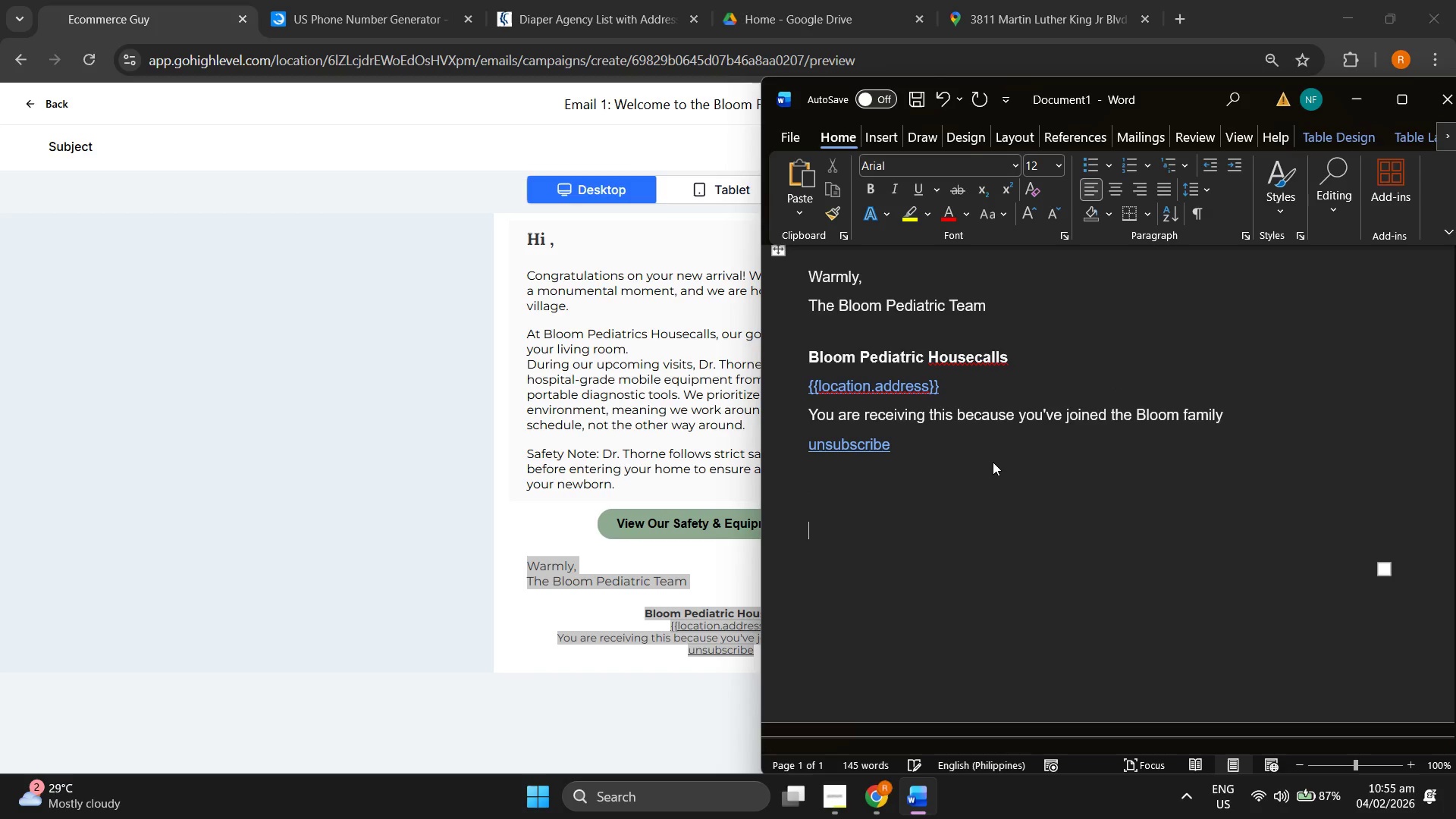 
key(Enter)
 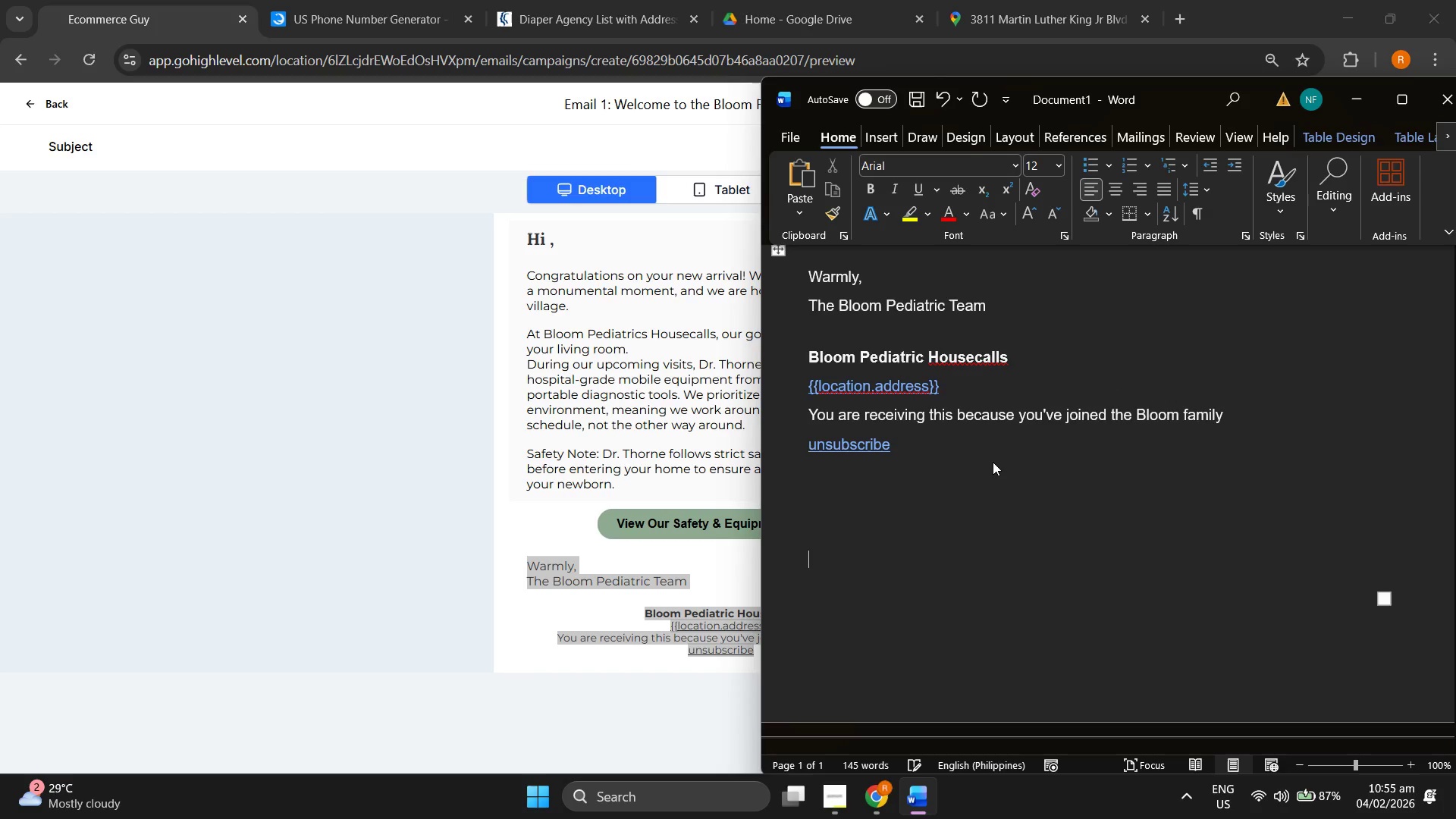 
key(Enter)
 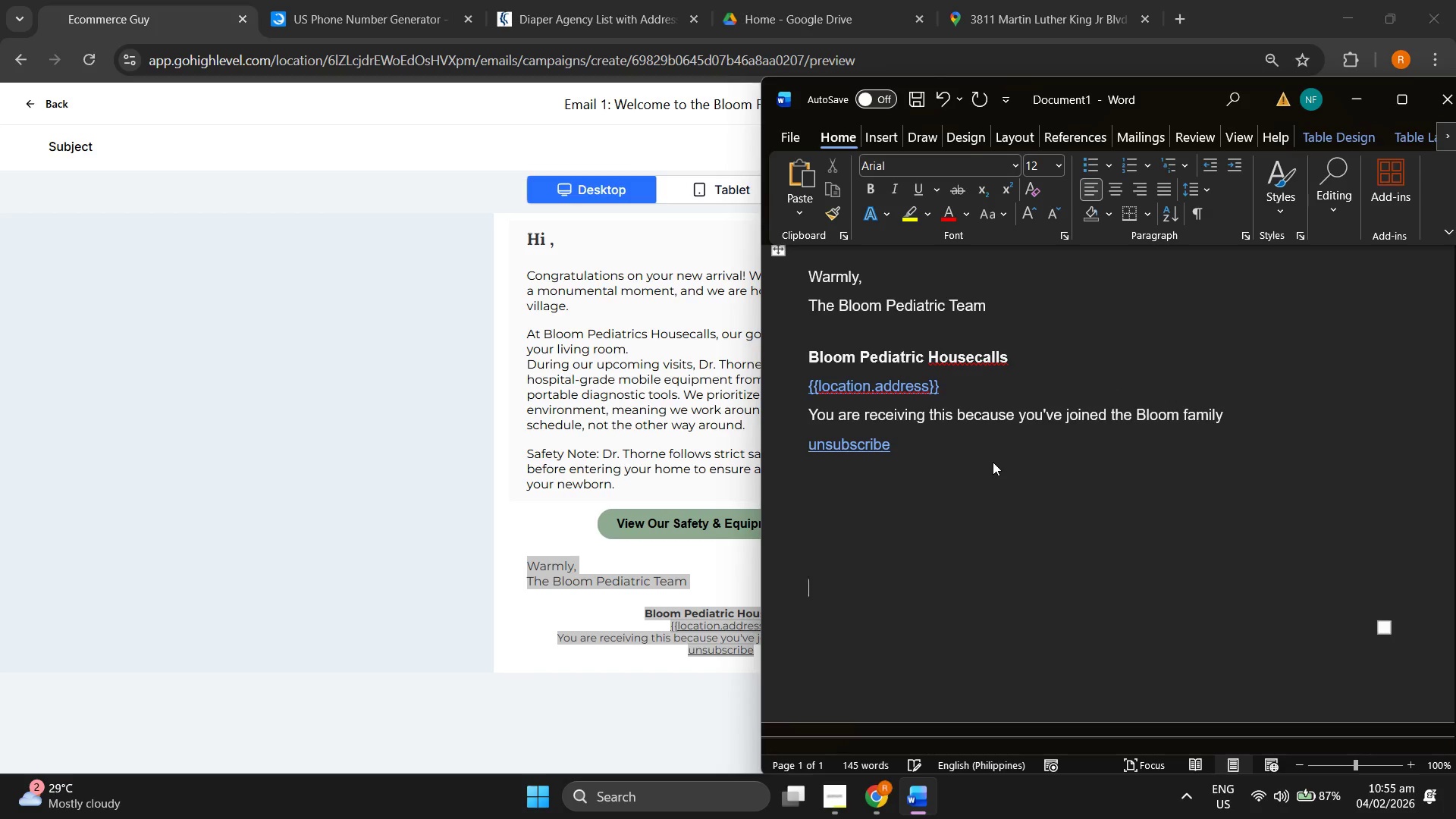 
key(Enter)
 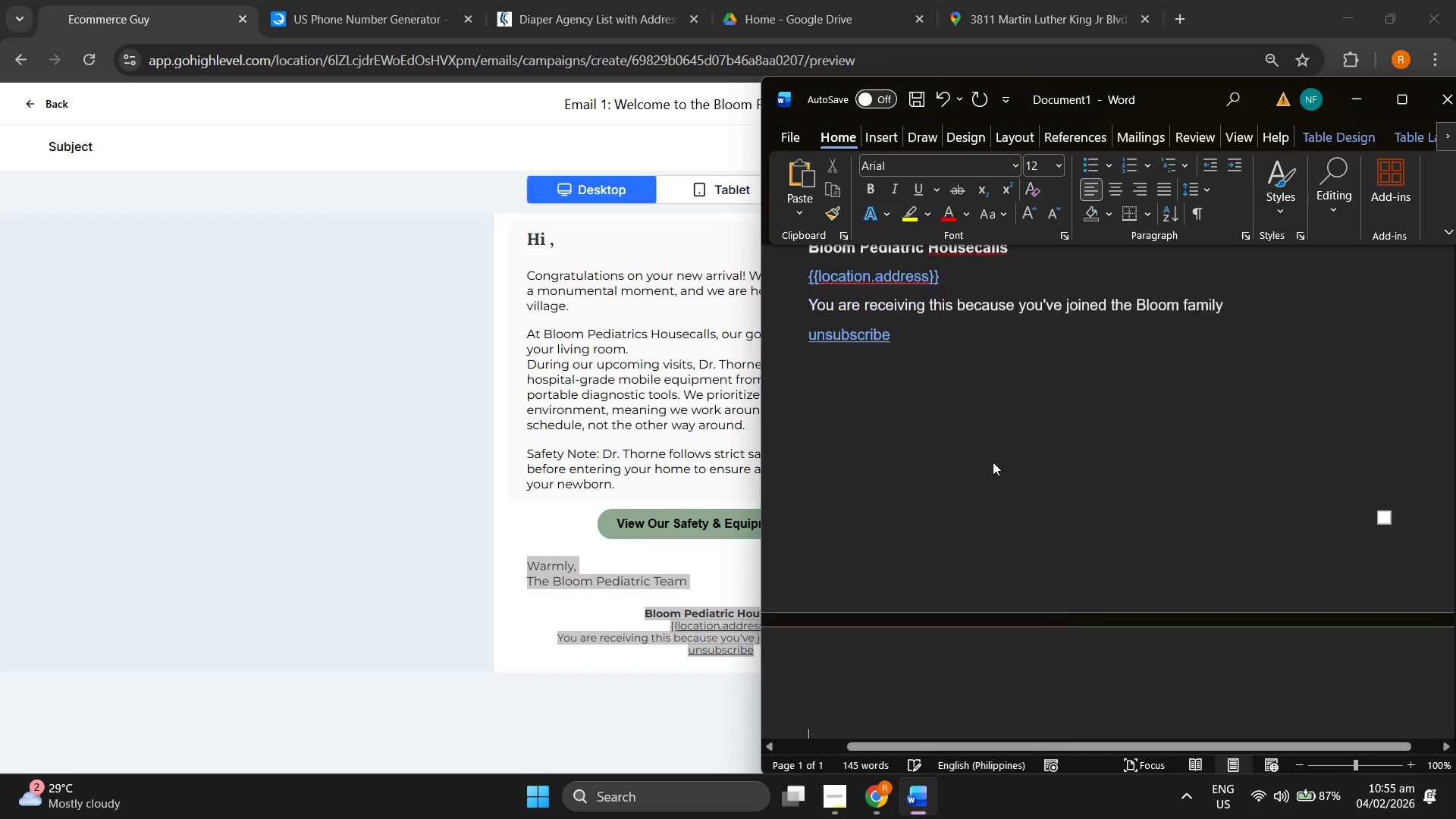 
key(Enter)
 